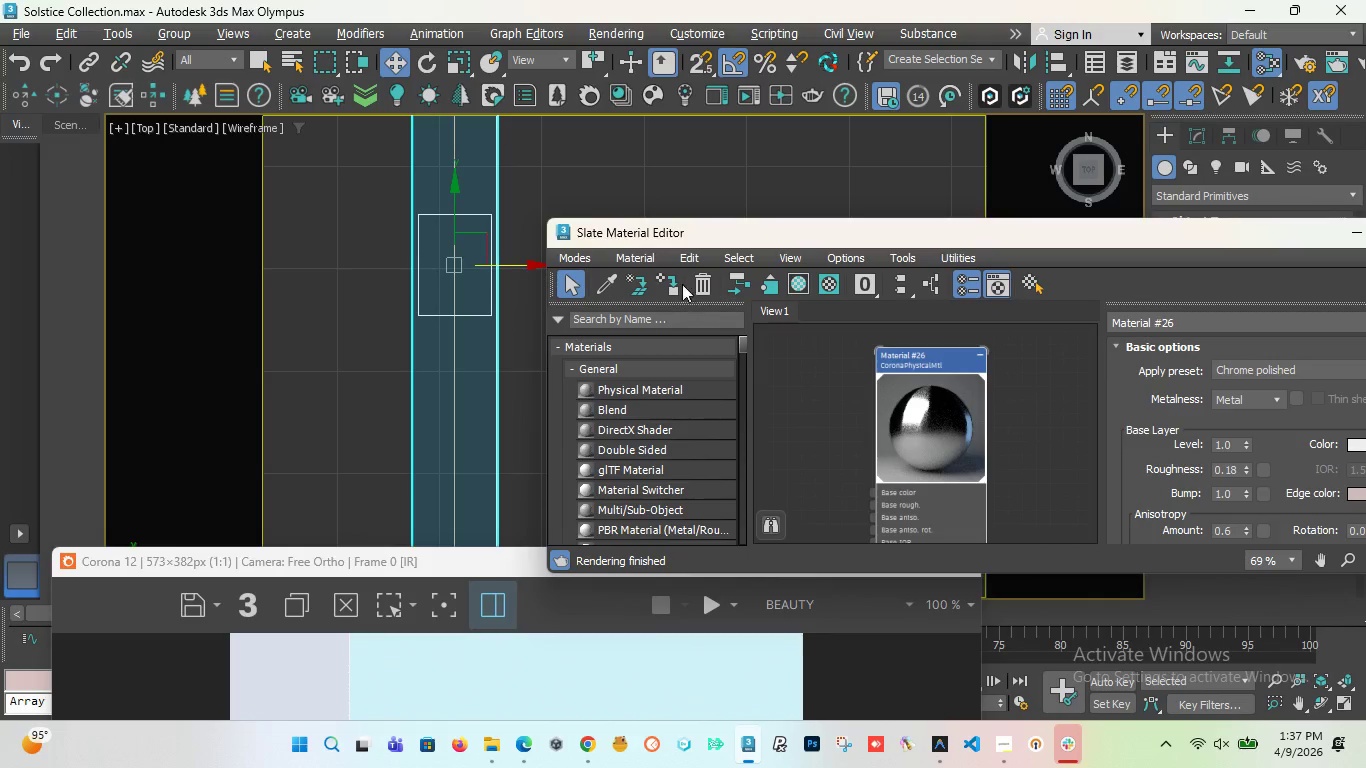 
left_click([677, 278])
 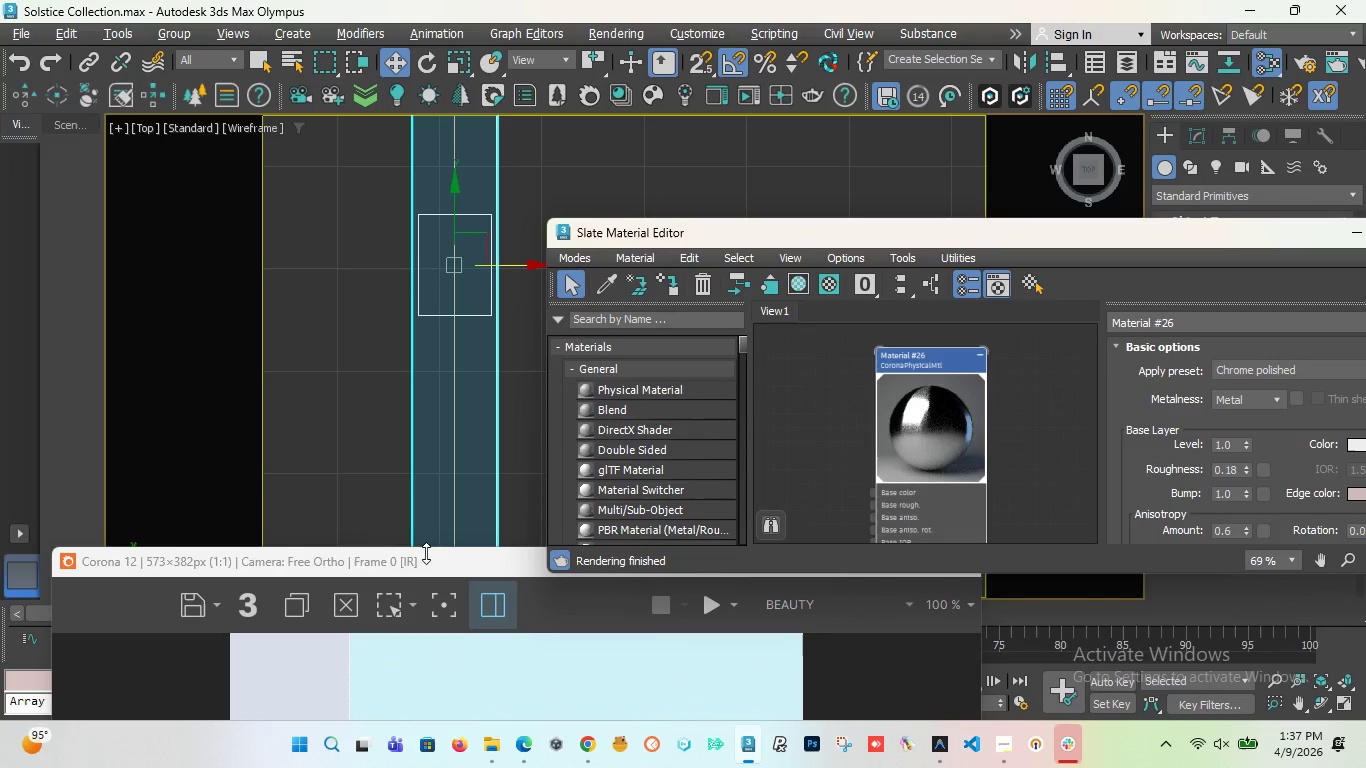 
left_click_drag(start_coordinate=[414, 560], to_coordinate=[394, 242])
 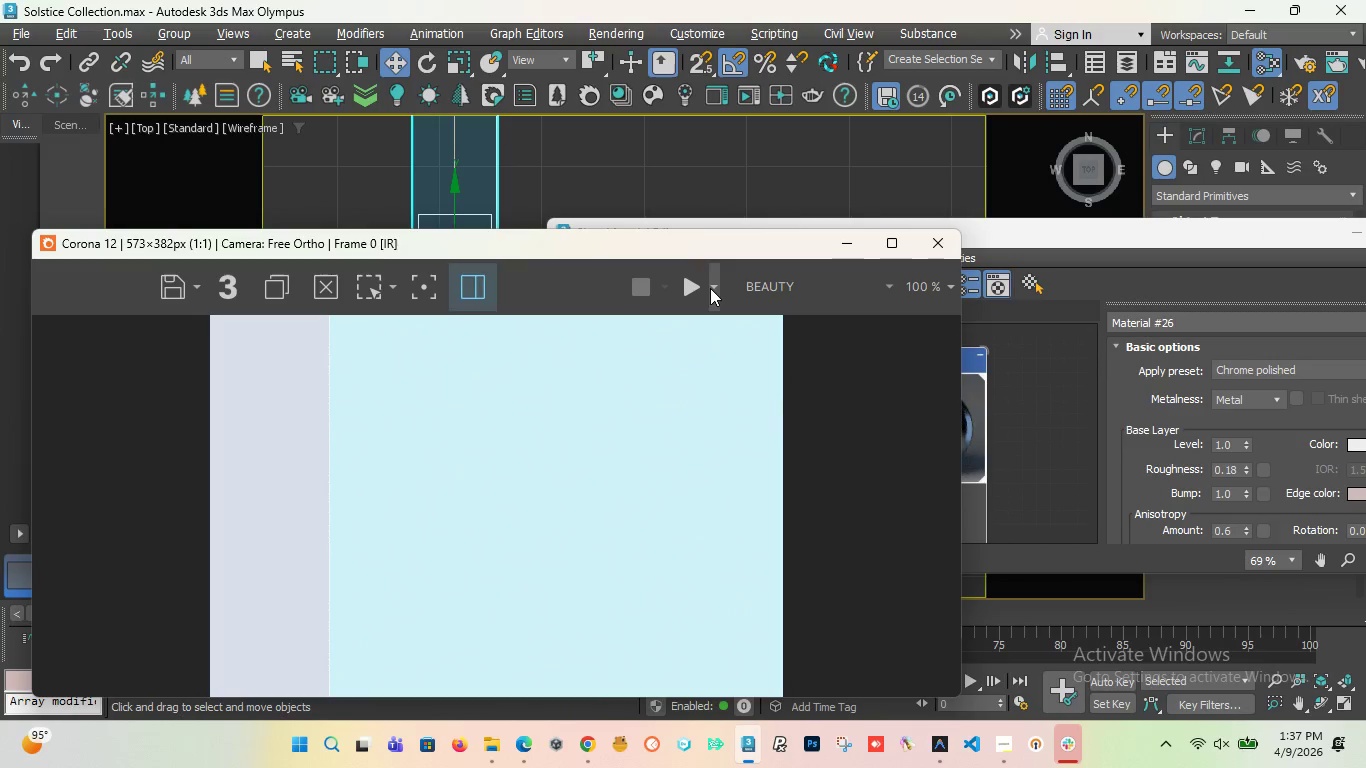 
left_click([710, 288])
 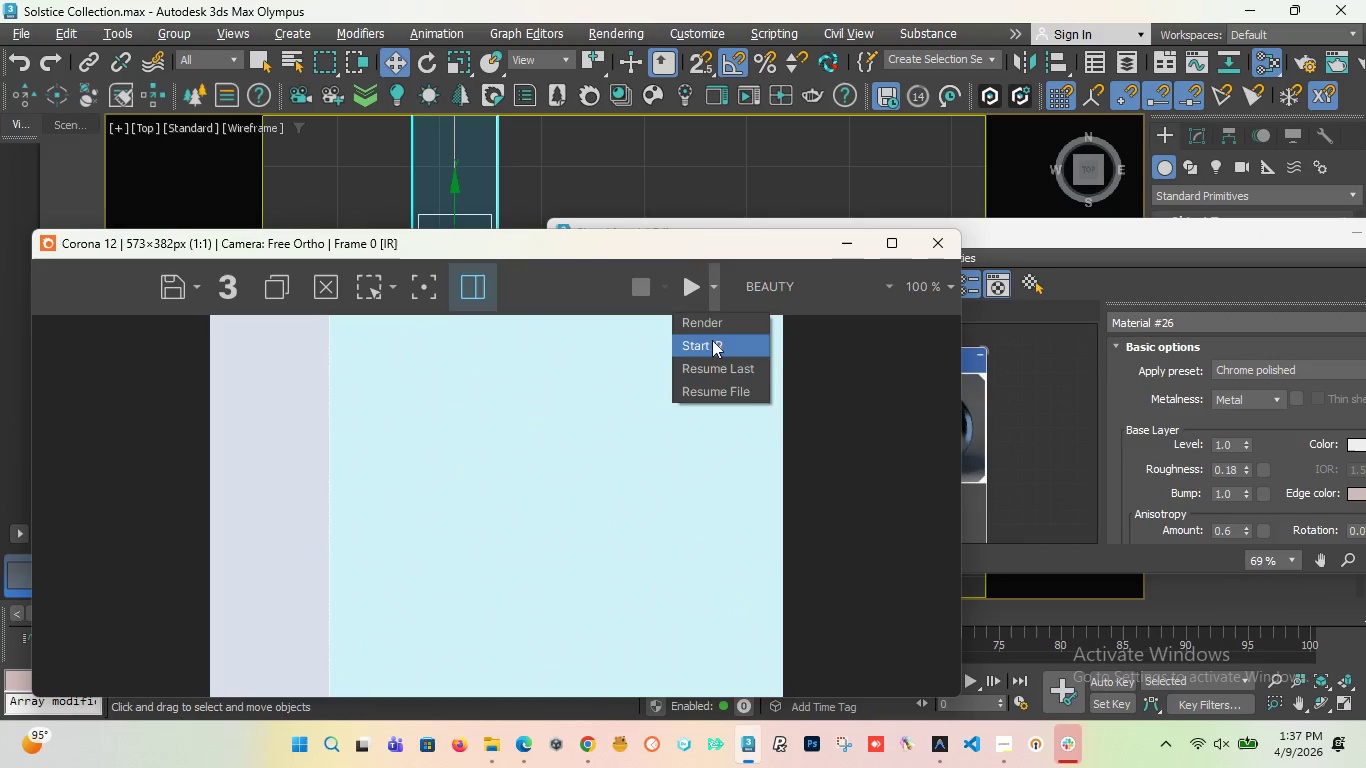 
left_click([712, 341])
 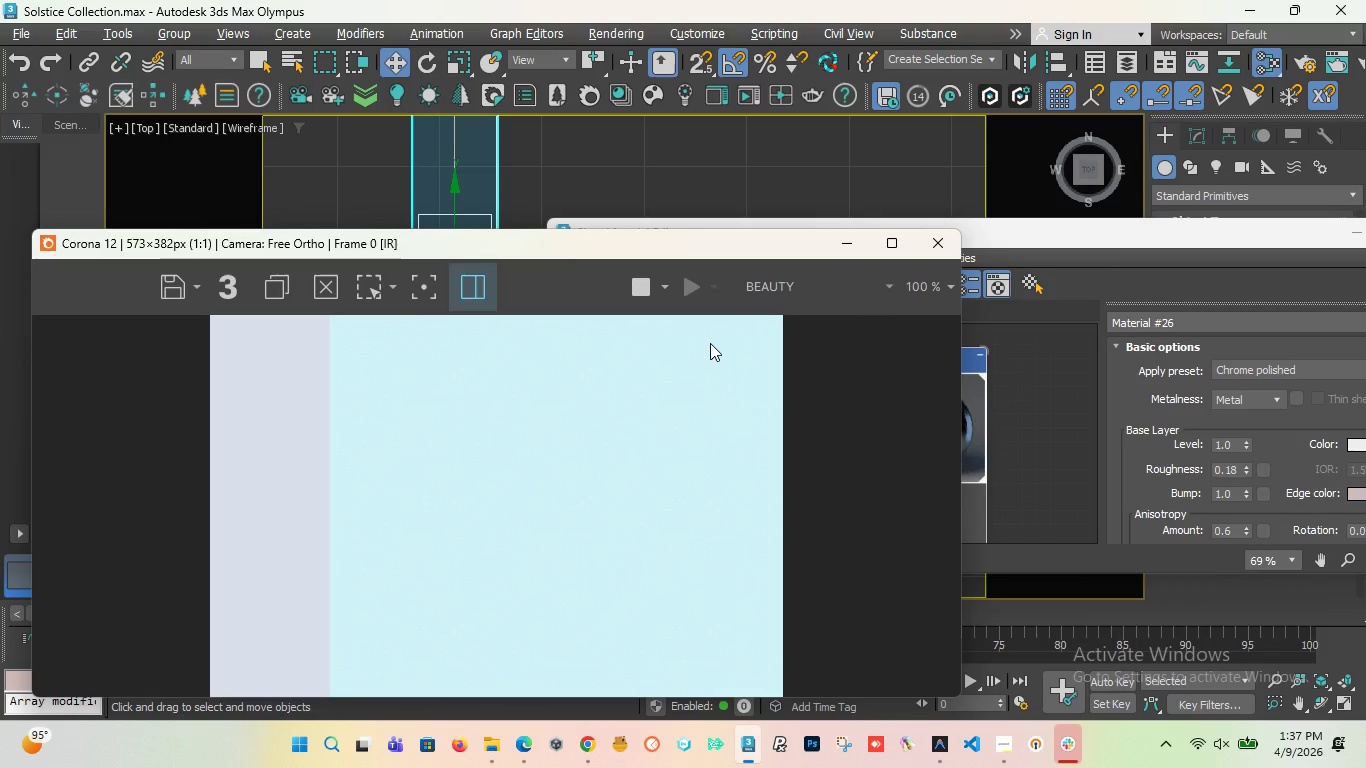 
scroll: coordinate [450, 507], scroll_direction: down, amount: 3.0
 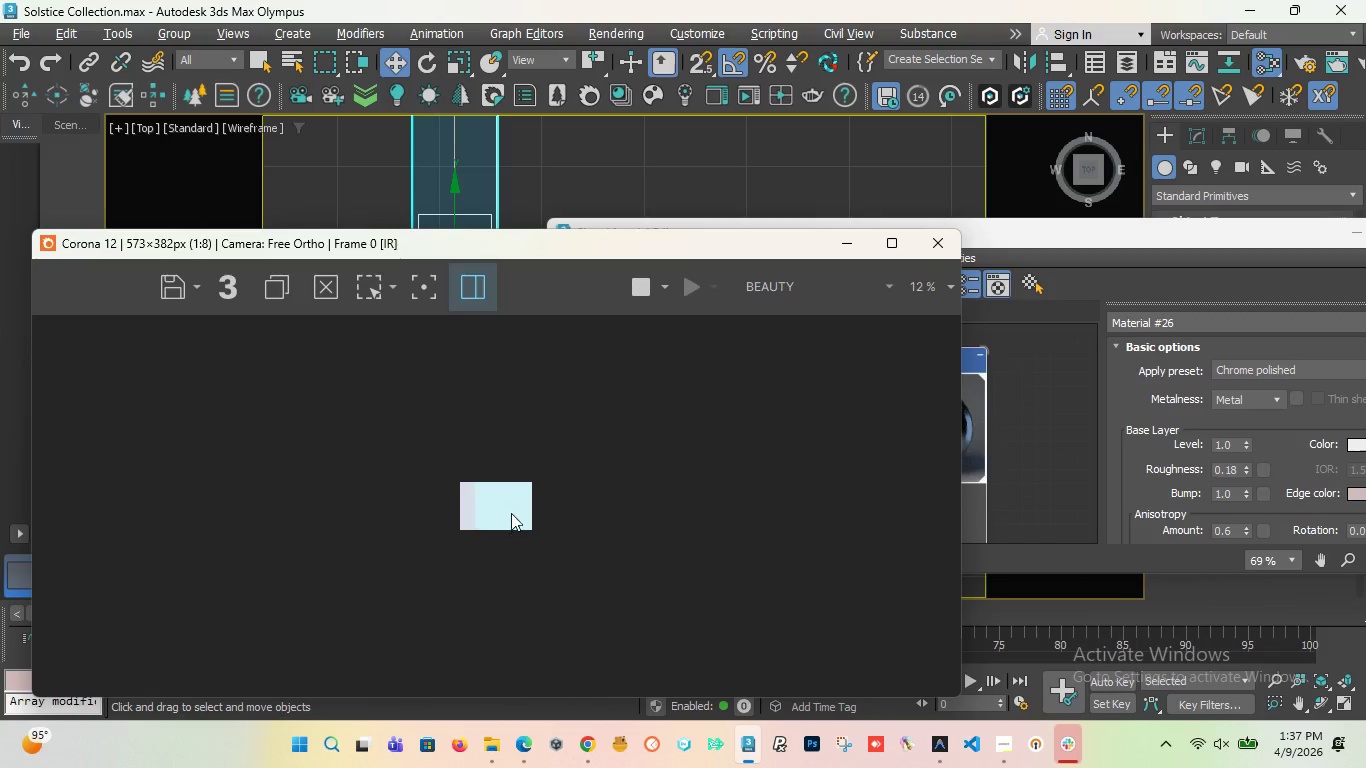 
scroll: coordinate [511, 511], scroll_direction: up, amount: 2.0
 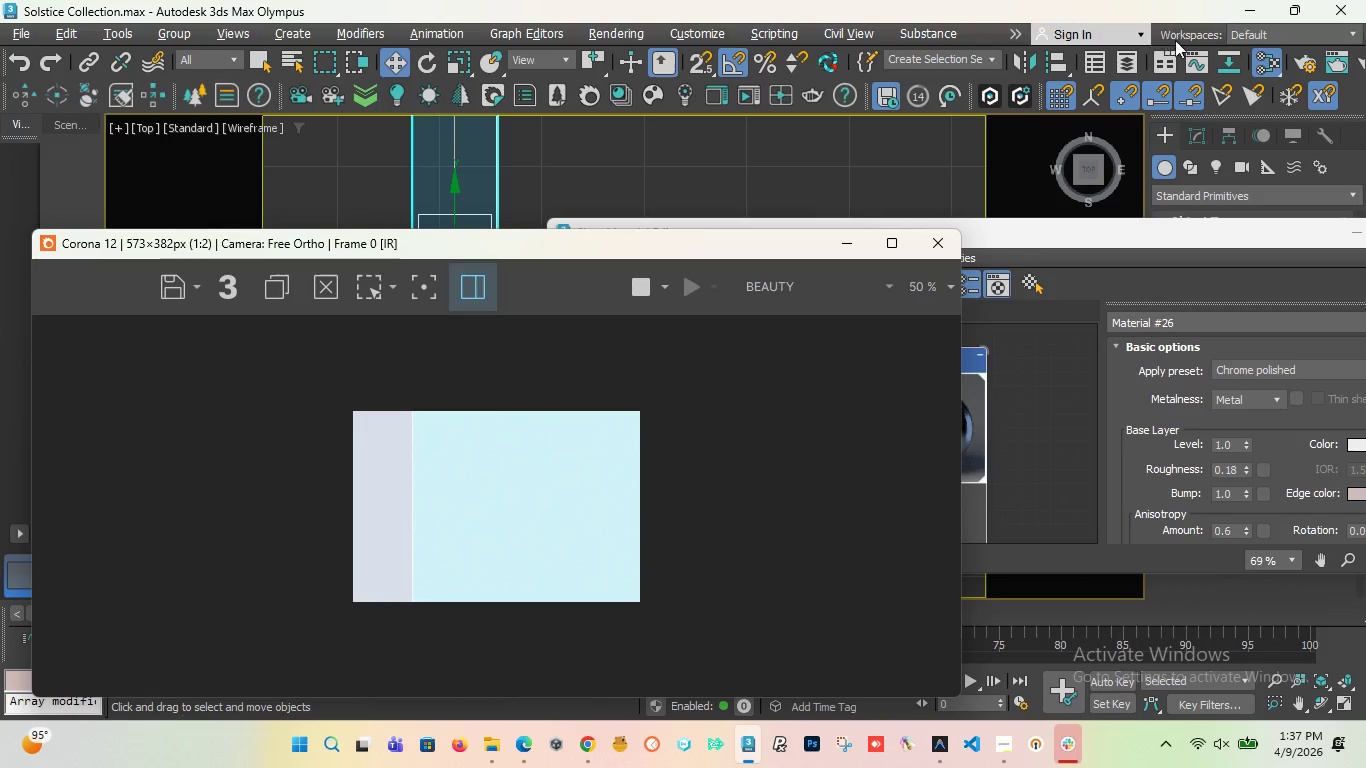 
left_click([1300, 57])
 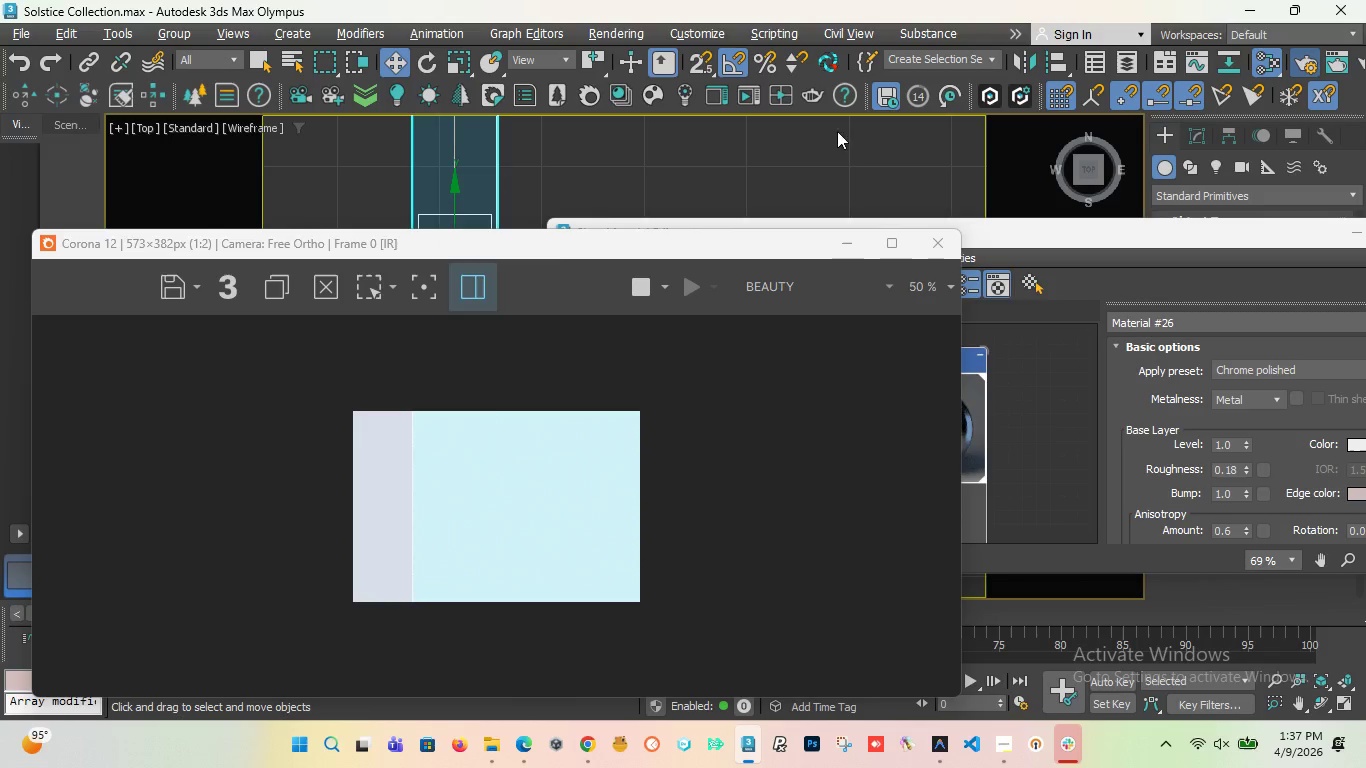 
mouse_move([518, 279])
 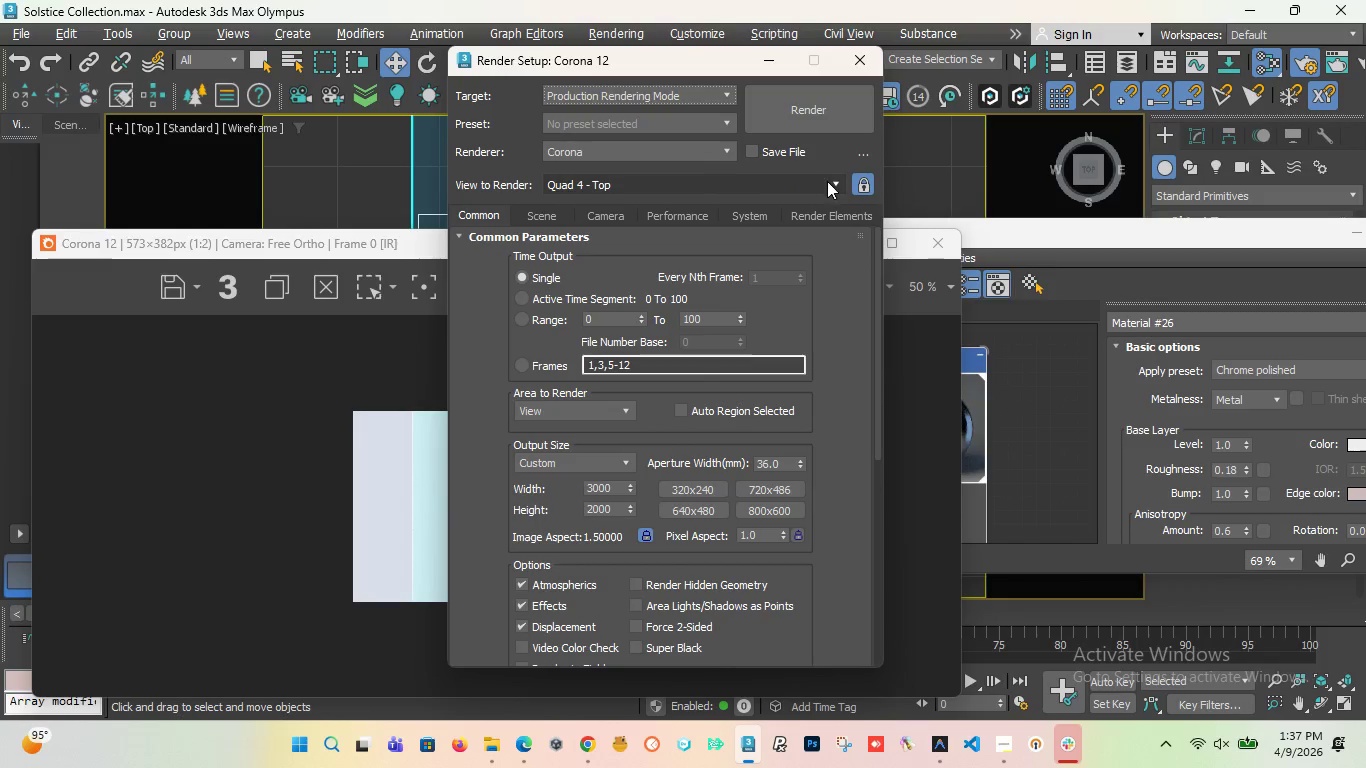 
left_click([832, 185])
 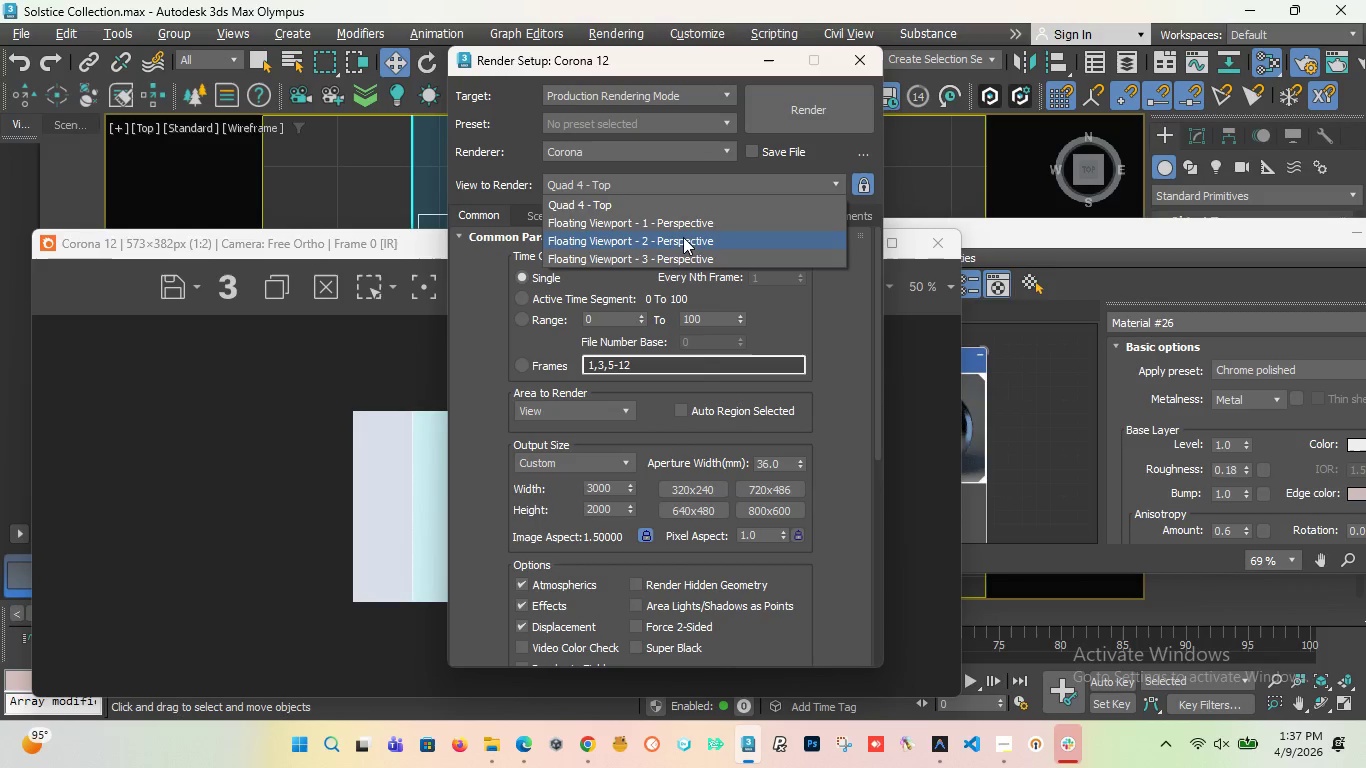 
scroll: coordinate [678, 237], scroll_direction: down, amount: 1.0
 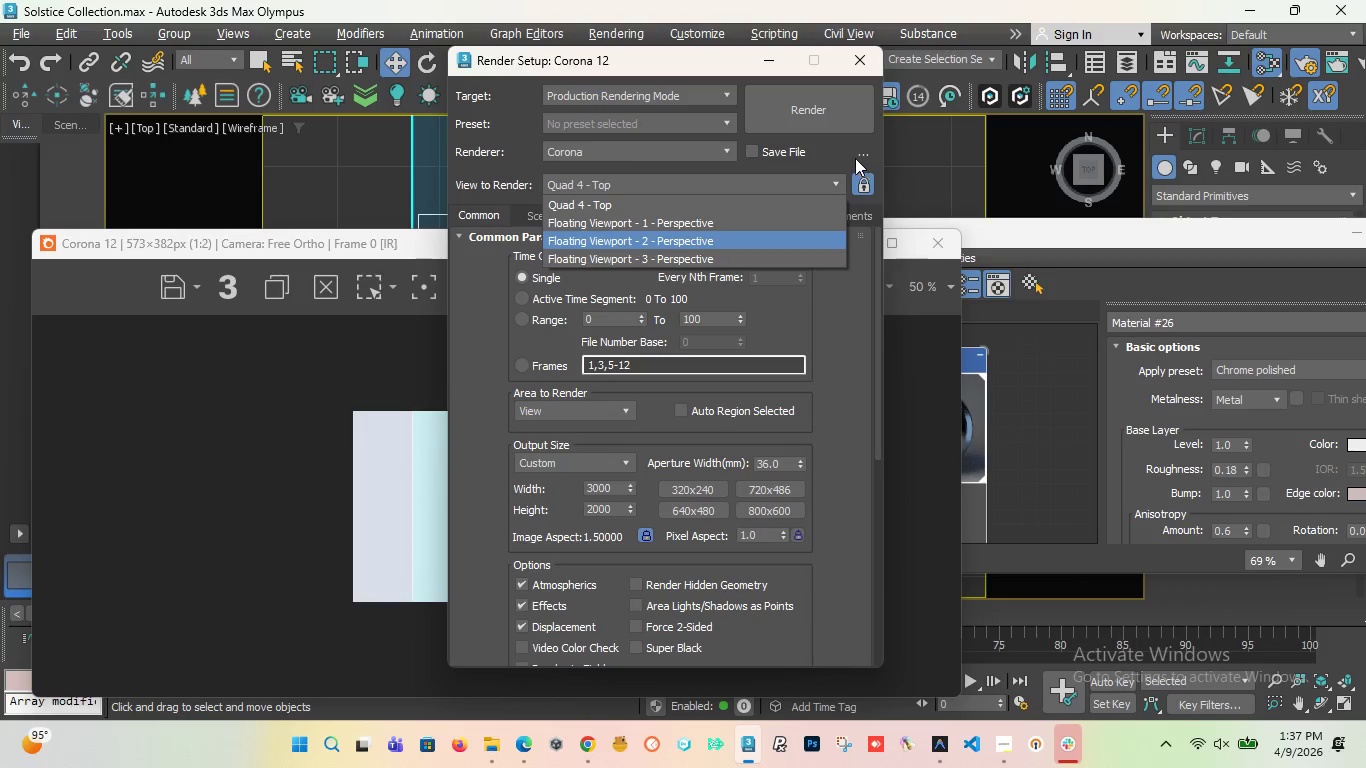 
left_click([833, 156])
 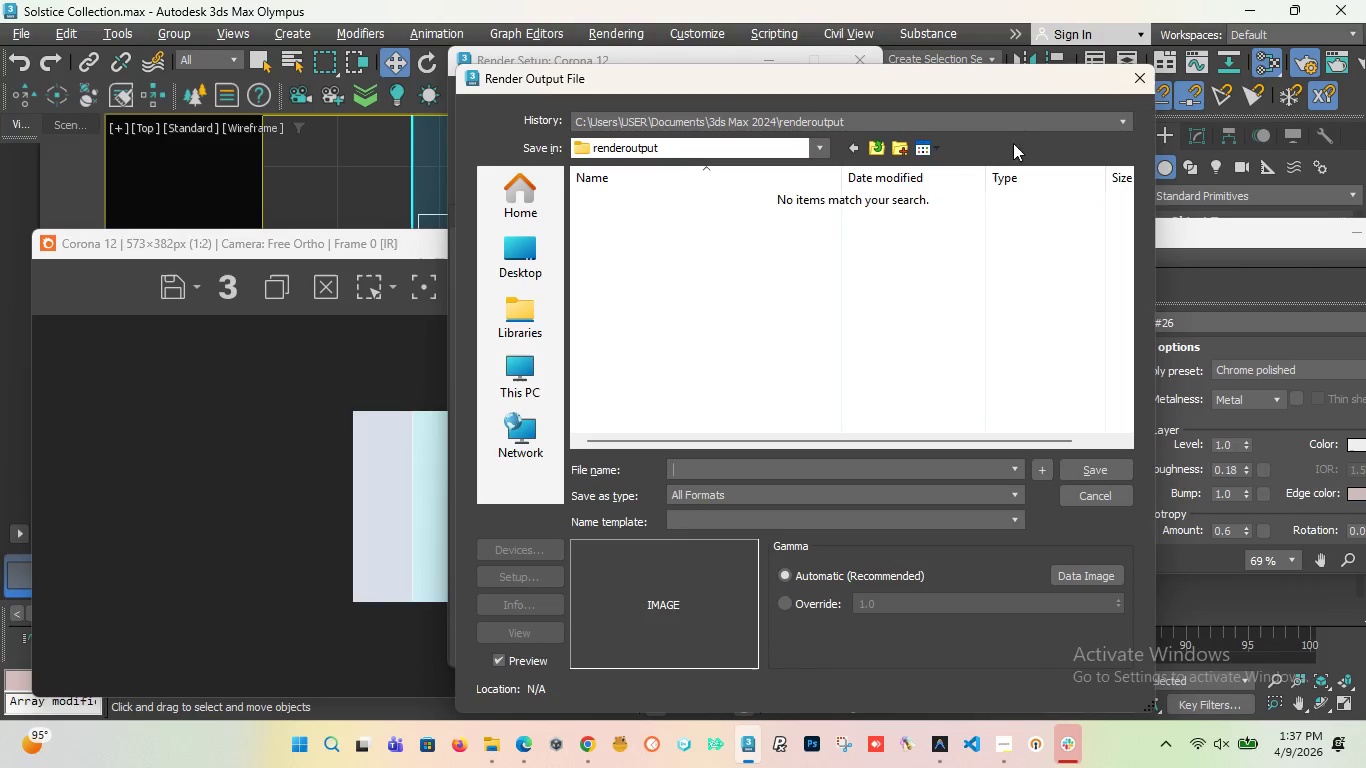 
left_click([1133, 83])
 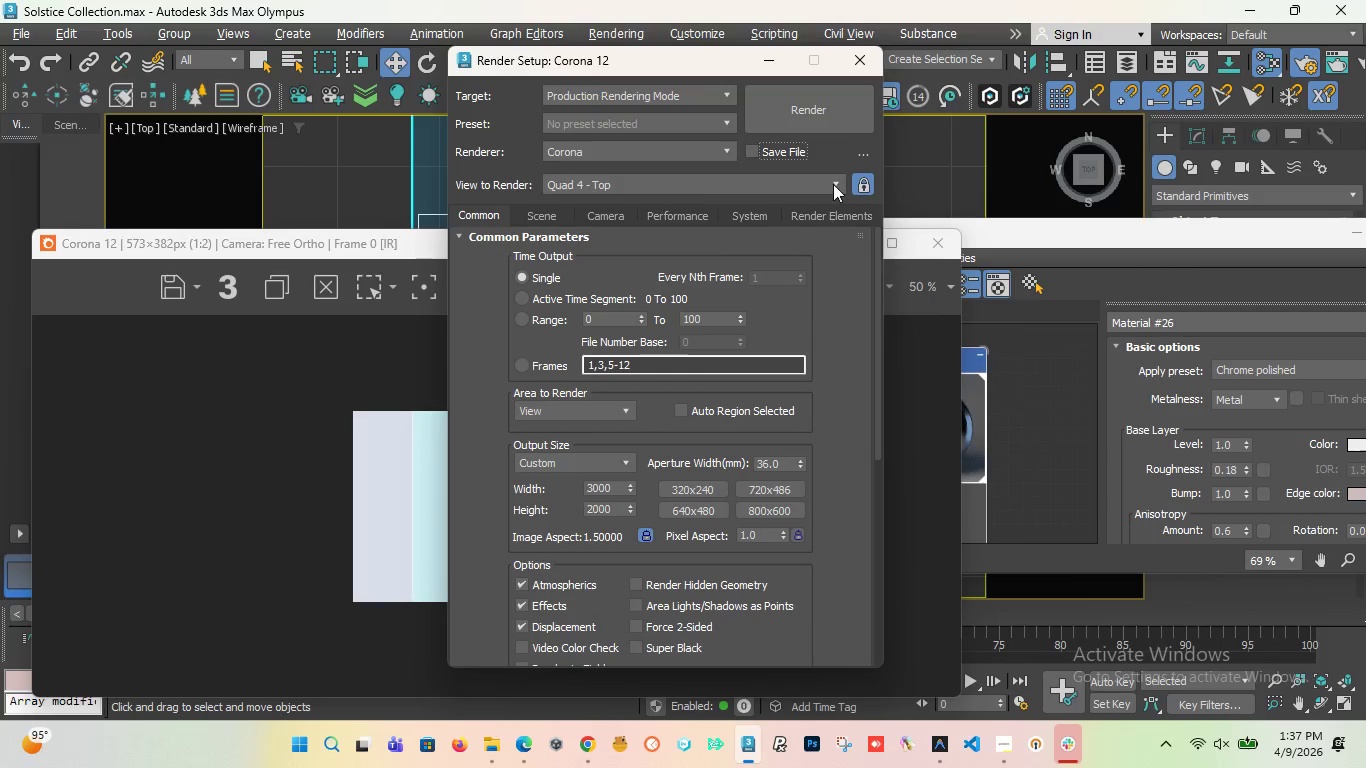 
left_click([833, 181])
 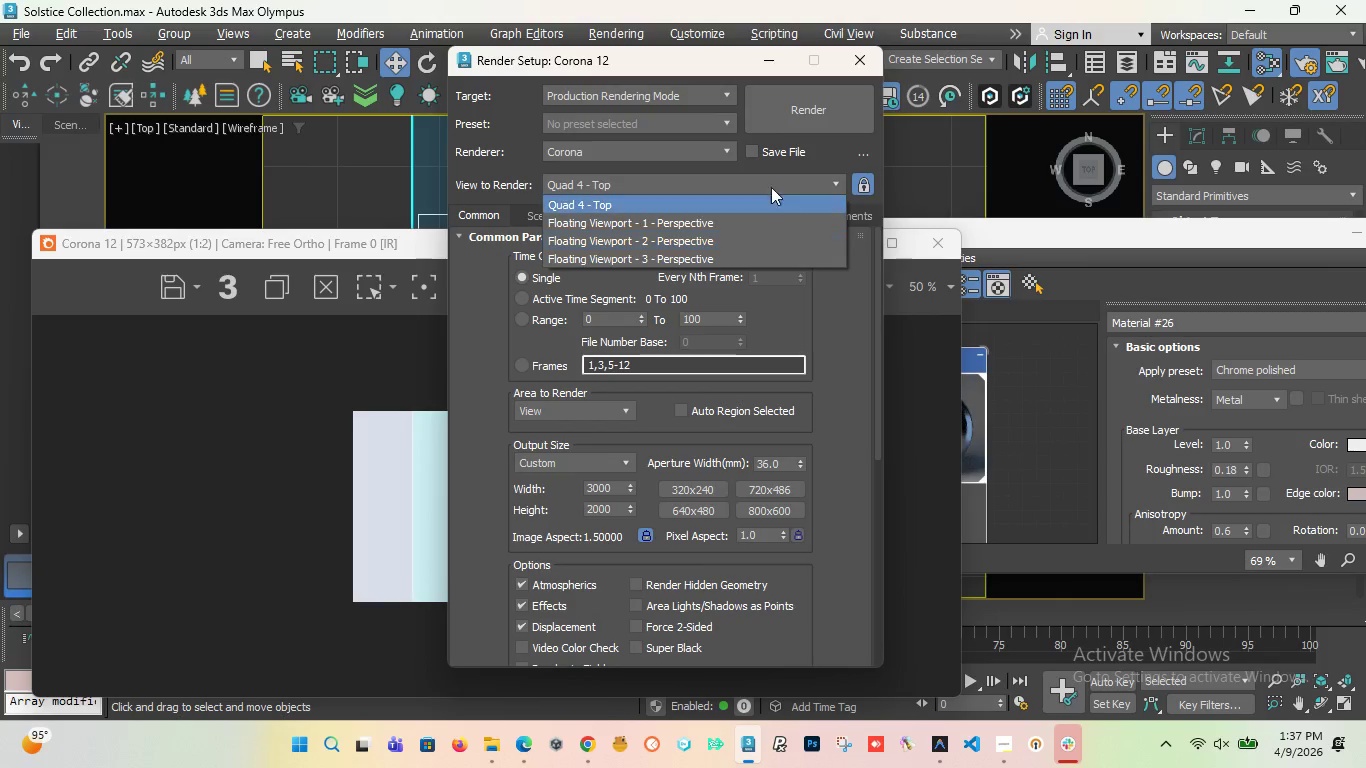 
left_click([357, 243])
 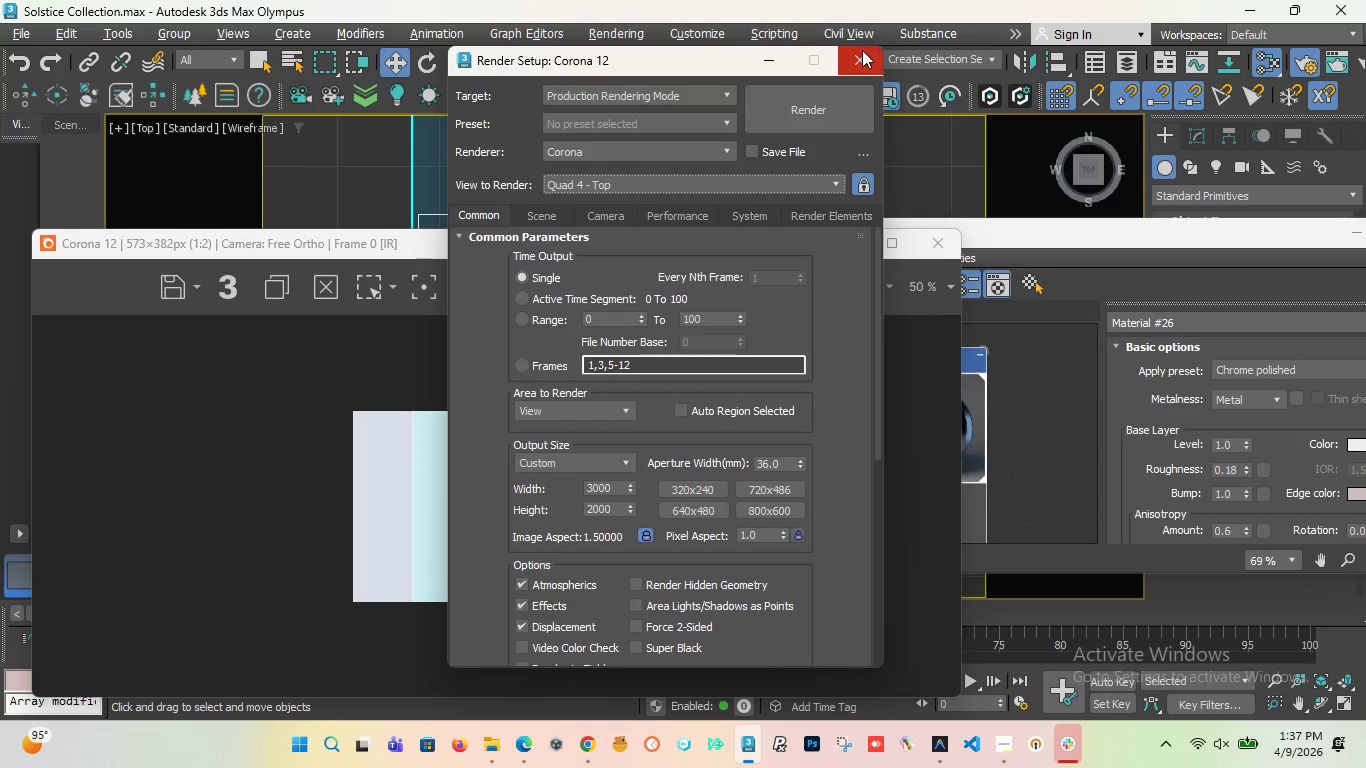 
left_click([862, 56])
 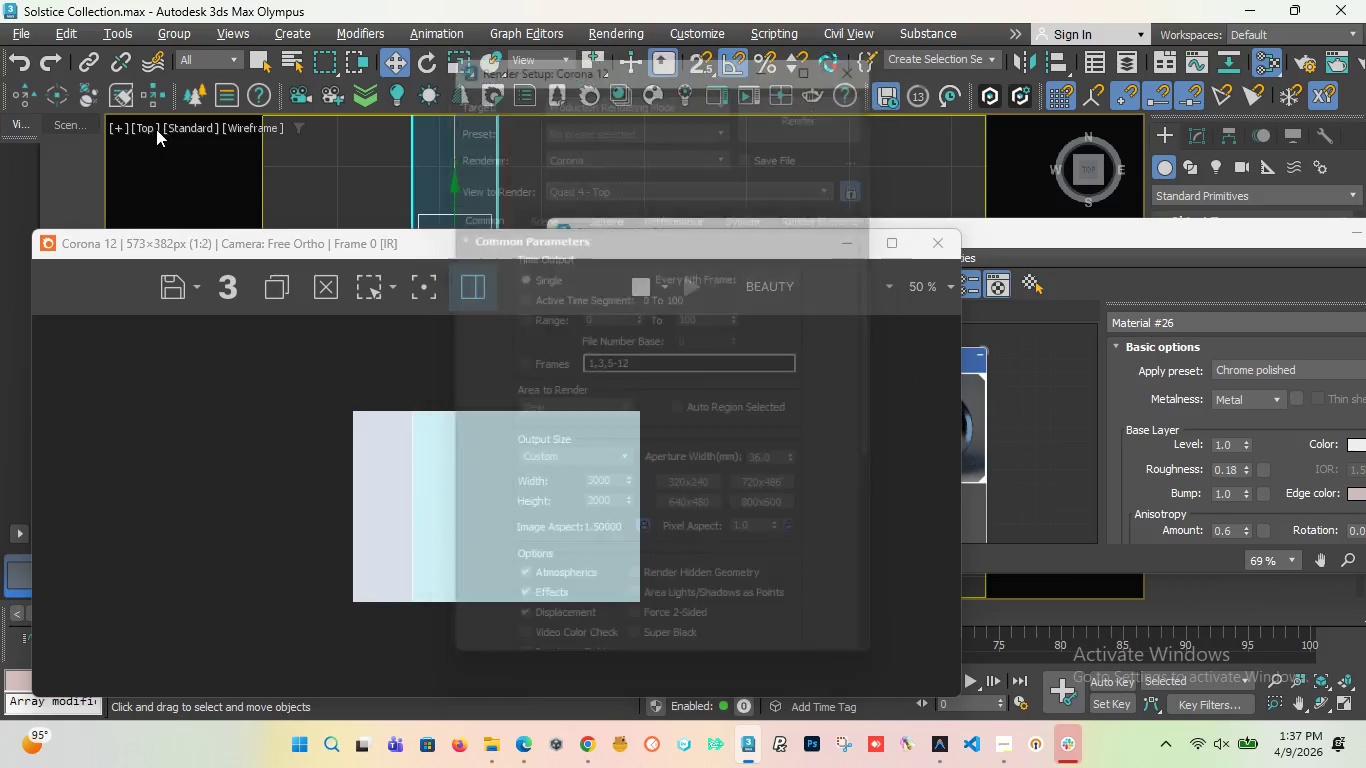 
left_click([149, 130])
 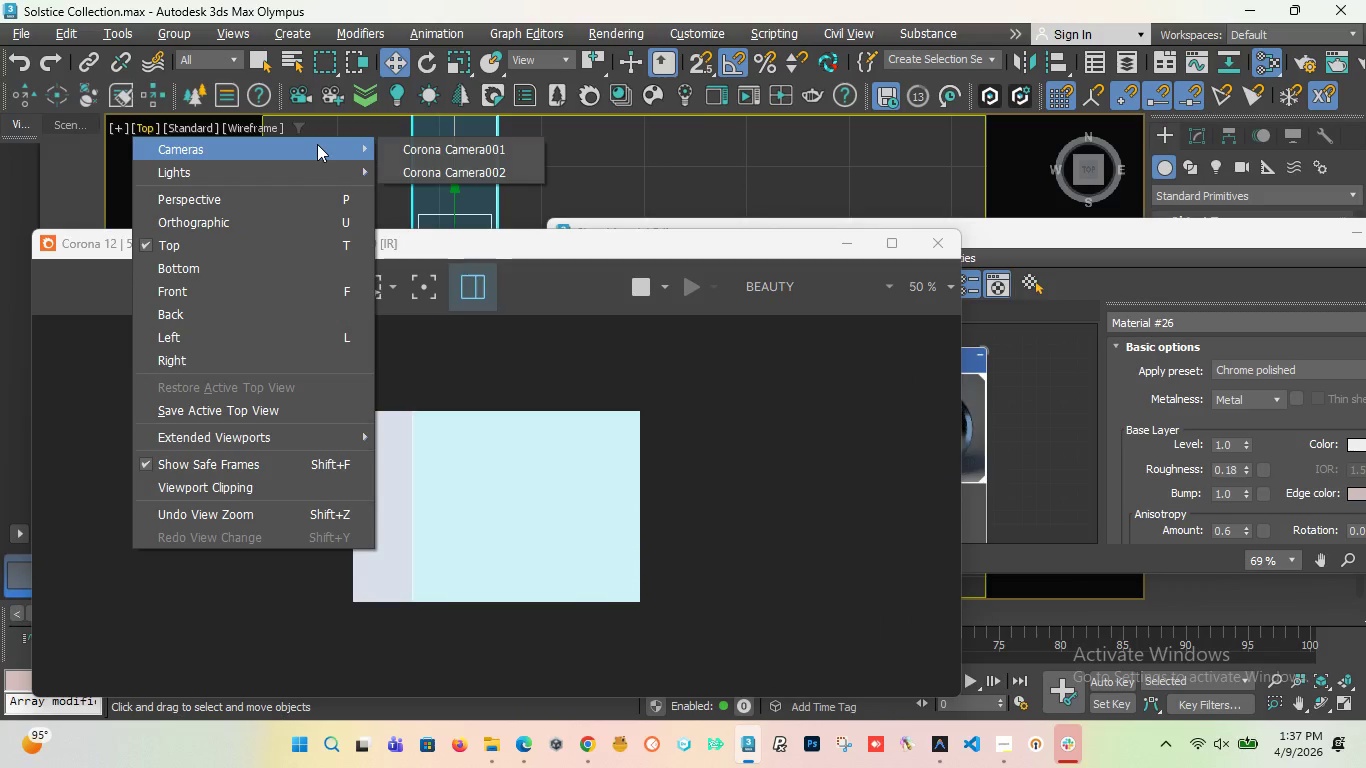 
left_click([452, 144])
 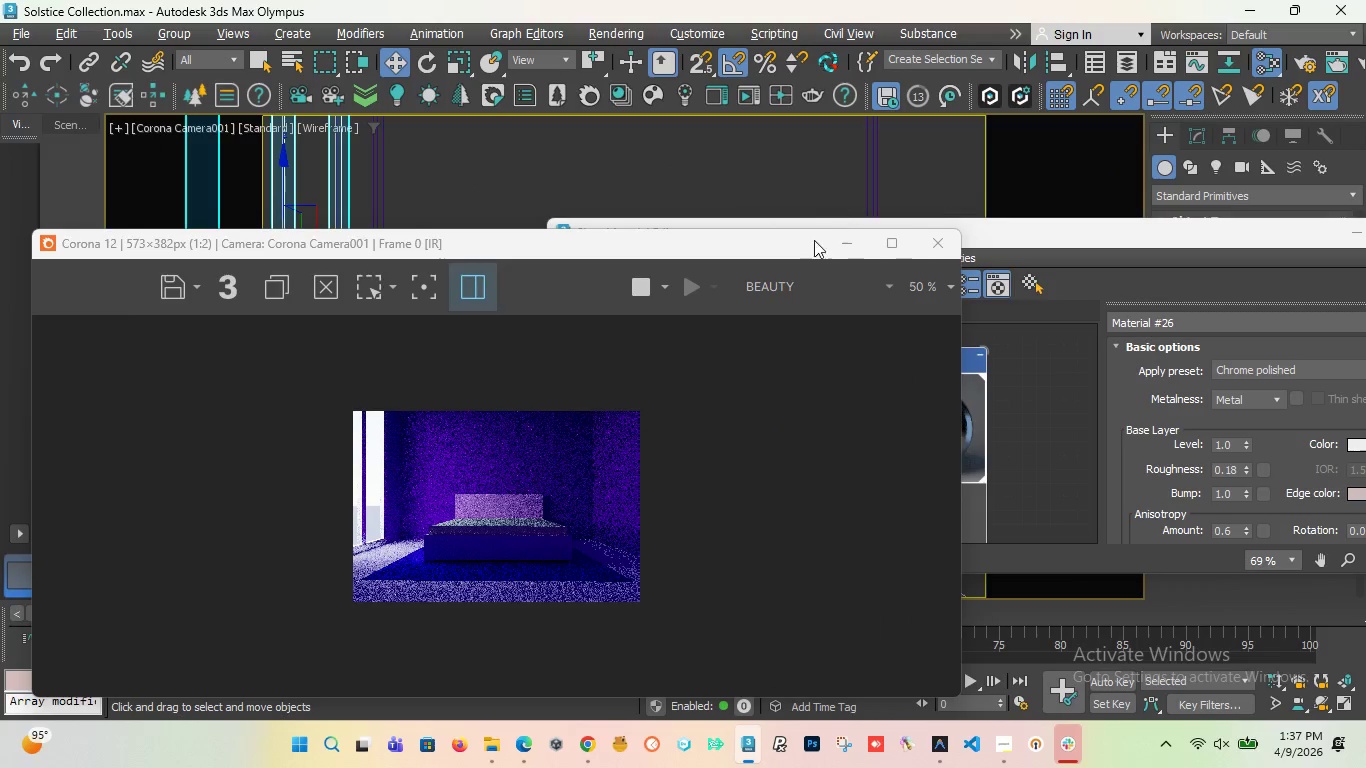 
scroll: coordinate [337, 507], scroll_direction: up, amount: 2.0
 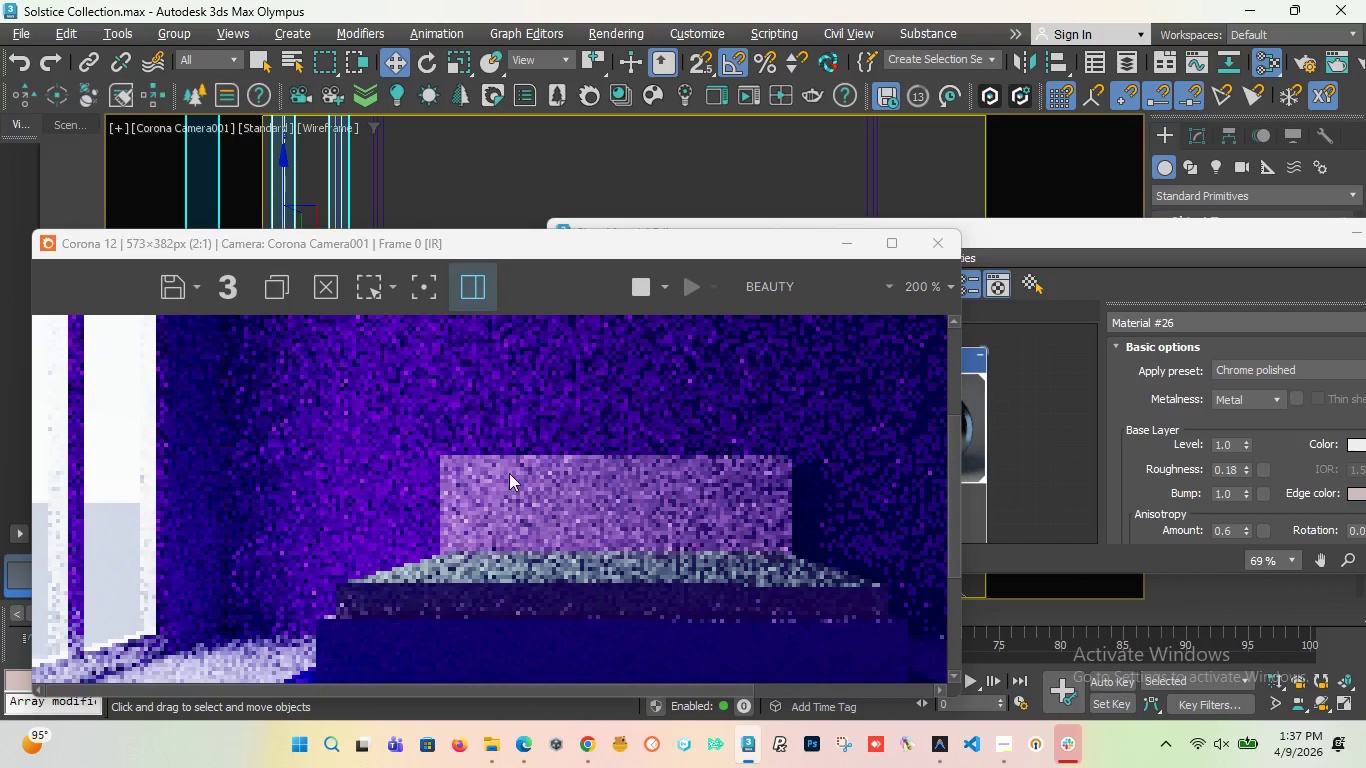 
scroll: coordinate [510, 471], scroll_direction: down, amount: 1.0
 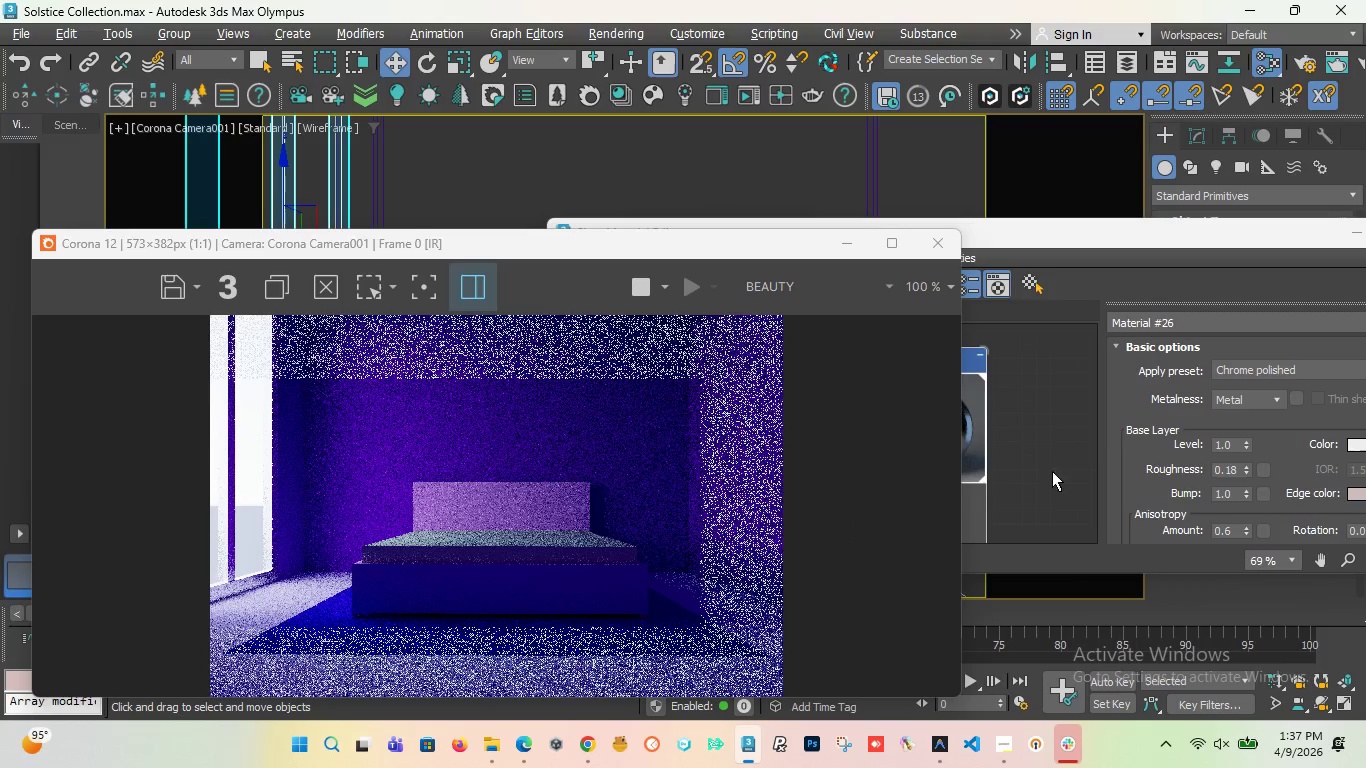 
left_click([1027, 465])
 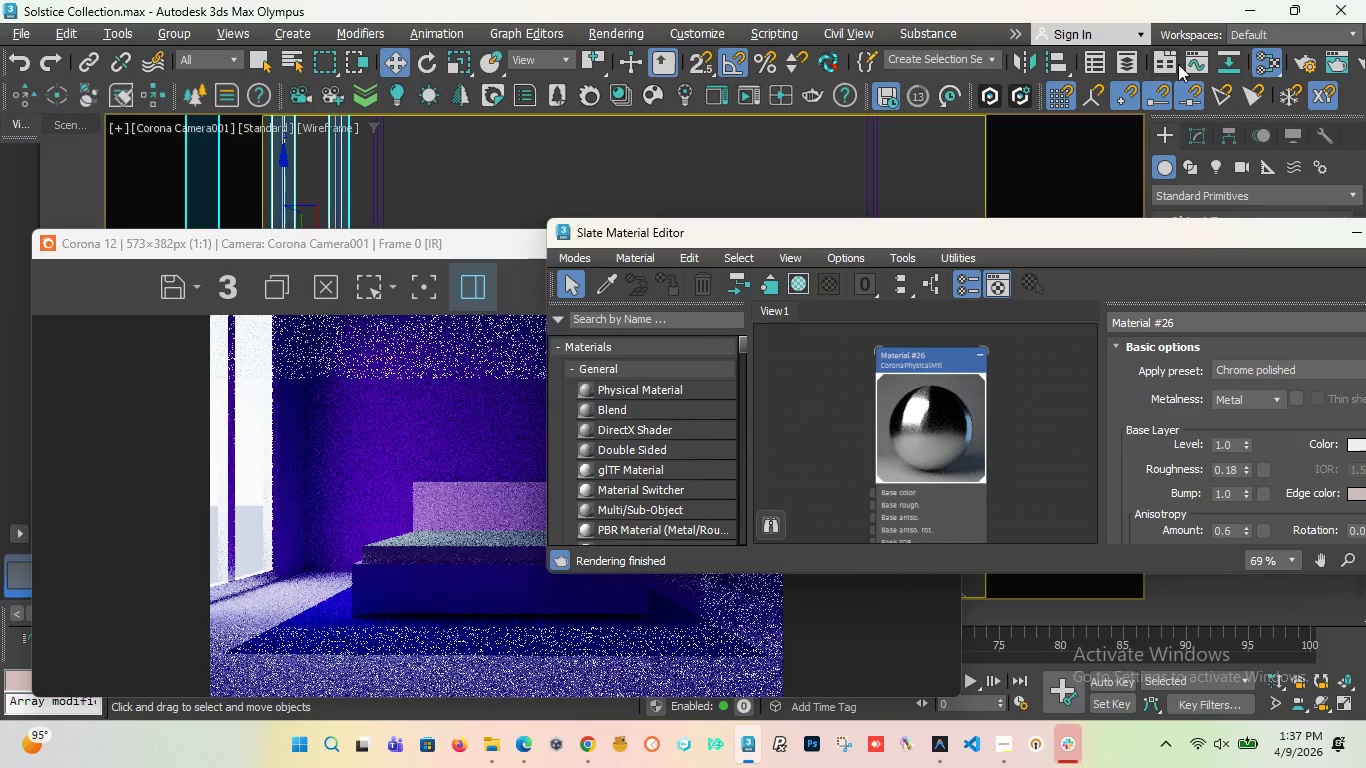 
left_click([1293, 64])
 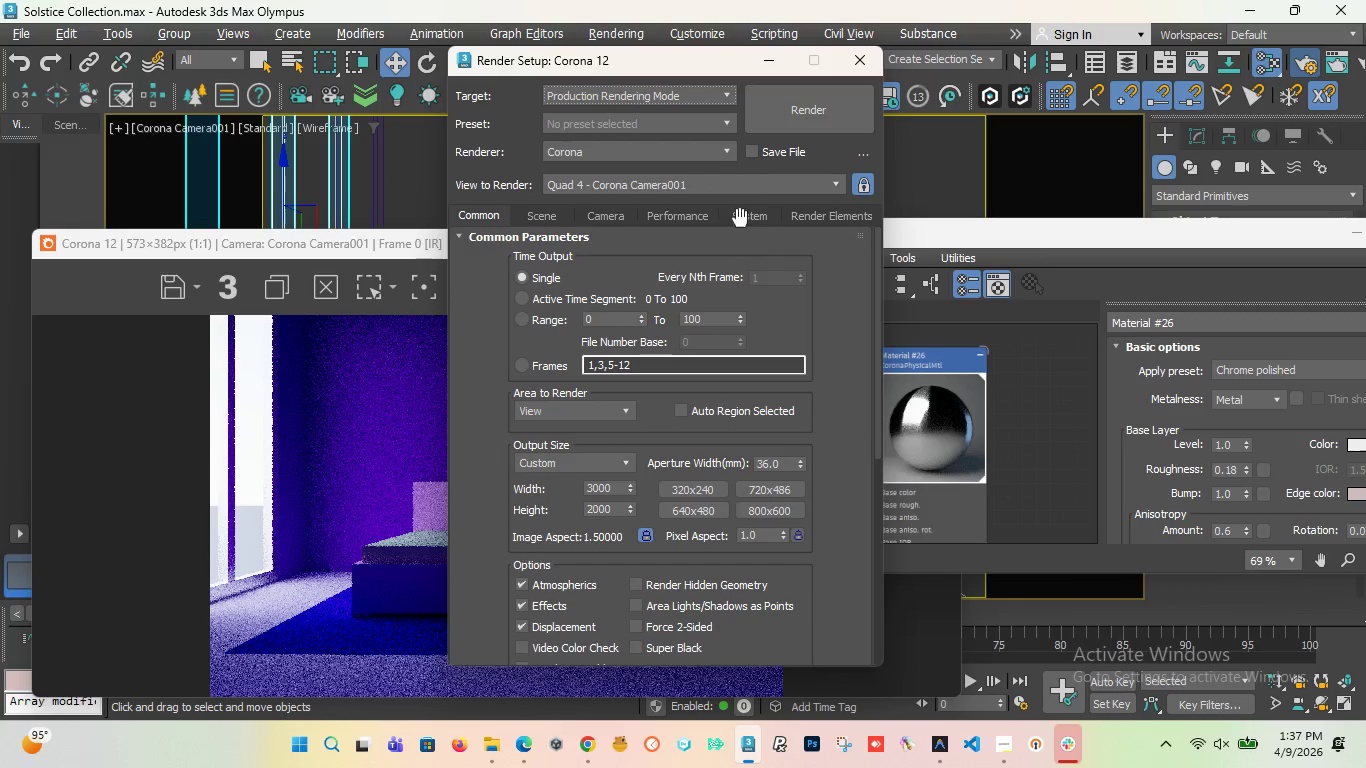 
left_click([858, 184])
 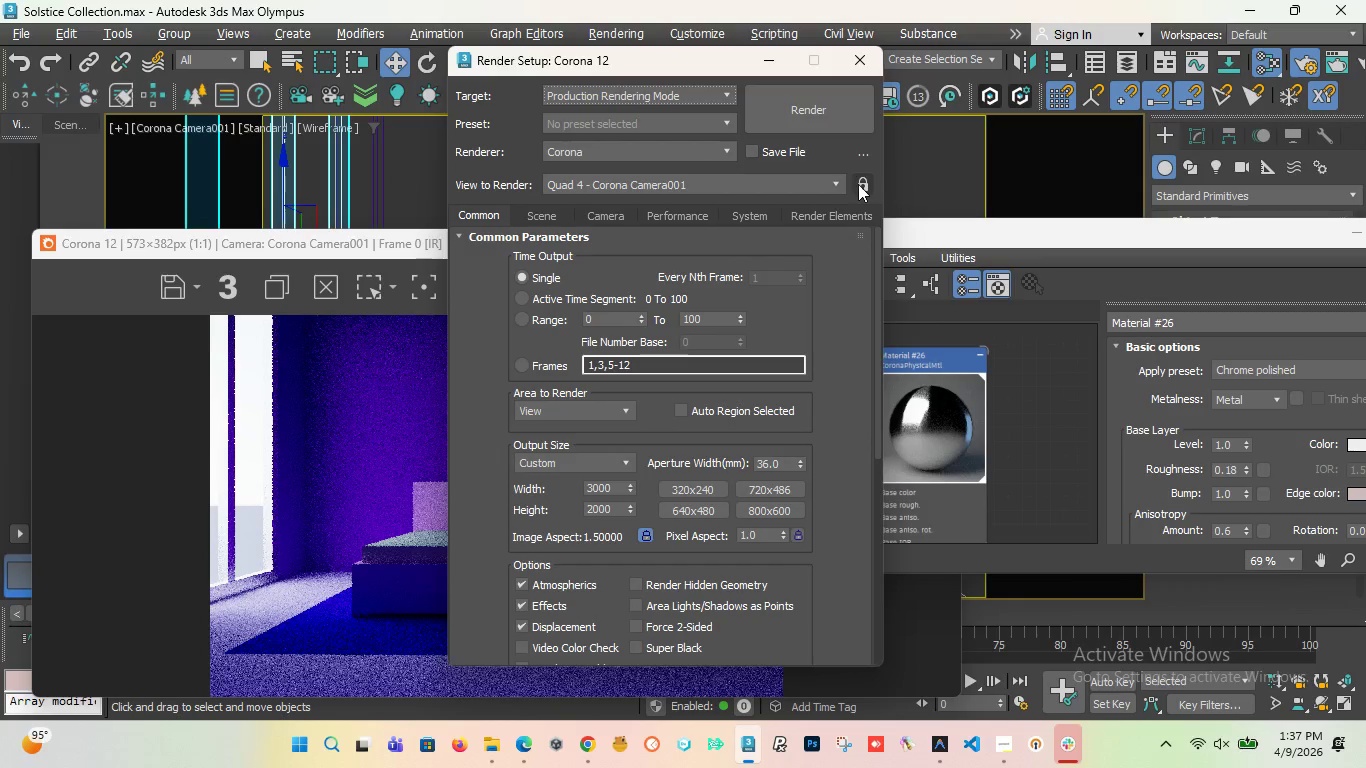 
left_click([858, 184])
 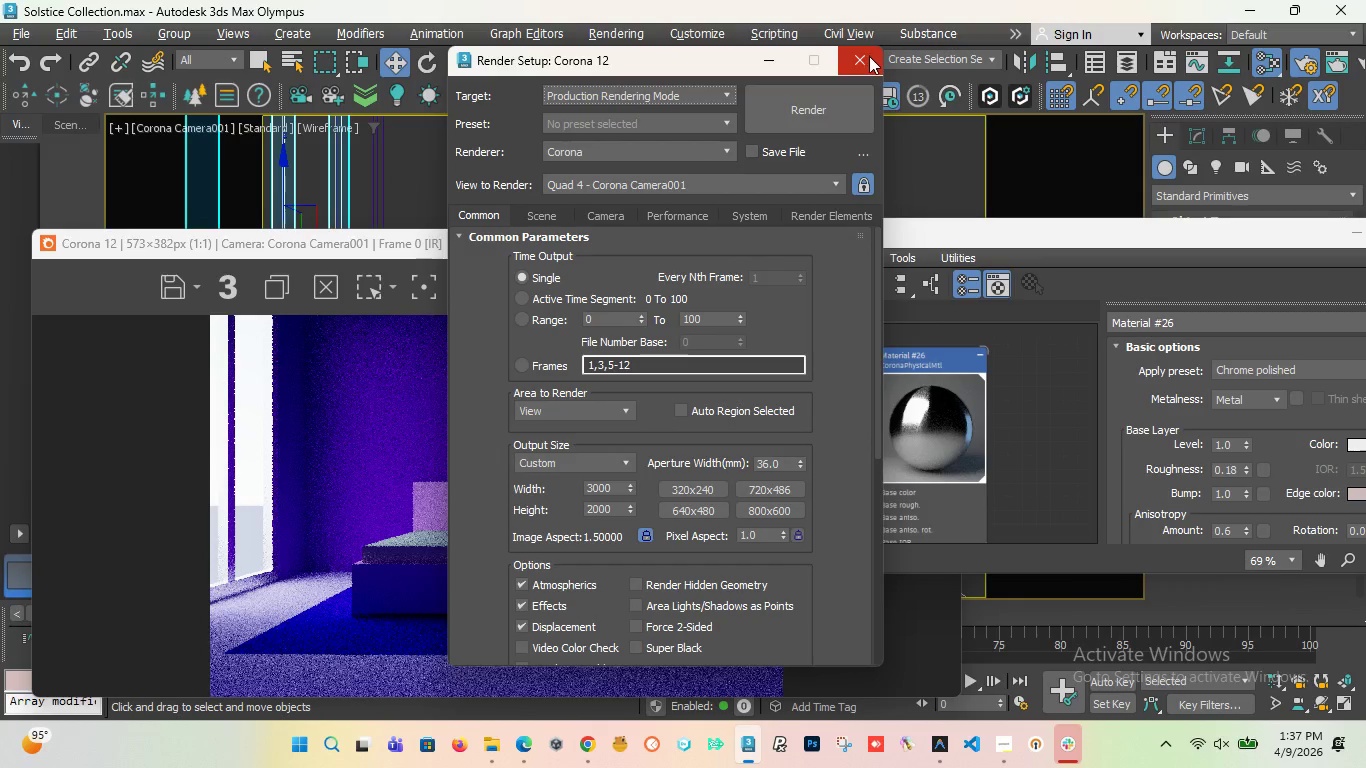 
left_click([867, 58])
 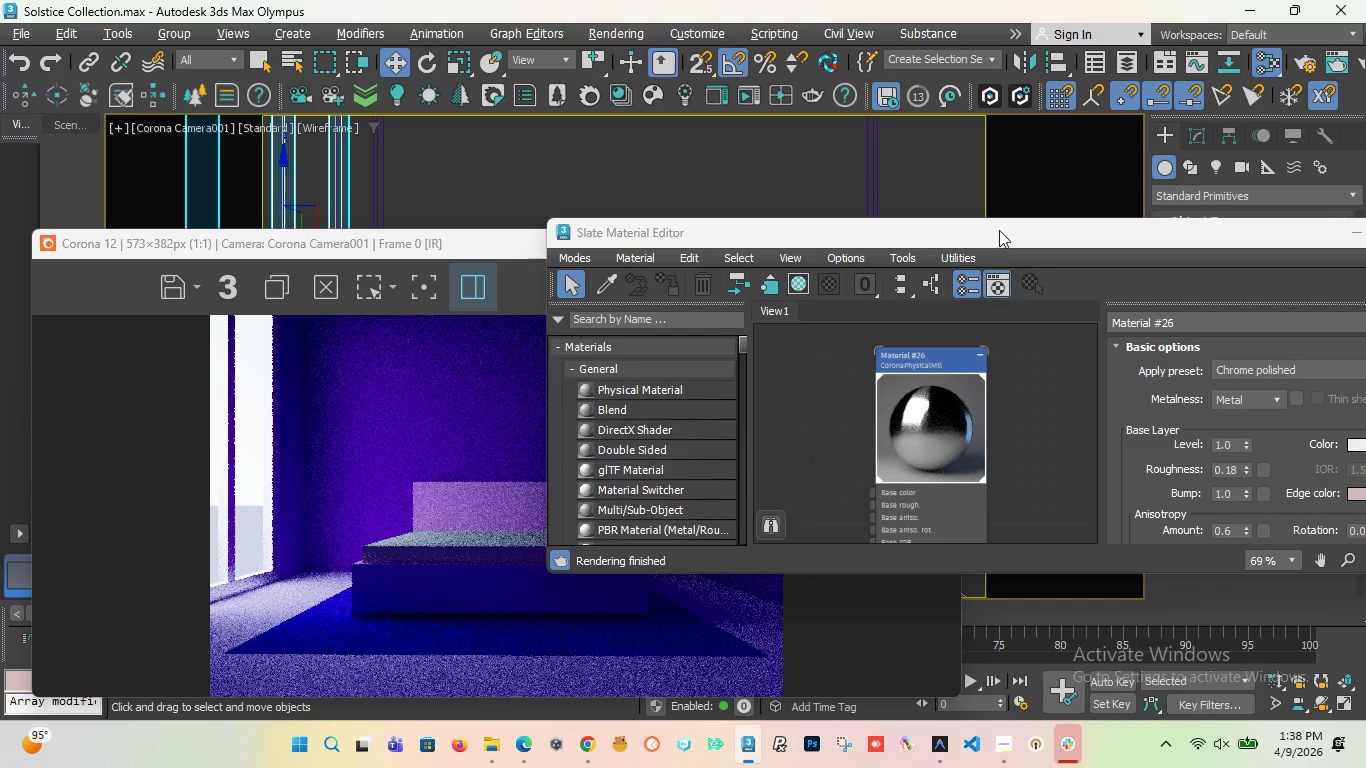 
left_click_drag(start_coordinate=[982, 240], to_coordinate=[757, 167])
 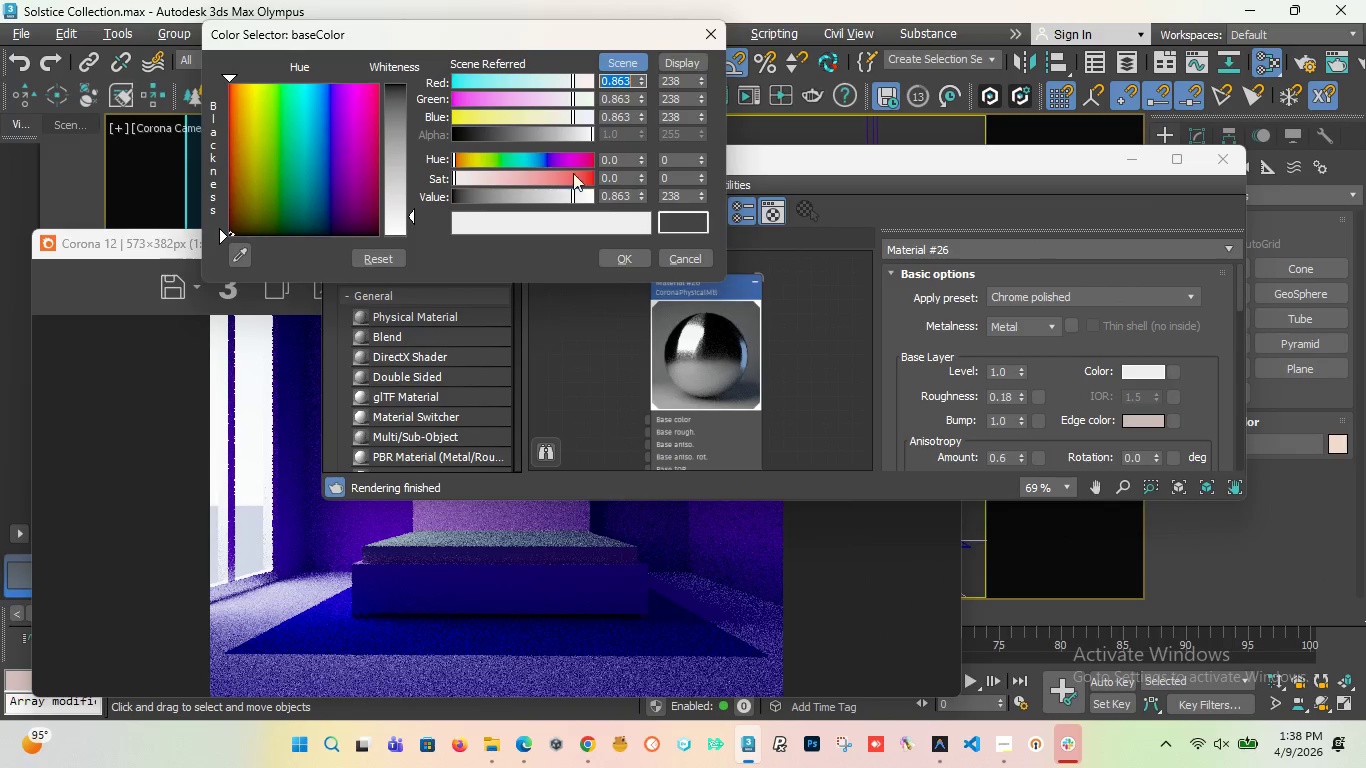 
left_click_drag(start_coordinate=[398, 132], to_coordinate=[415, 84])
 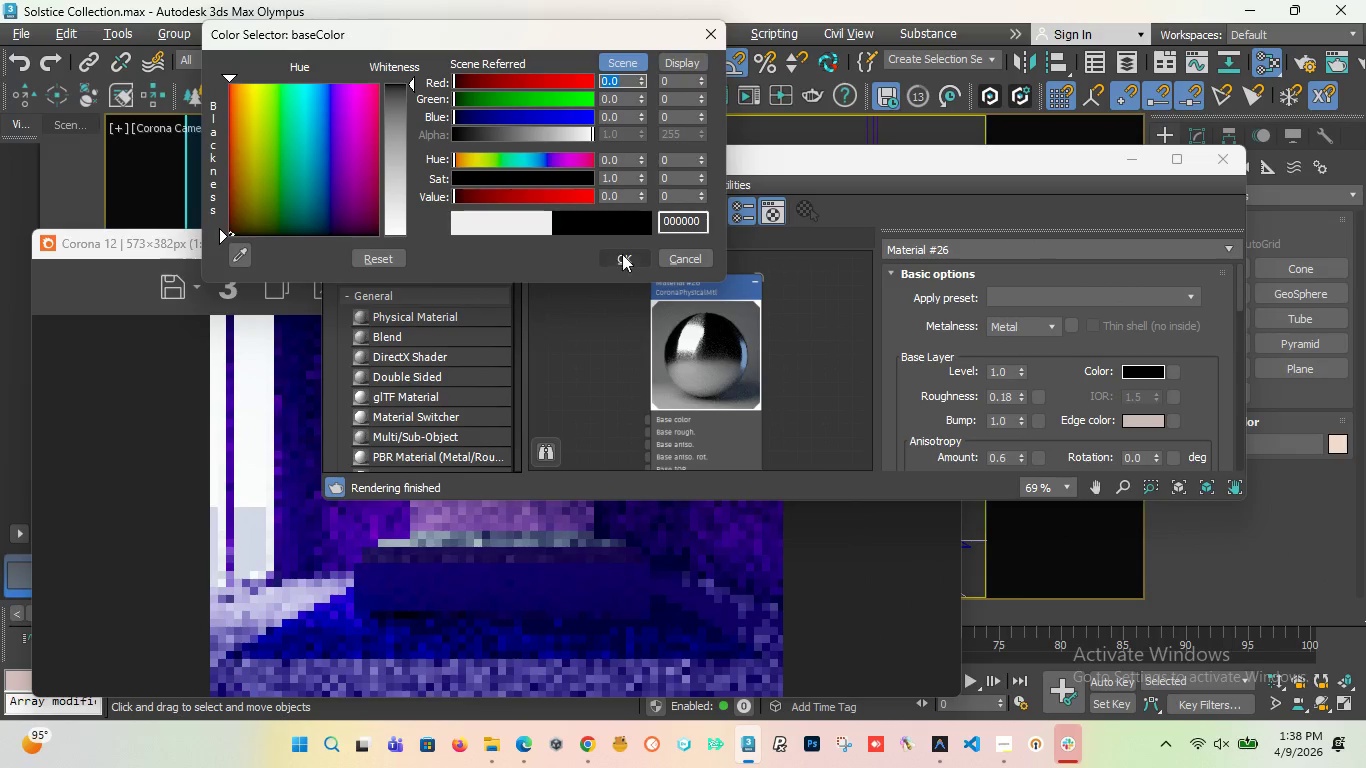 
left_click([622, 254])
 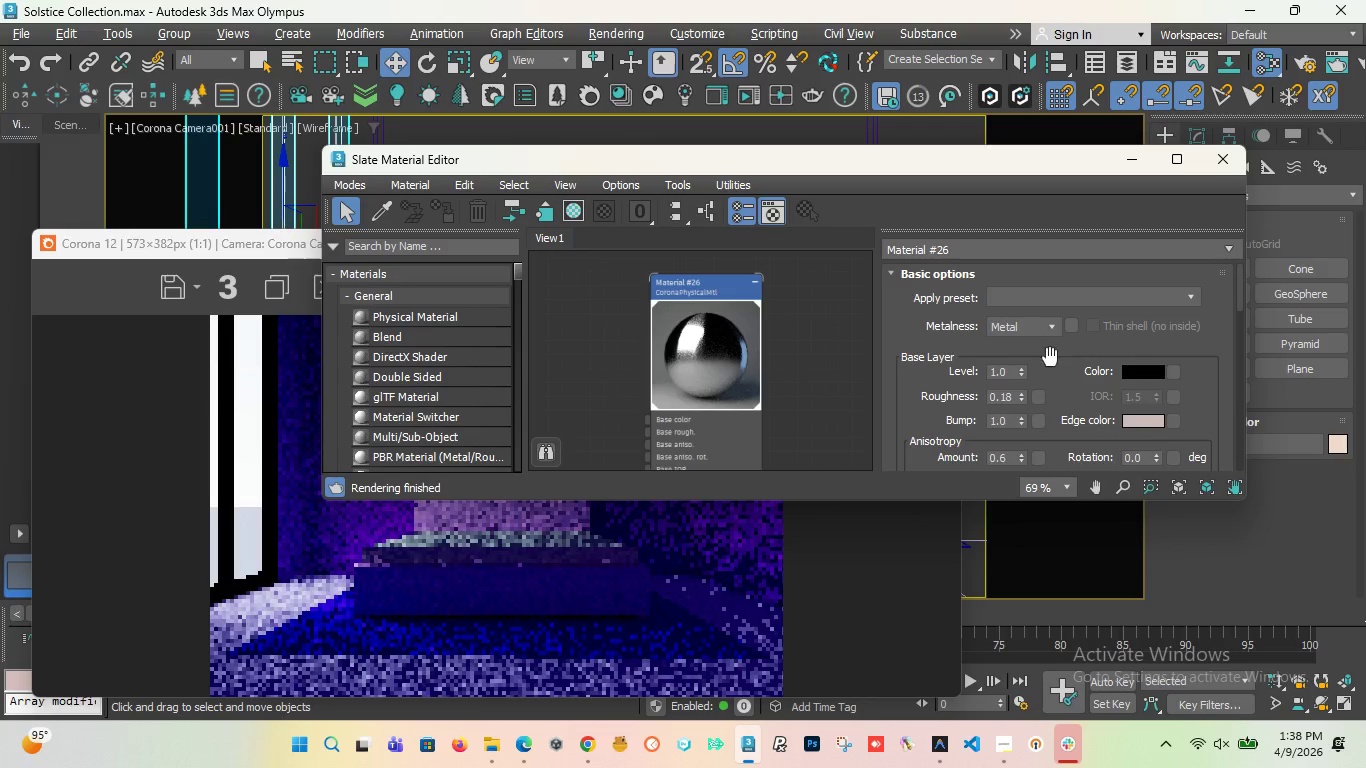 
left_click([1131, 373])
 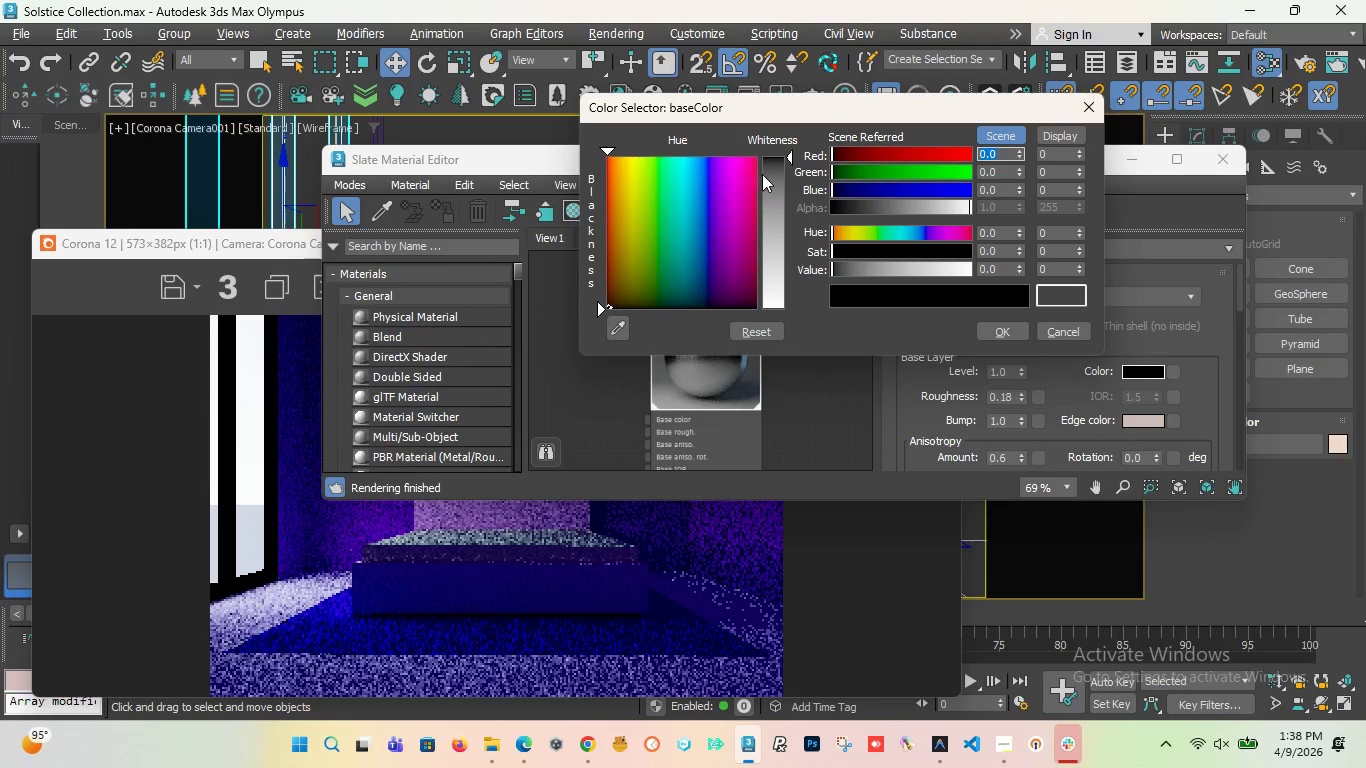 
left_click([779, 170])
 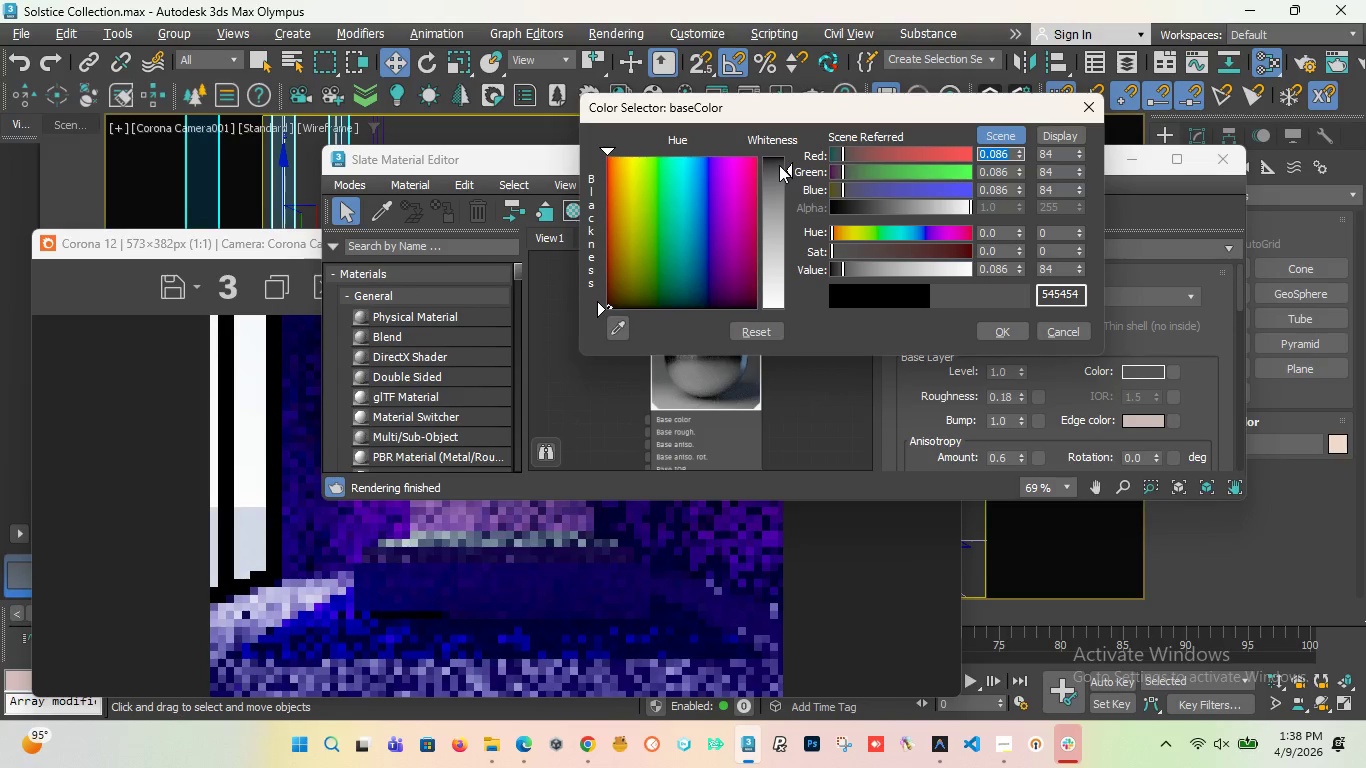 
left_click([779, 165])
 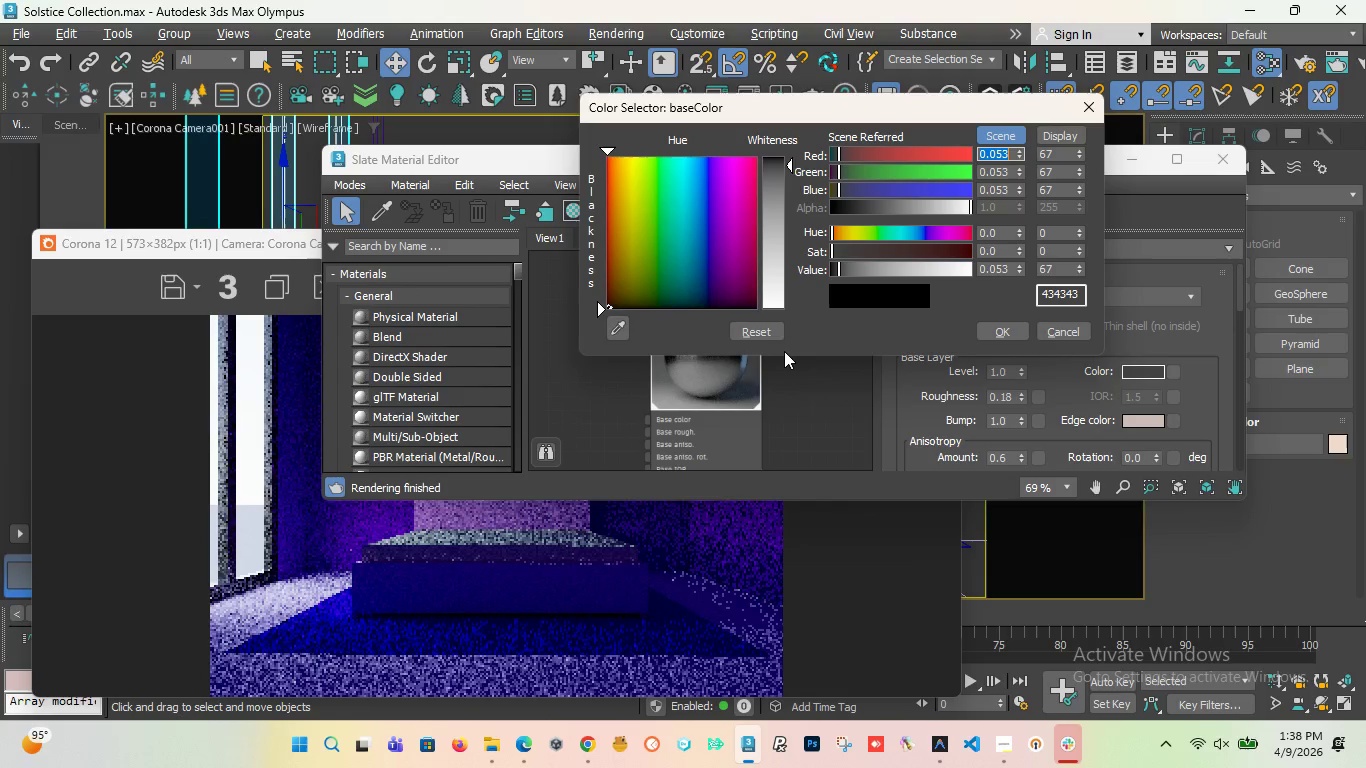 
wait(6.98)
 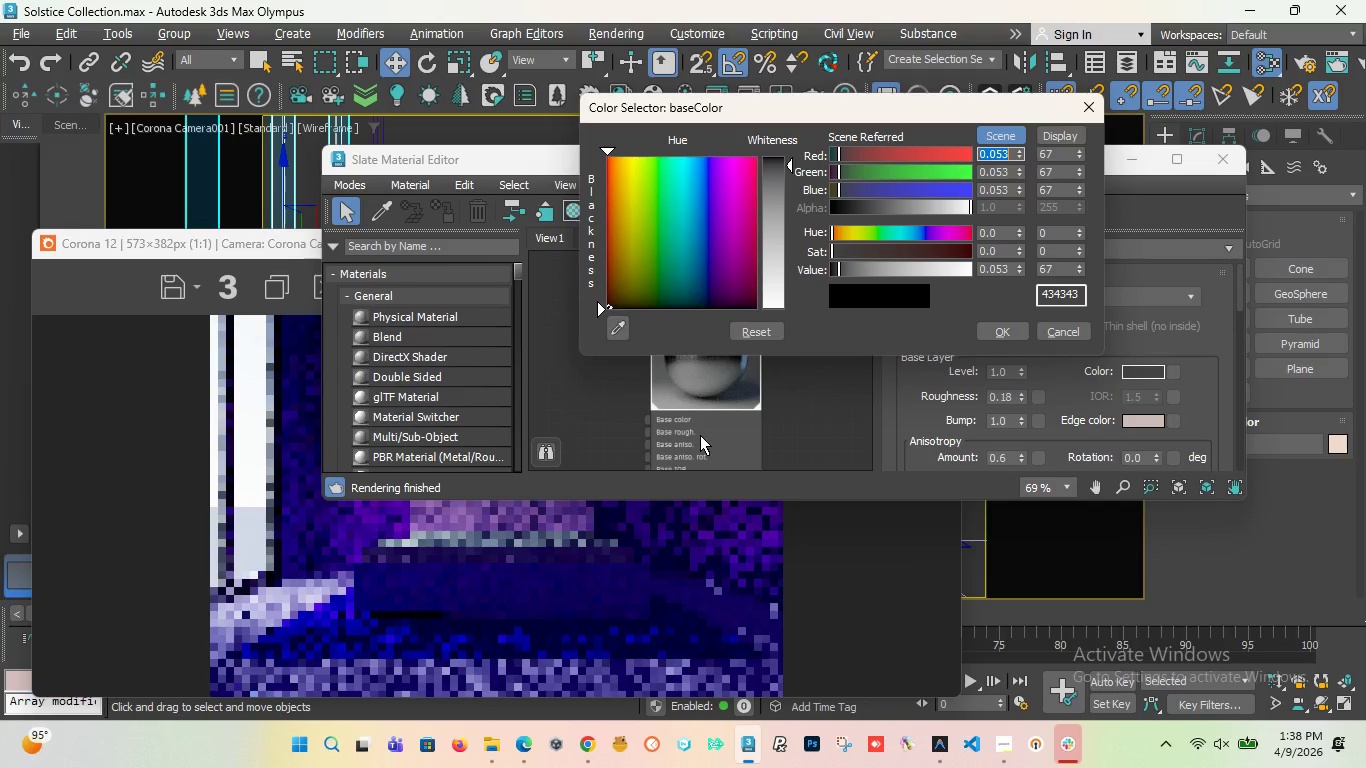 
left_click([991, 330])
 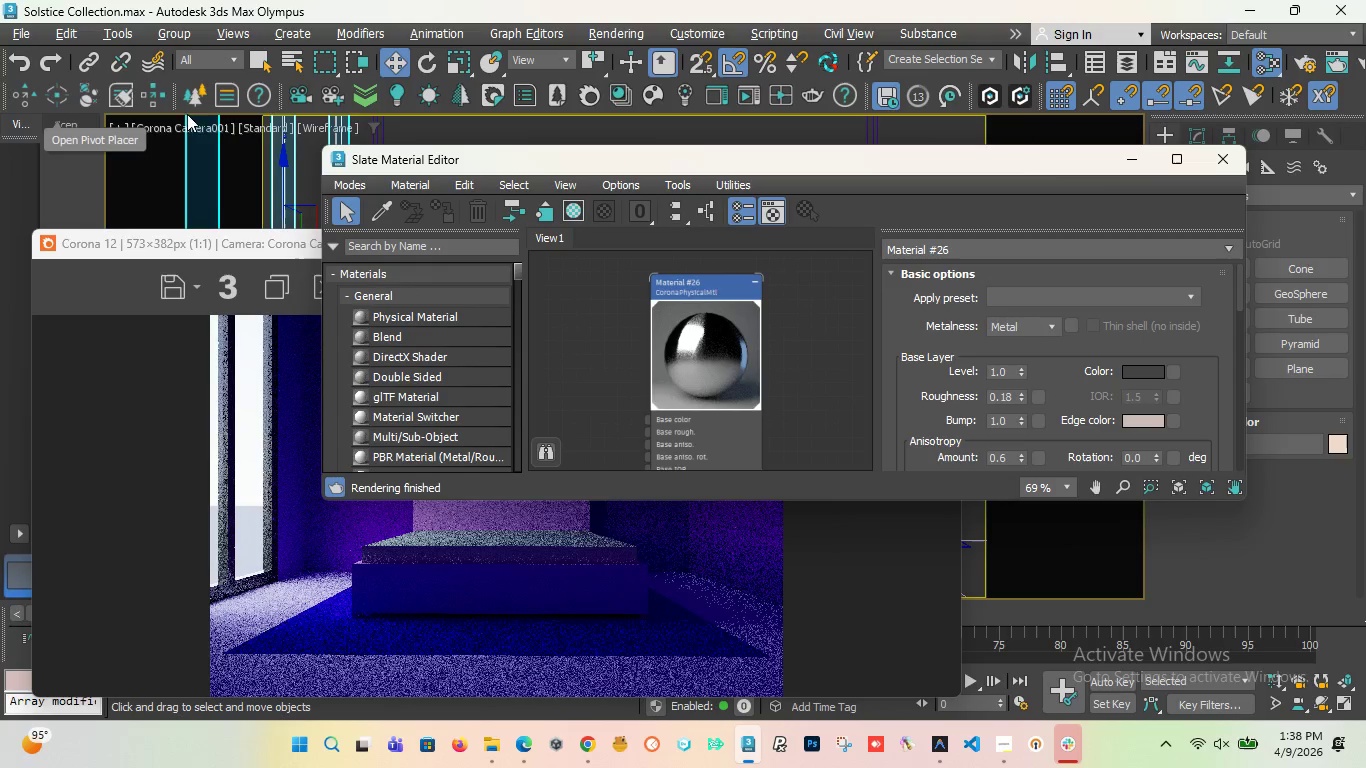 
left_click_drag(start_coordinate=[377, 157], to_coordinate=[566, 516])
 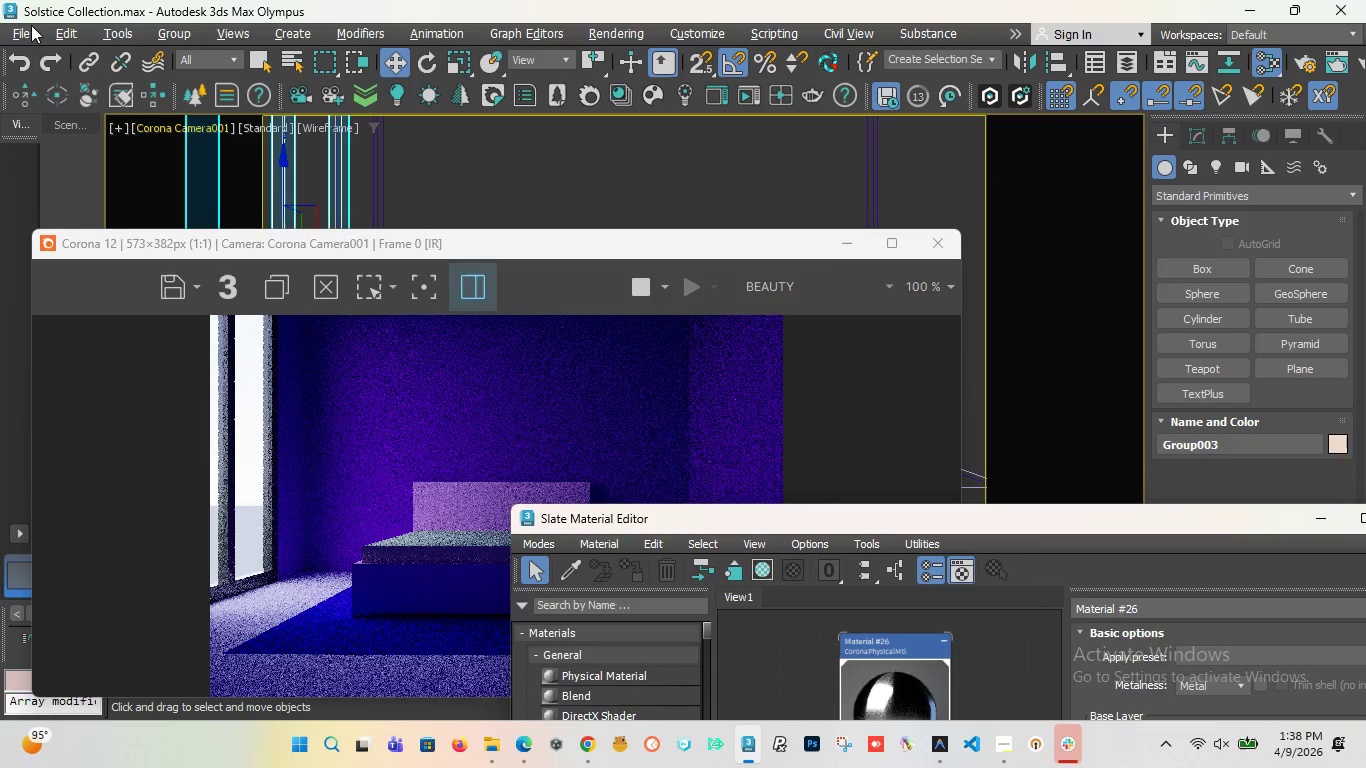 
left_click([24, 31])
 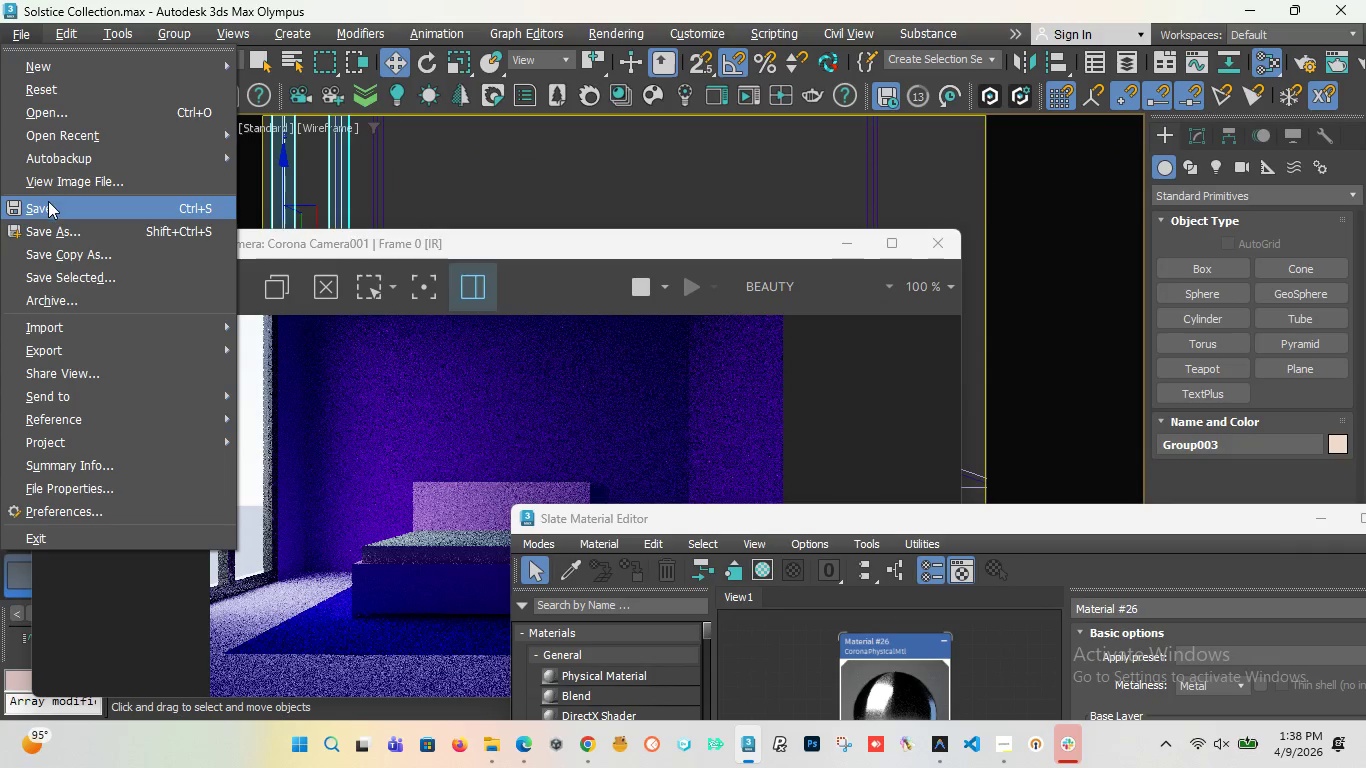 
left_click([48, 203])
 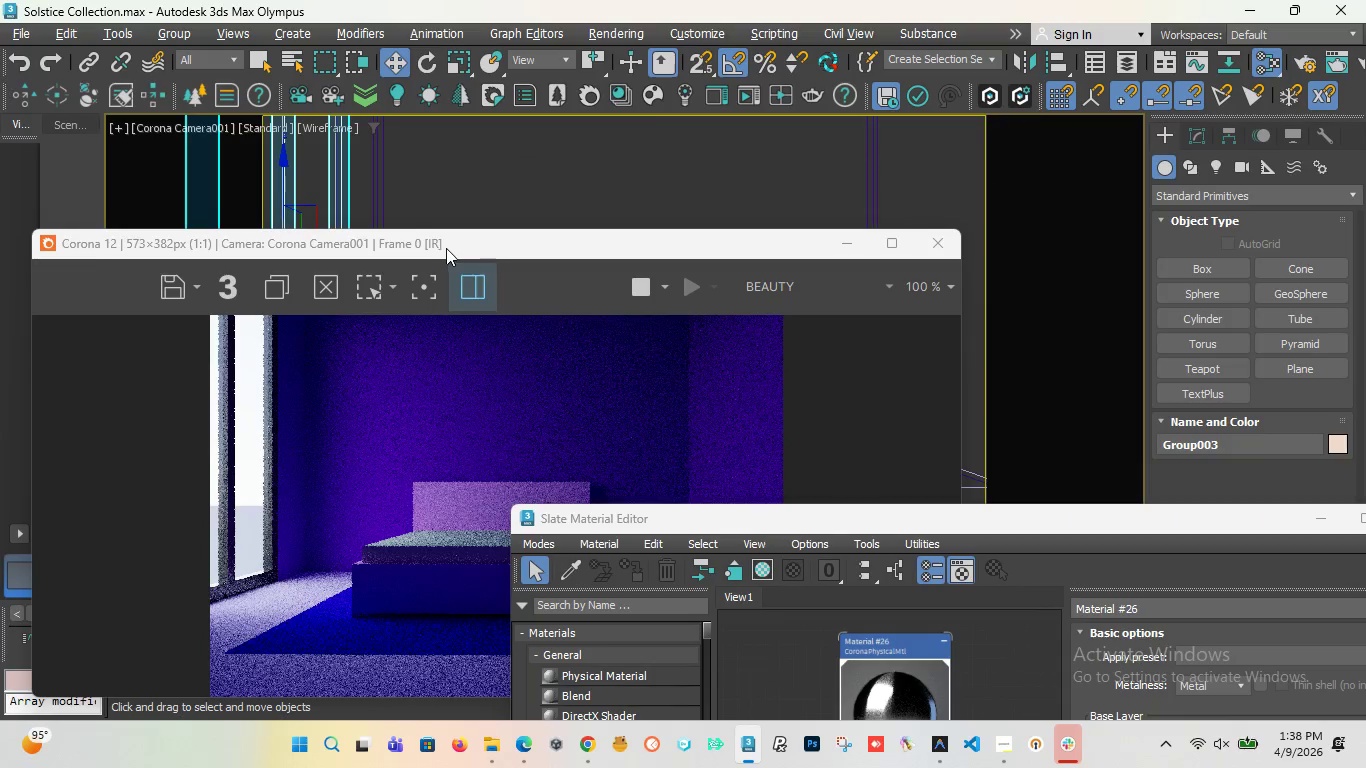 
wait(5.58)
 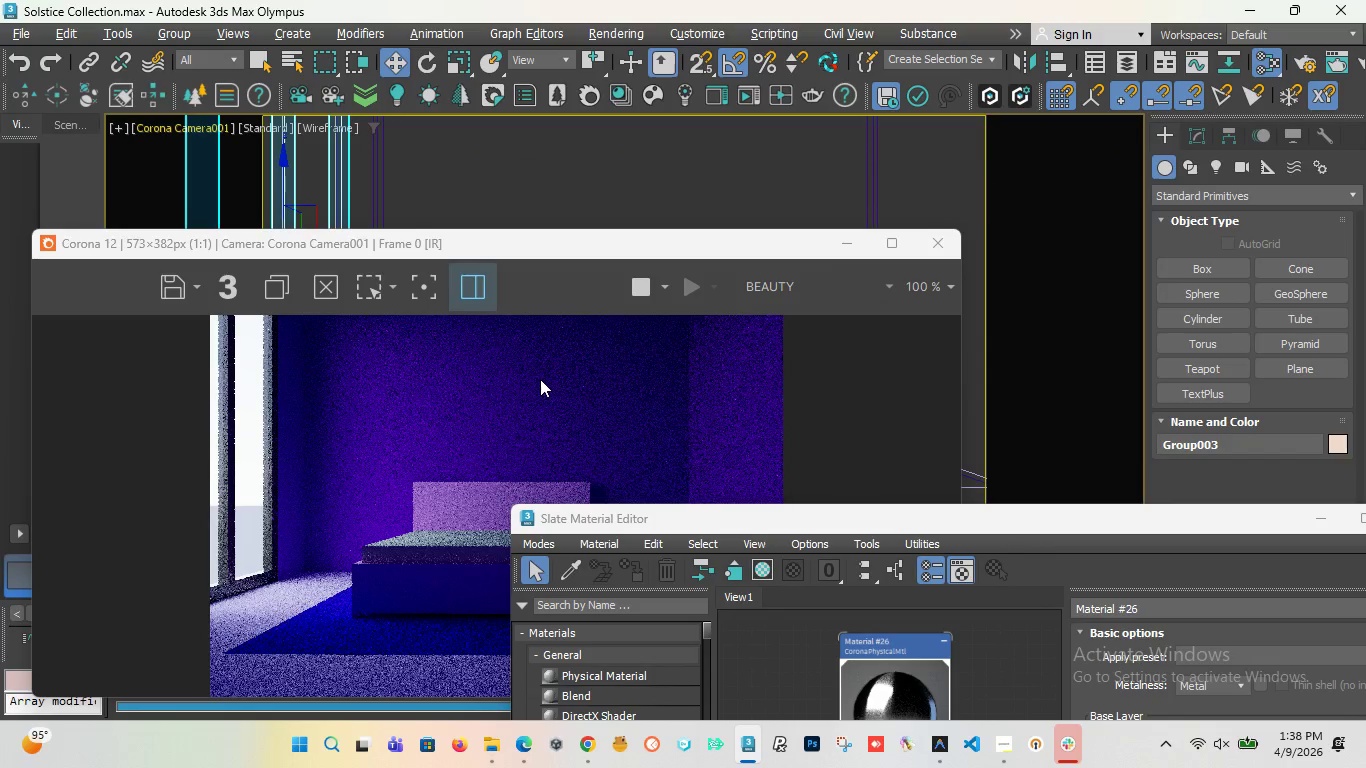 
left_click_drag(start_coordinate=[445, 246], to_coordinate=[616, 548])
 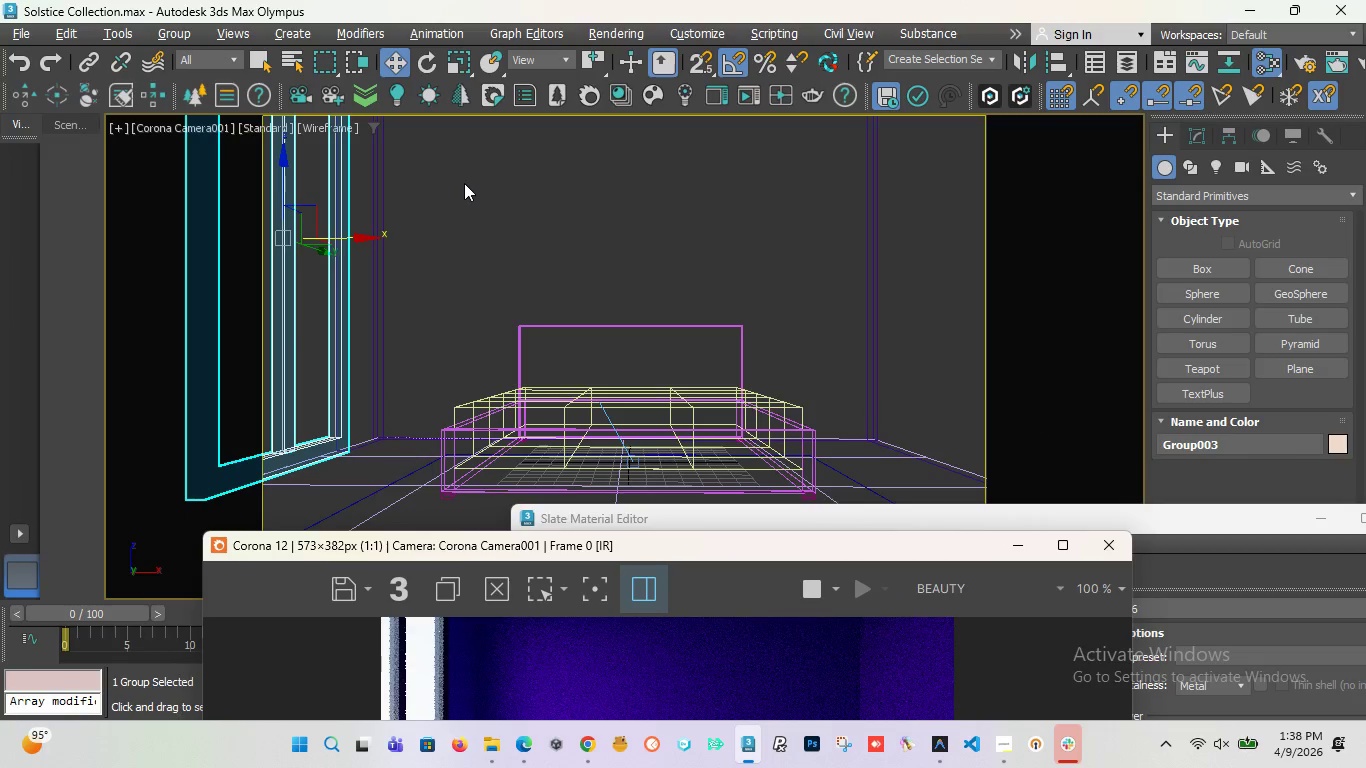 
key(P)
 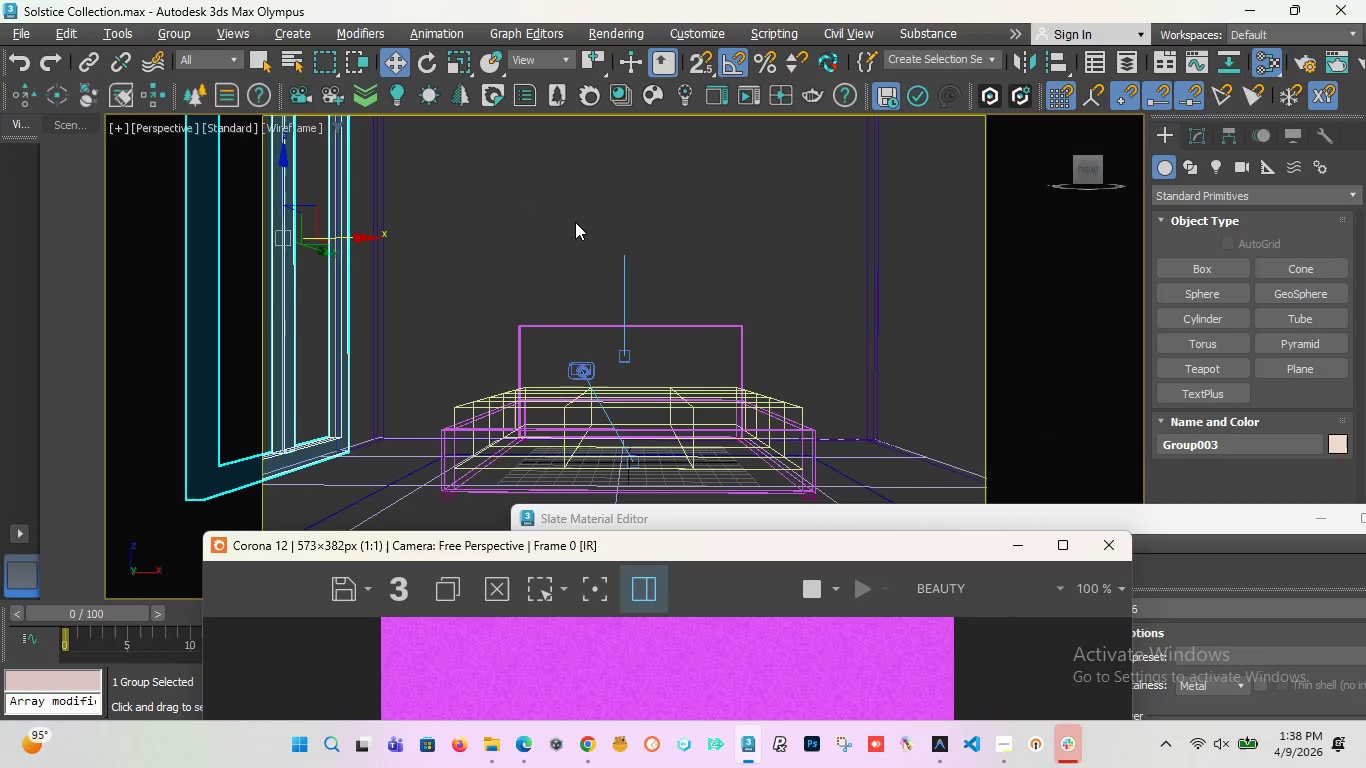 
key(T)
 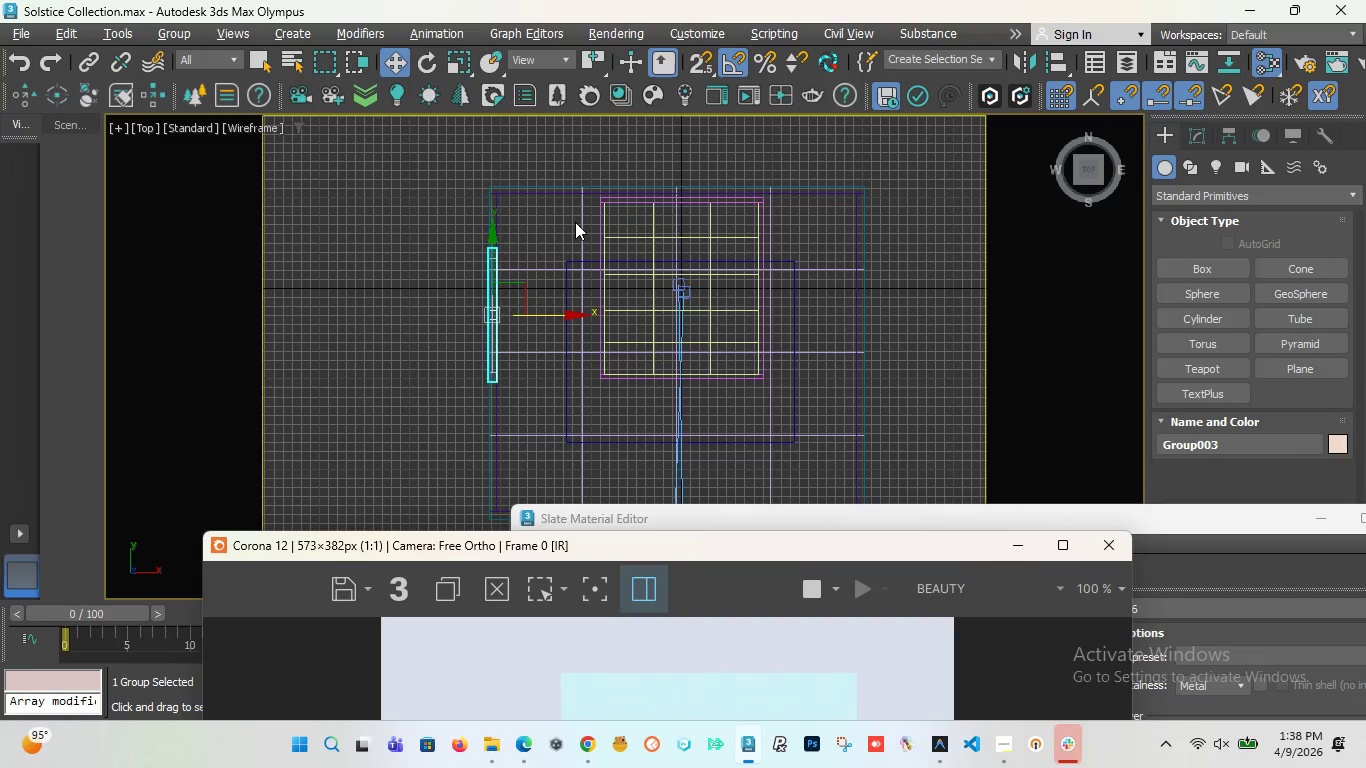 
scroll: coordinate [618, 316], scroll_direction: up, amount: 10.0
 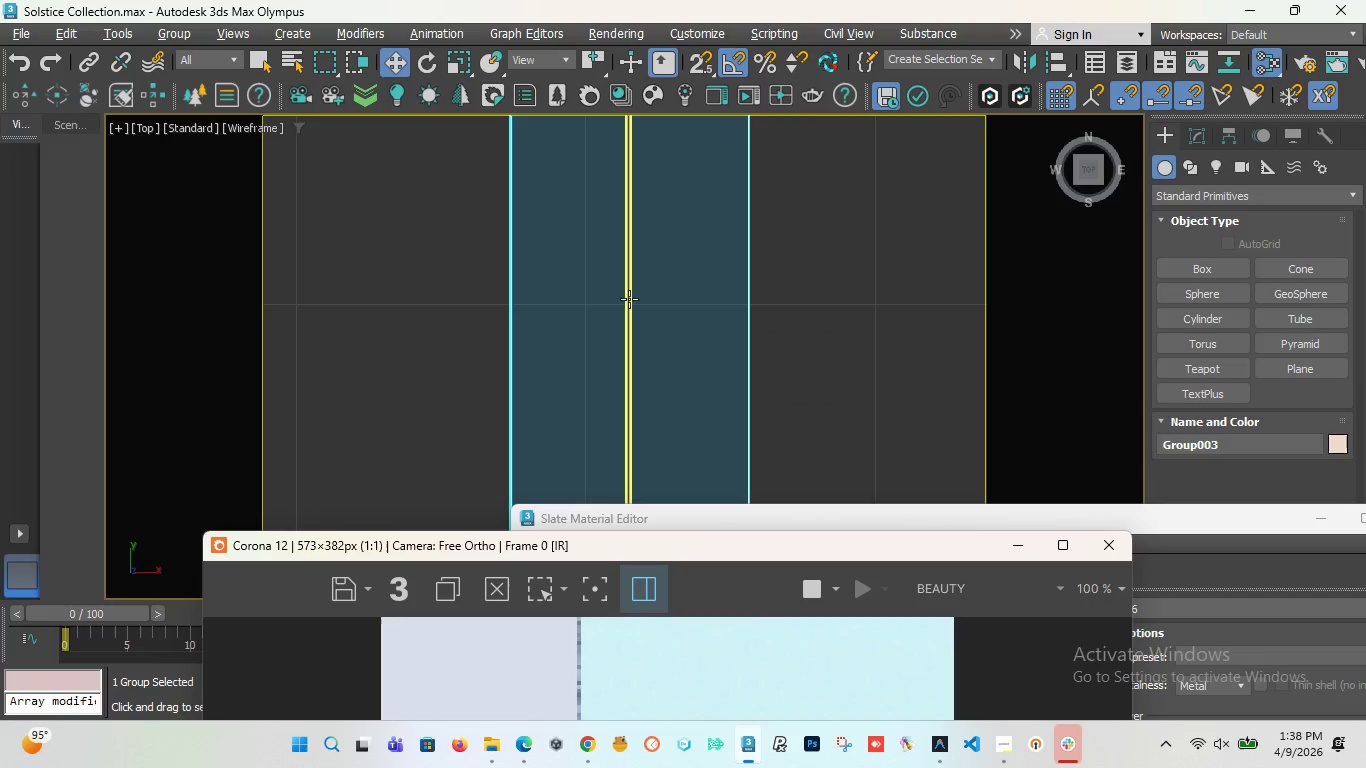 
left_click([629, 299])
 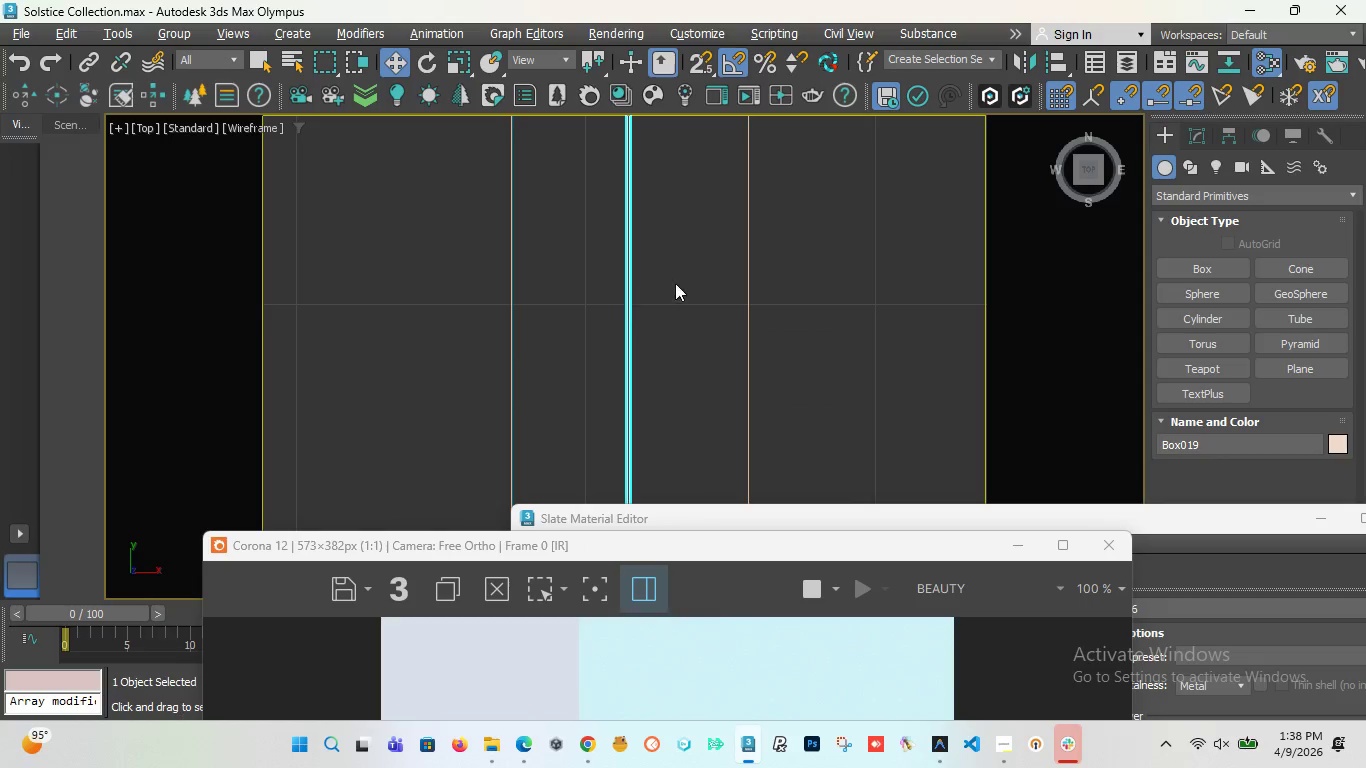 
hold_key(key=ControlLeft, duration=1.33)
left_click([743, 276])
 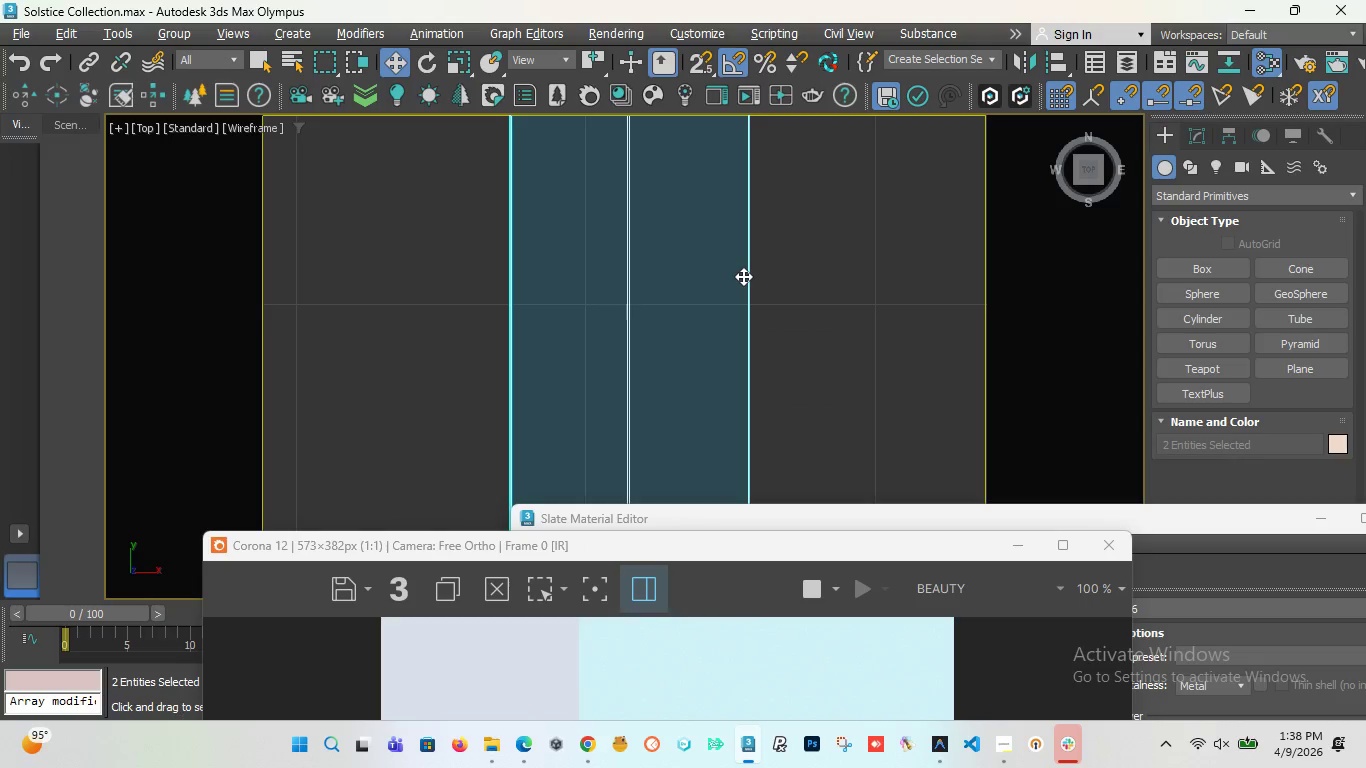 
scroll: coordinate [589, 270], scroll_direction: down, amount: 12.0
 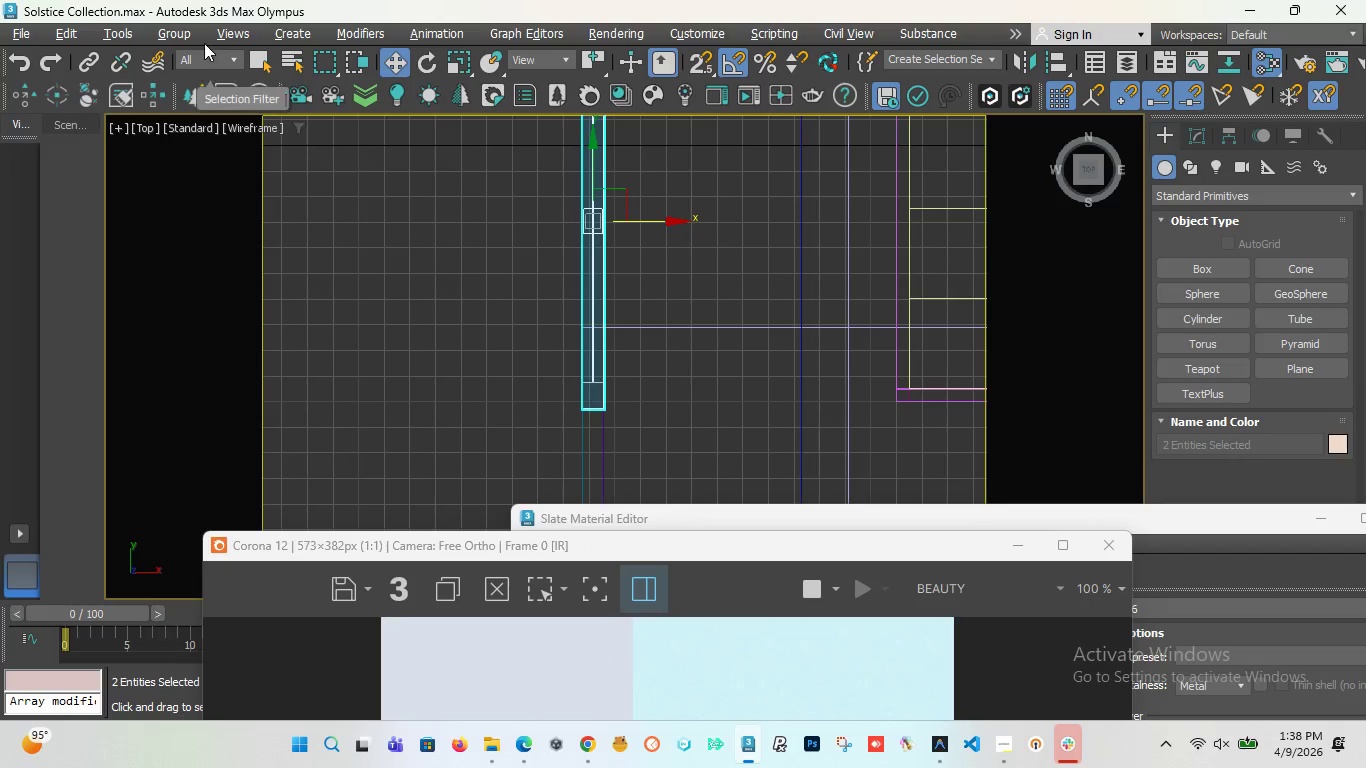 
left_click([189, 35])
 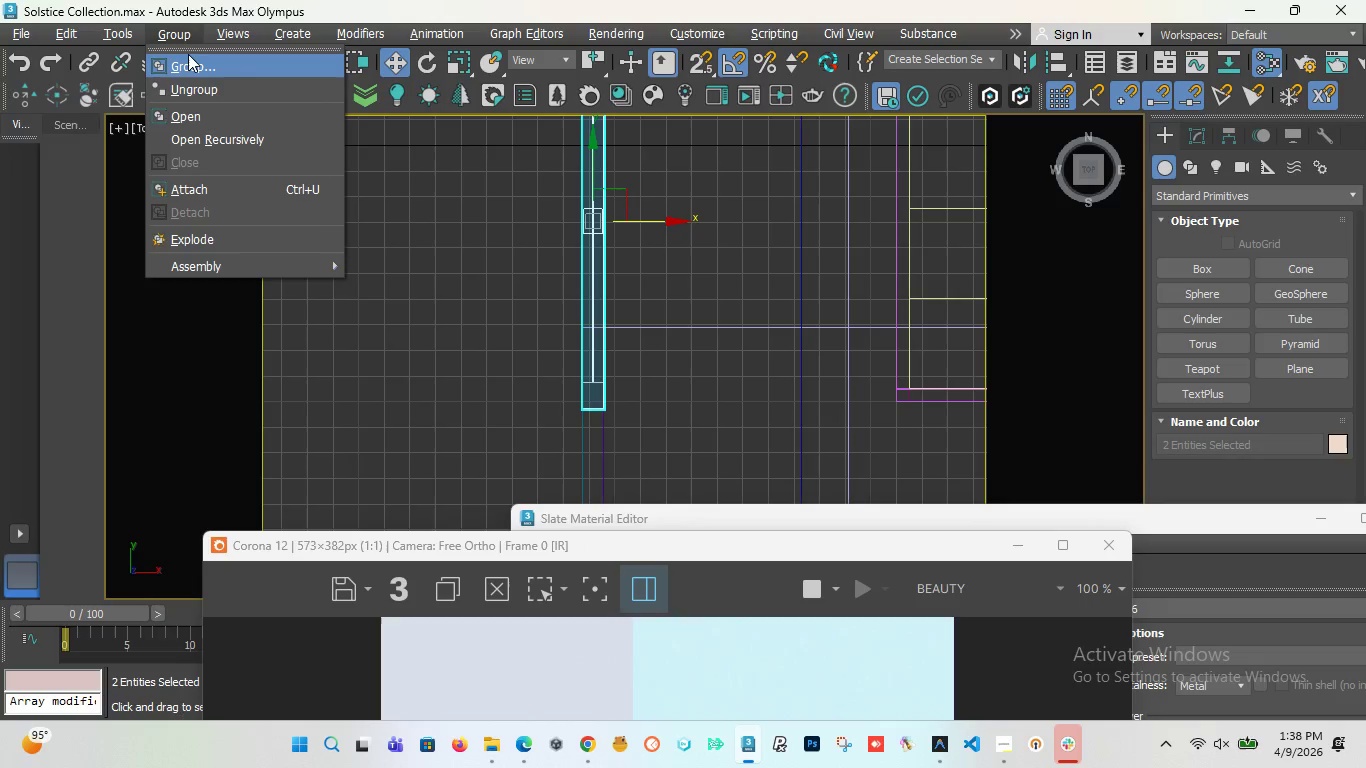 
left_click([188, 54])
 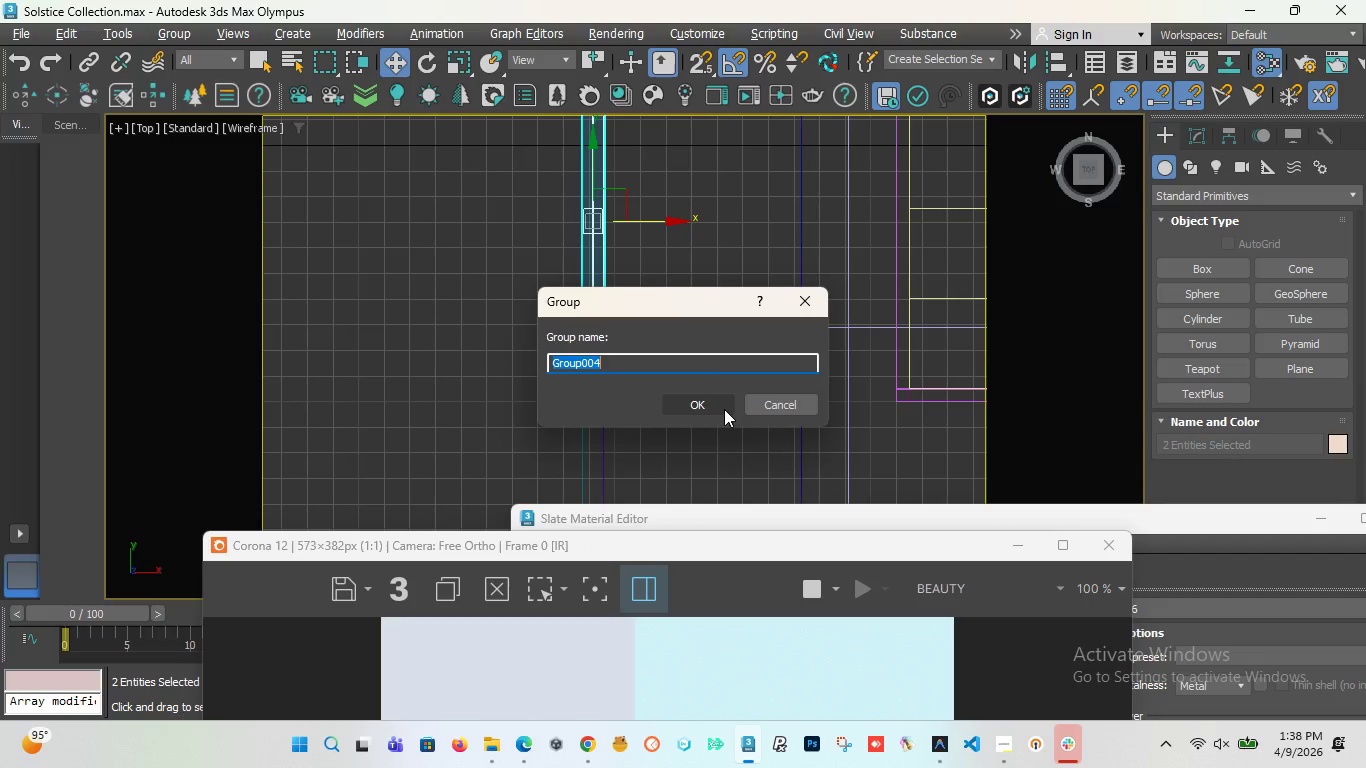 
left_click([698, 402])
 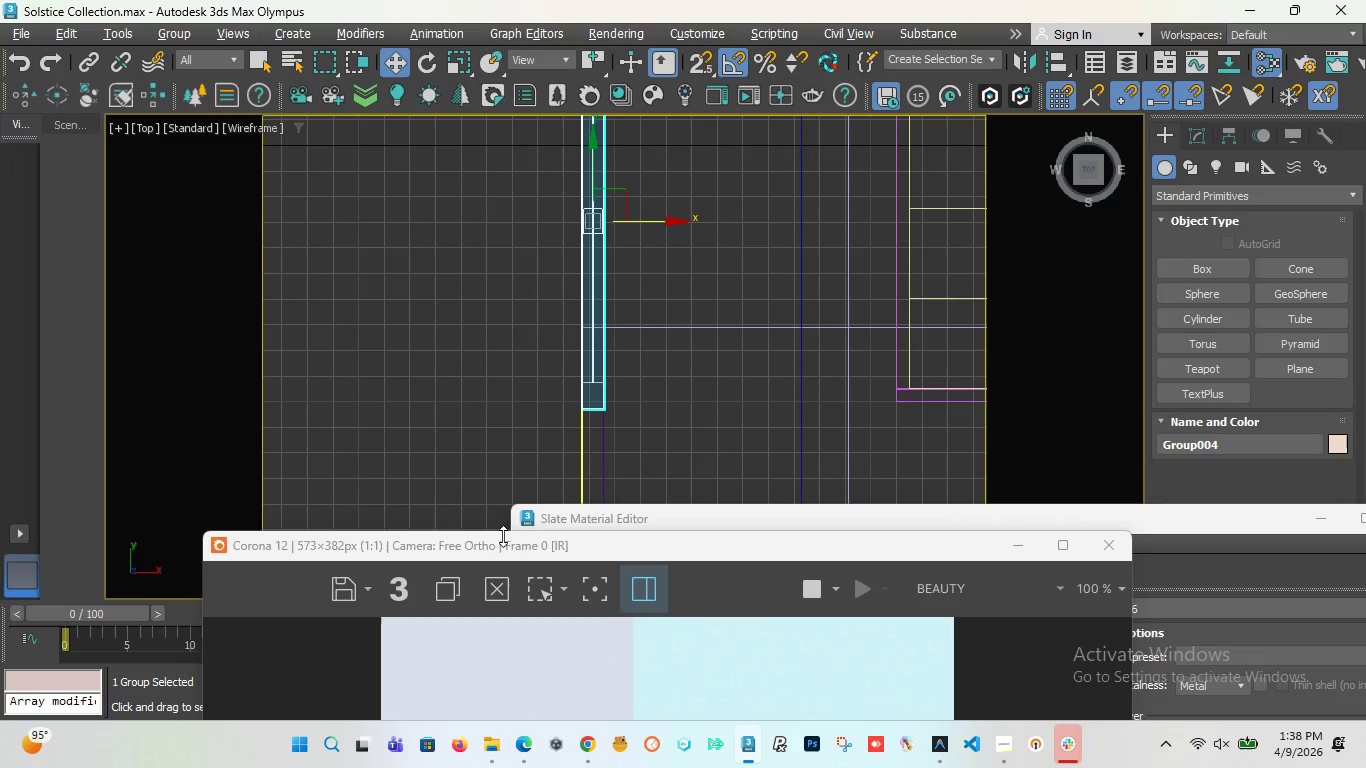 
left_click_drag(start_coordinate=[502, 542], to_coordinate=[354, 164])
 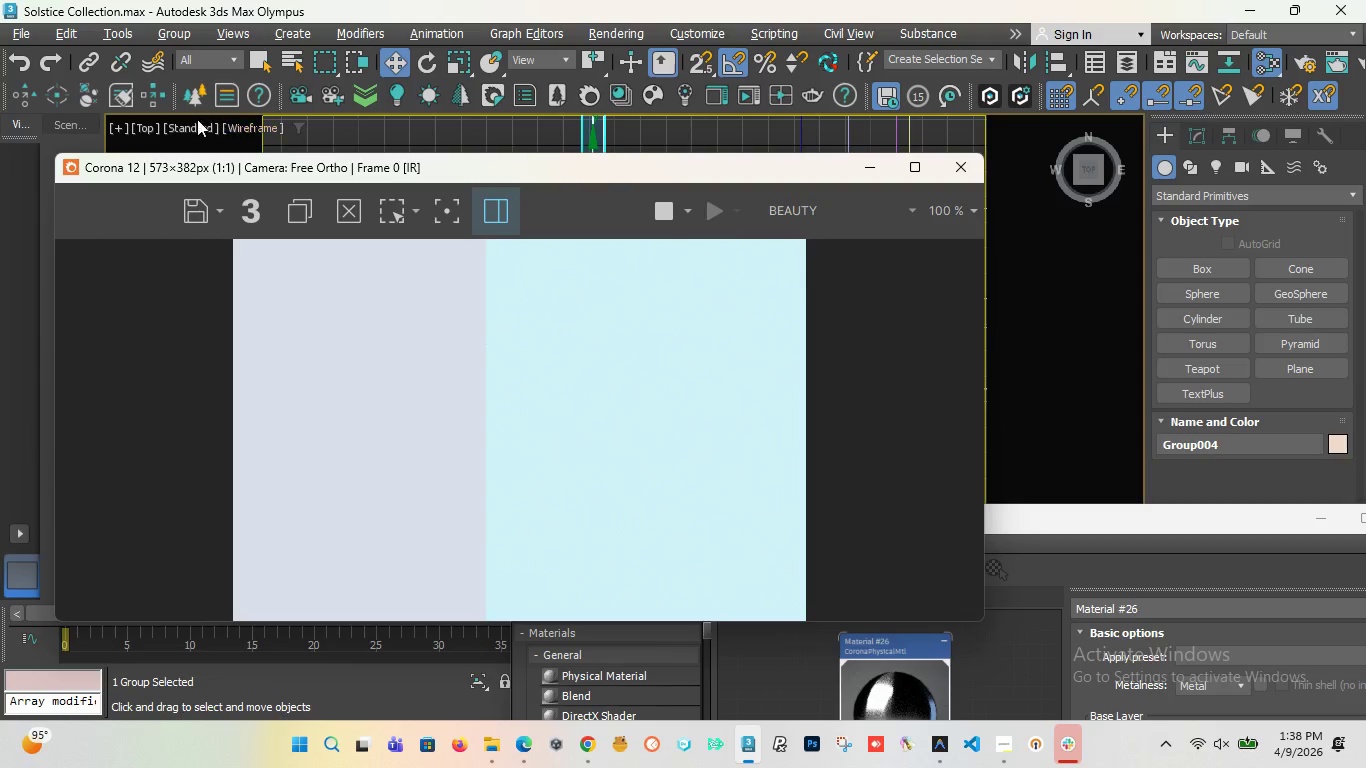 
left_click([143, 127])
 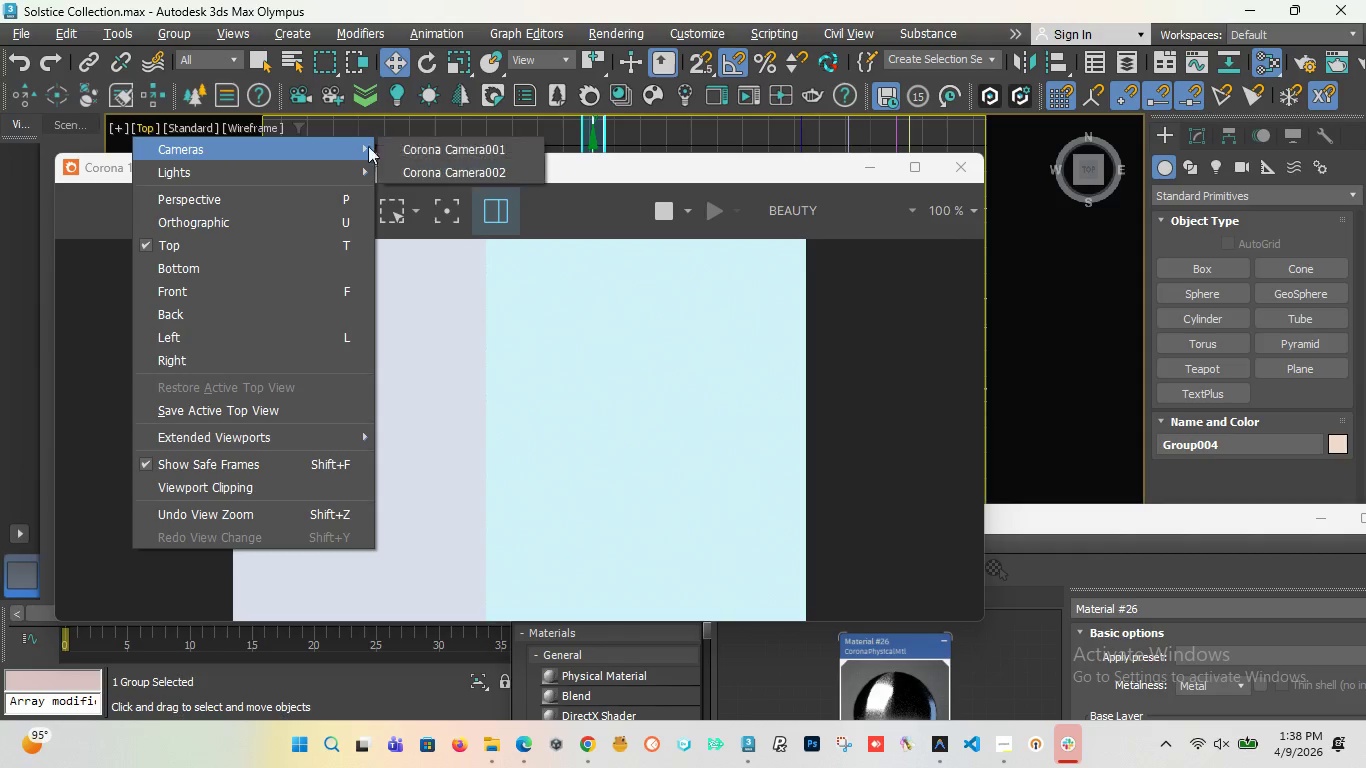 
left_click([451, 146])
 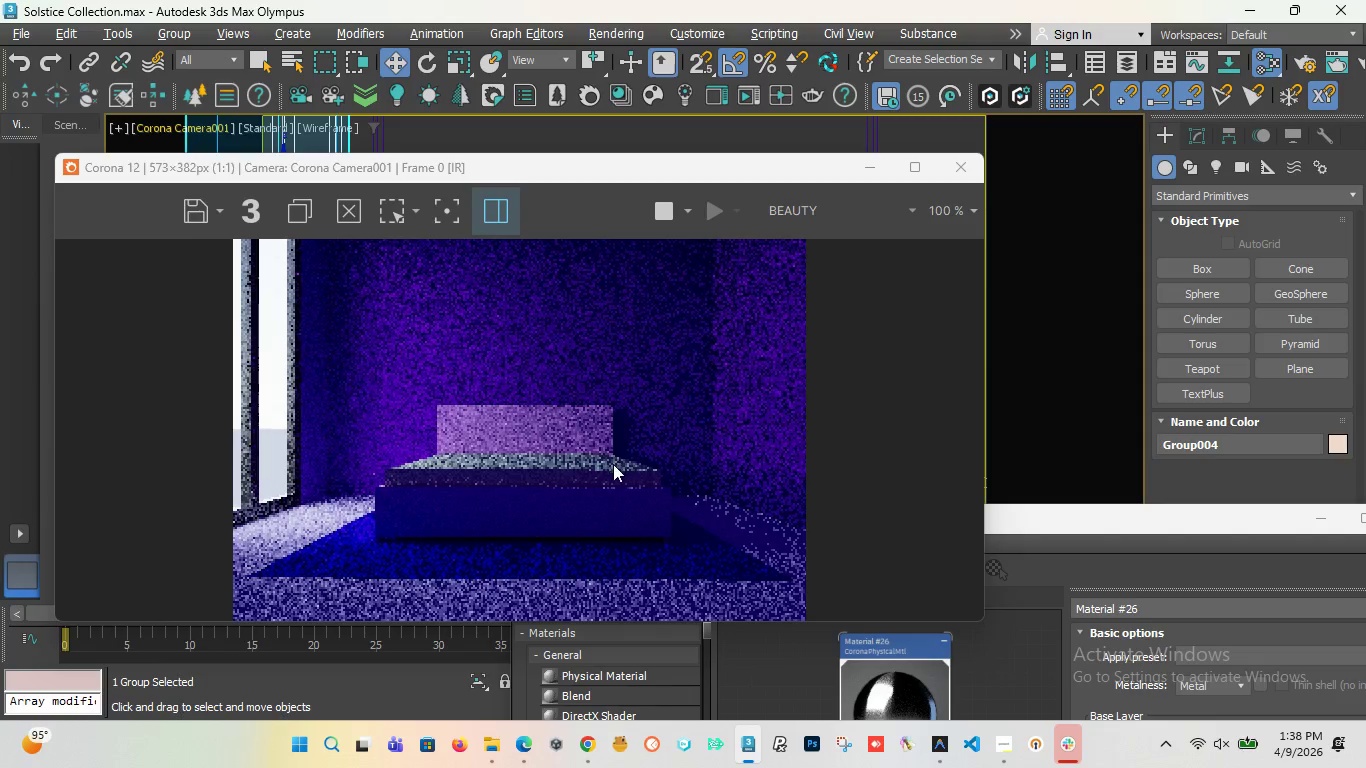 
left_click_drag(start_coordinate=[737, 173], to_coordinate=[628, 566])
 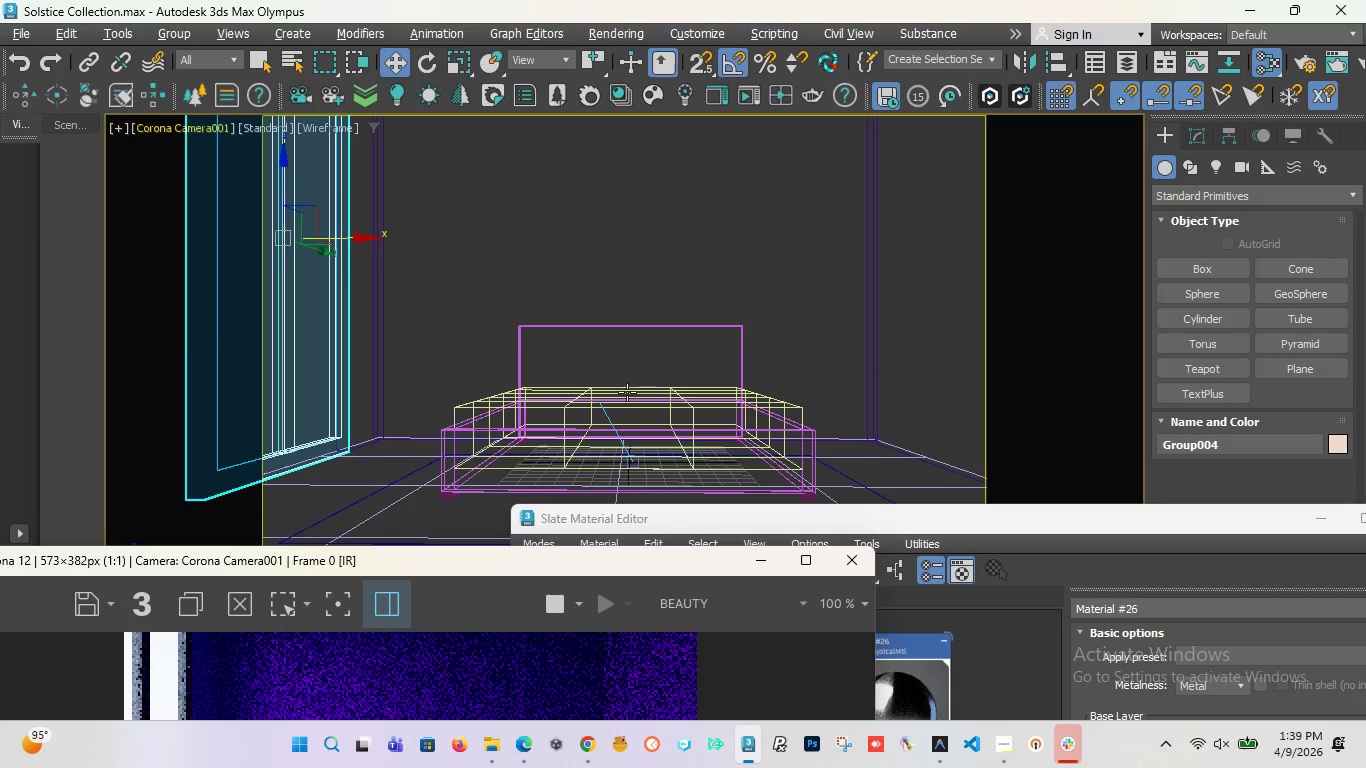 
scroll: coordinate [627, 392], scroll_direction: down, amount: 3.0
 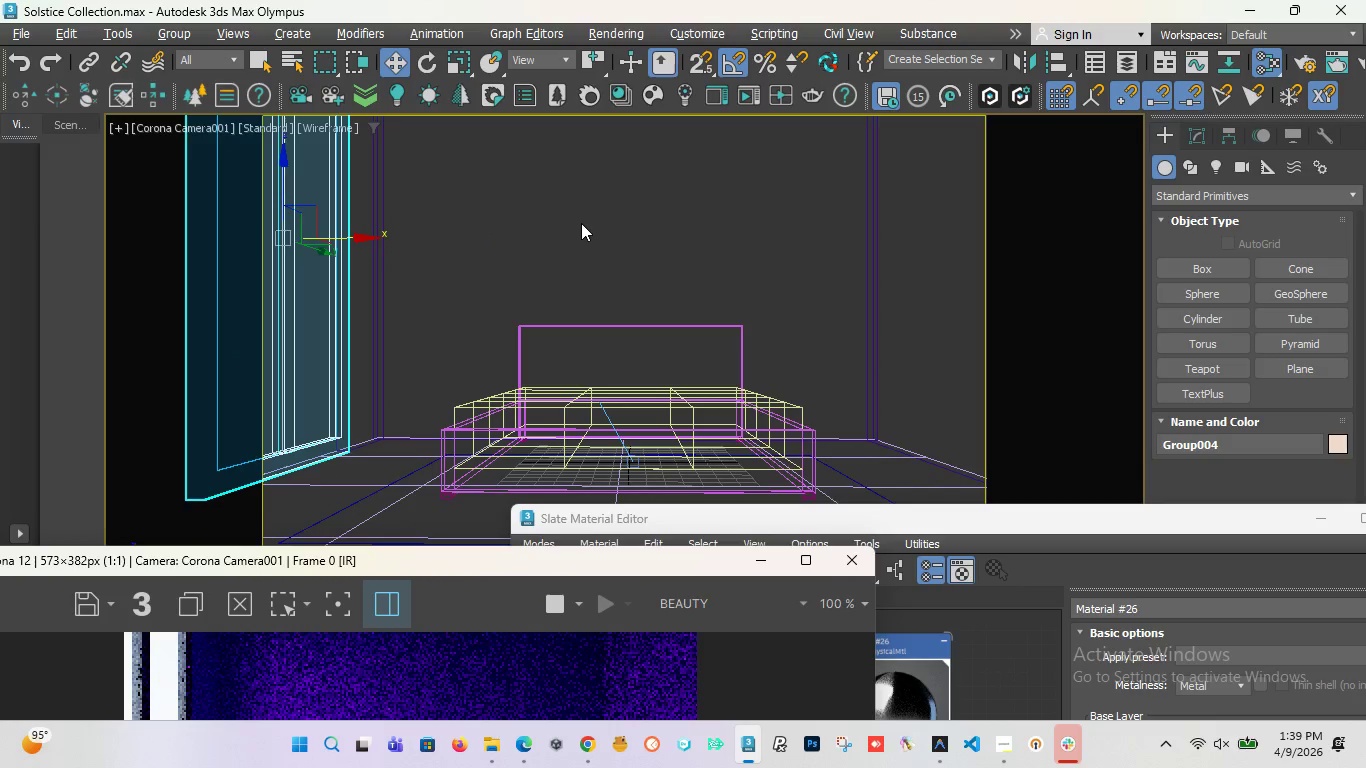 
key(P)
 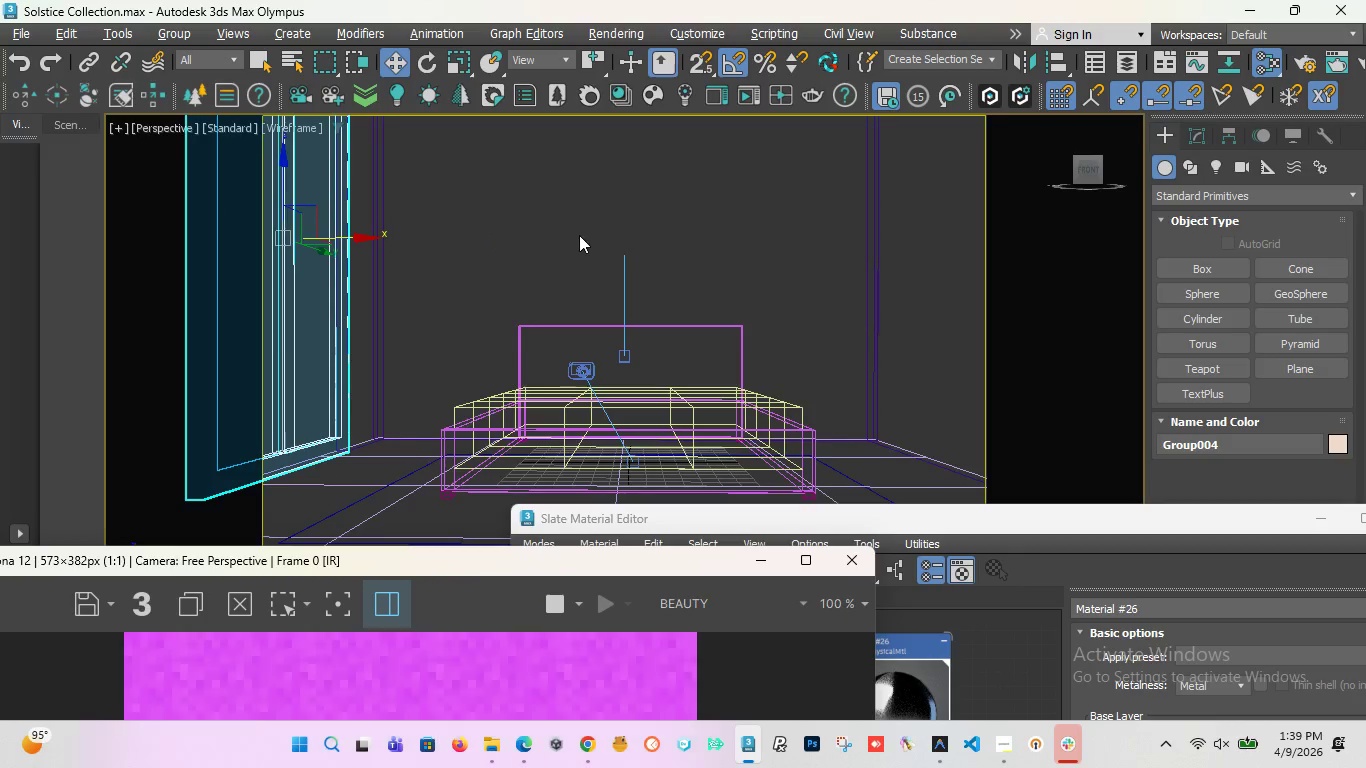 
scroll: coordinate [575, 249], scroll_direction: down, amount: 5.0
 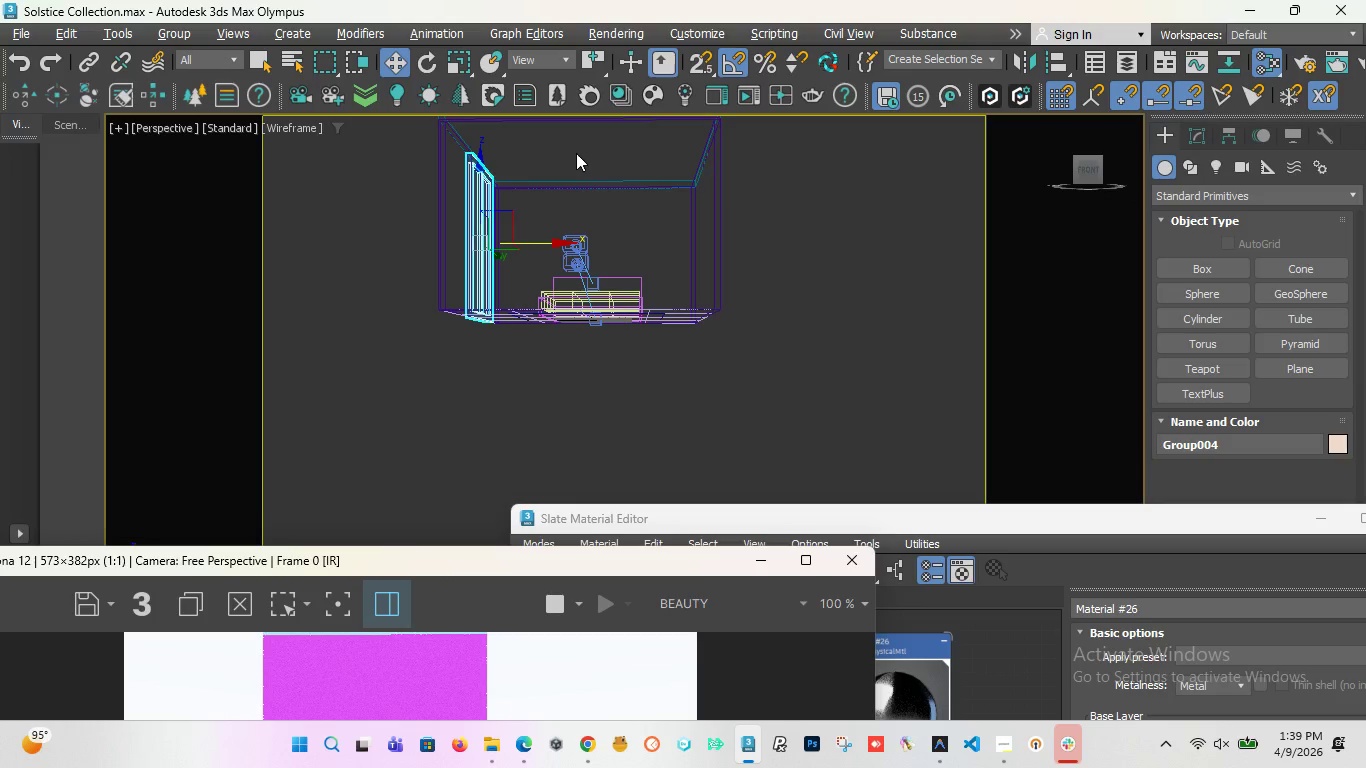 
left_click([541, 122])
 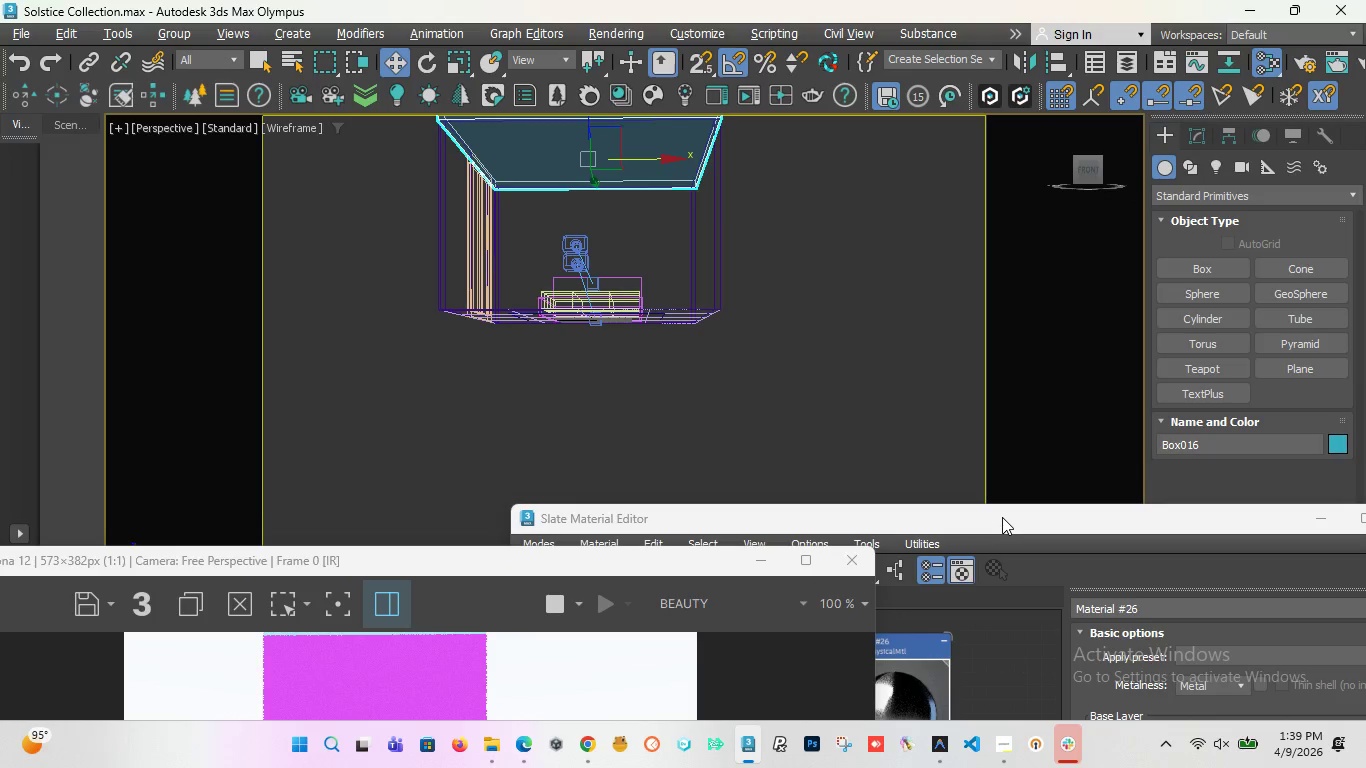 
left_click_drag(start_coordinate=[997, 517], to_coordinate=[830, 222])
 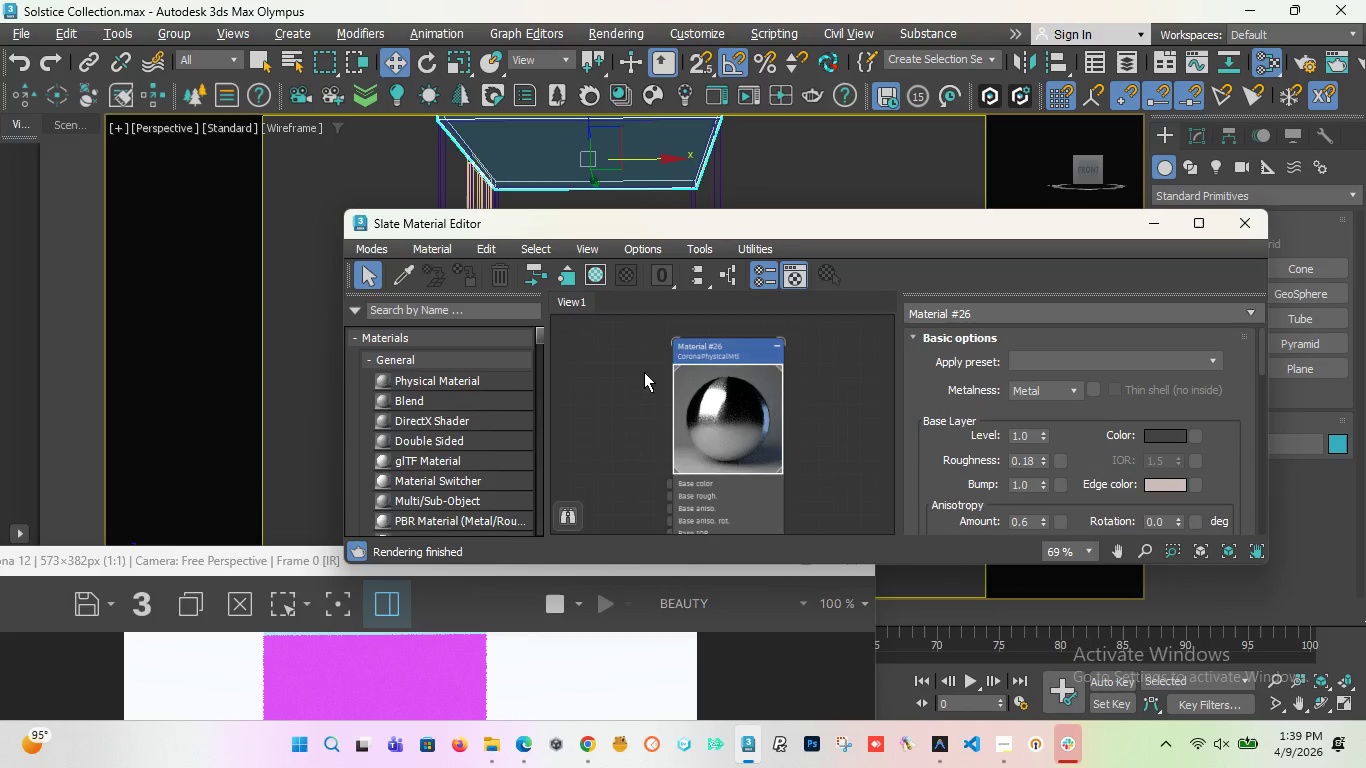 
scroll: coordinate [619, 368], scroll_direction: down, amount: 6.0
 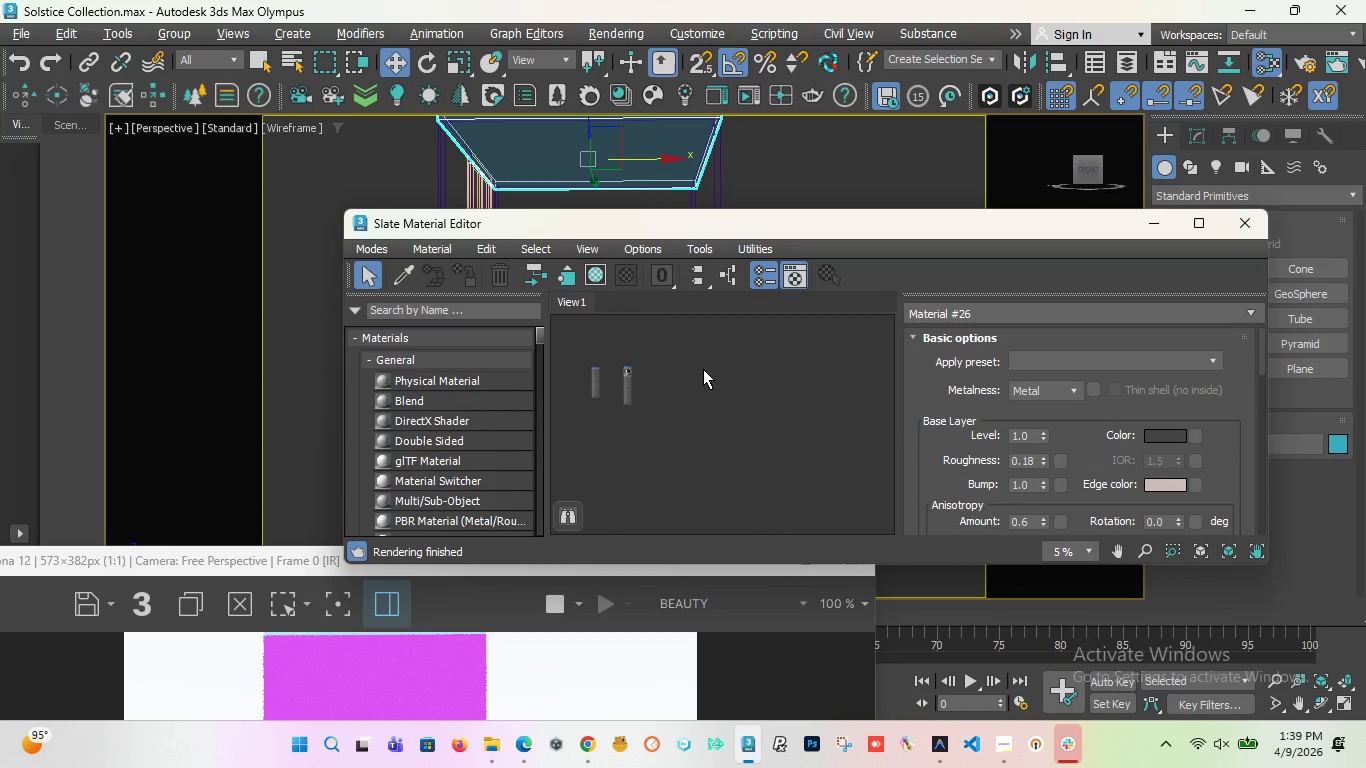 
right_click([710, 369])
 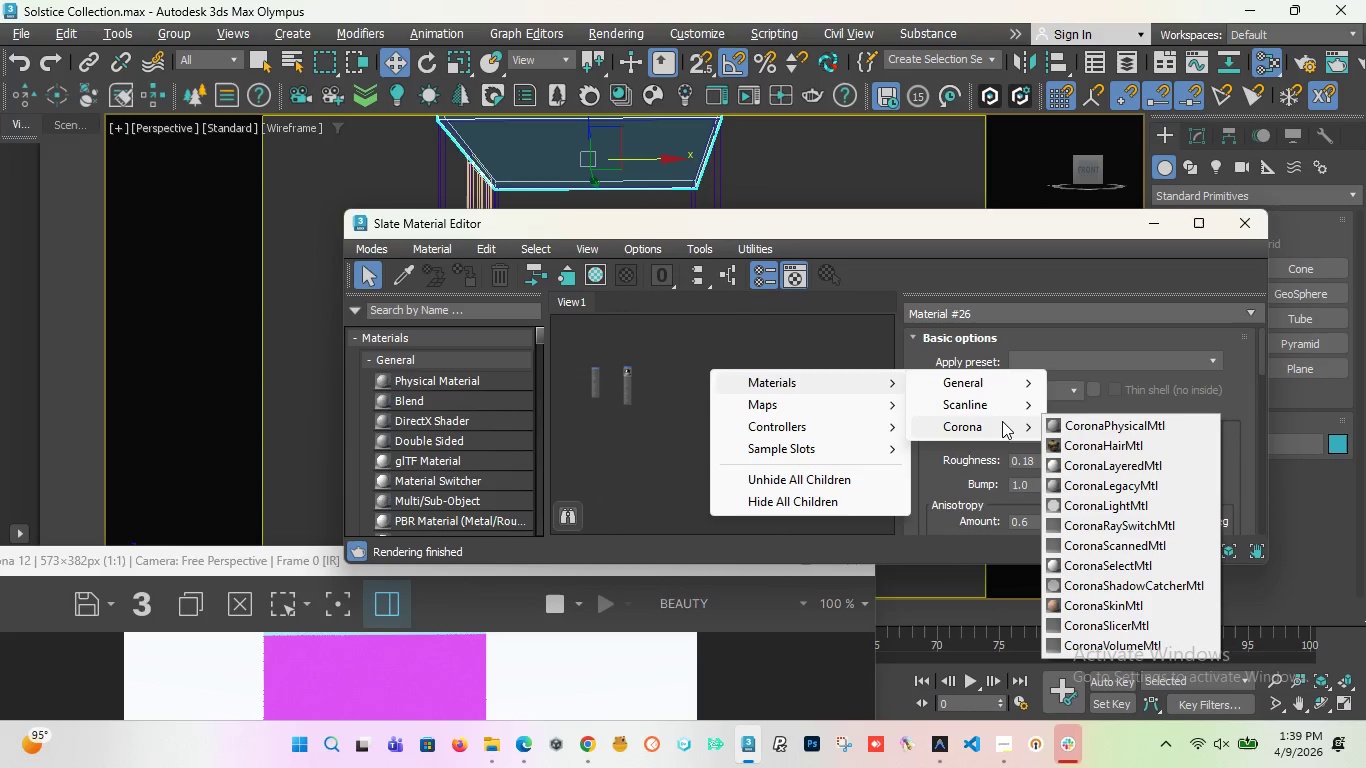 
left_click([1083, 426])
 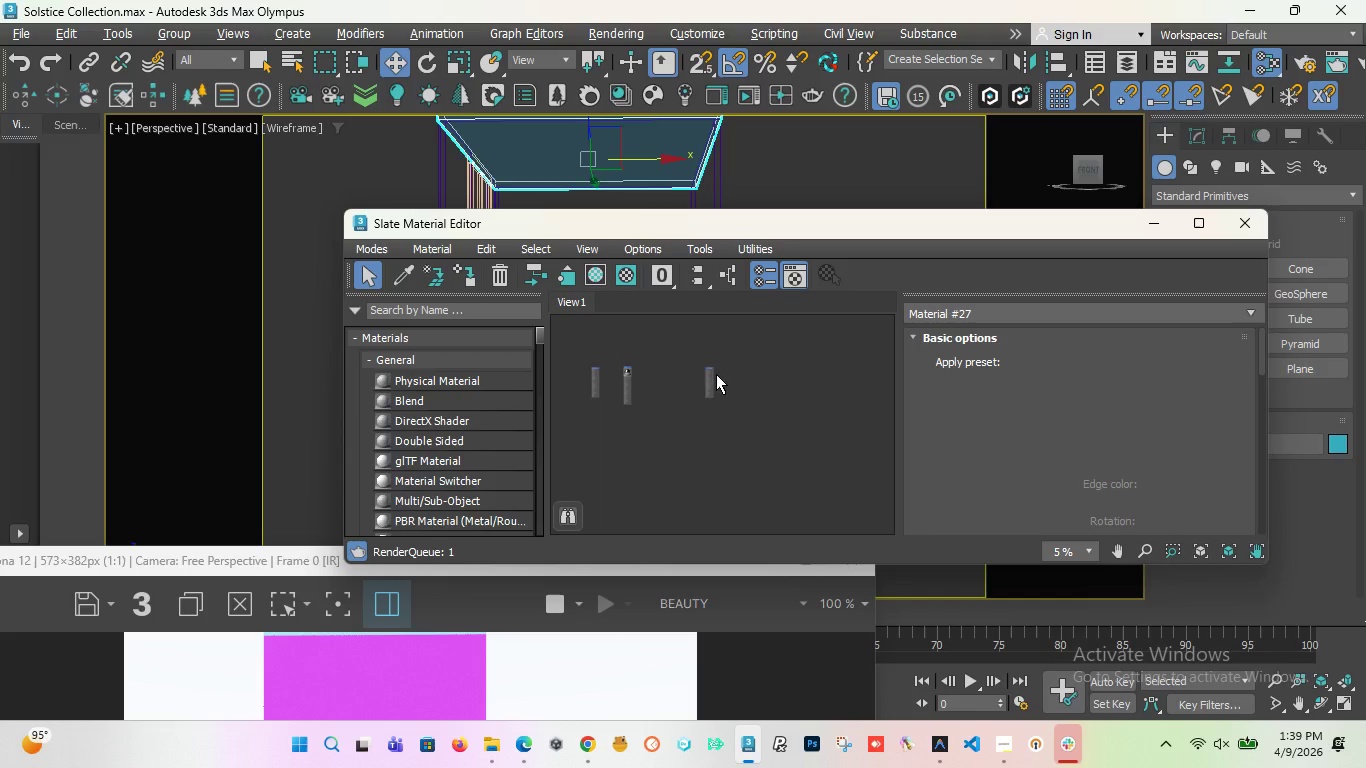 
left_click([705, 382])
 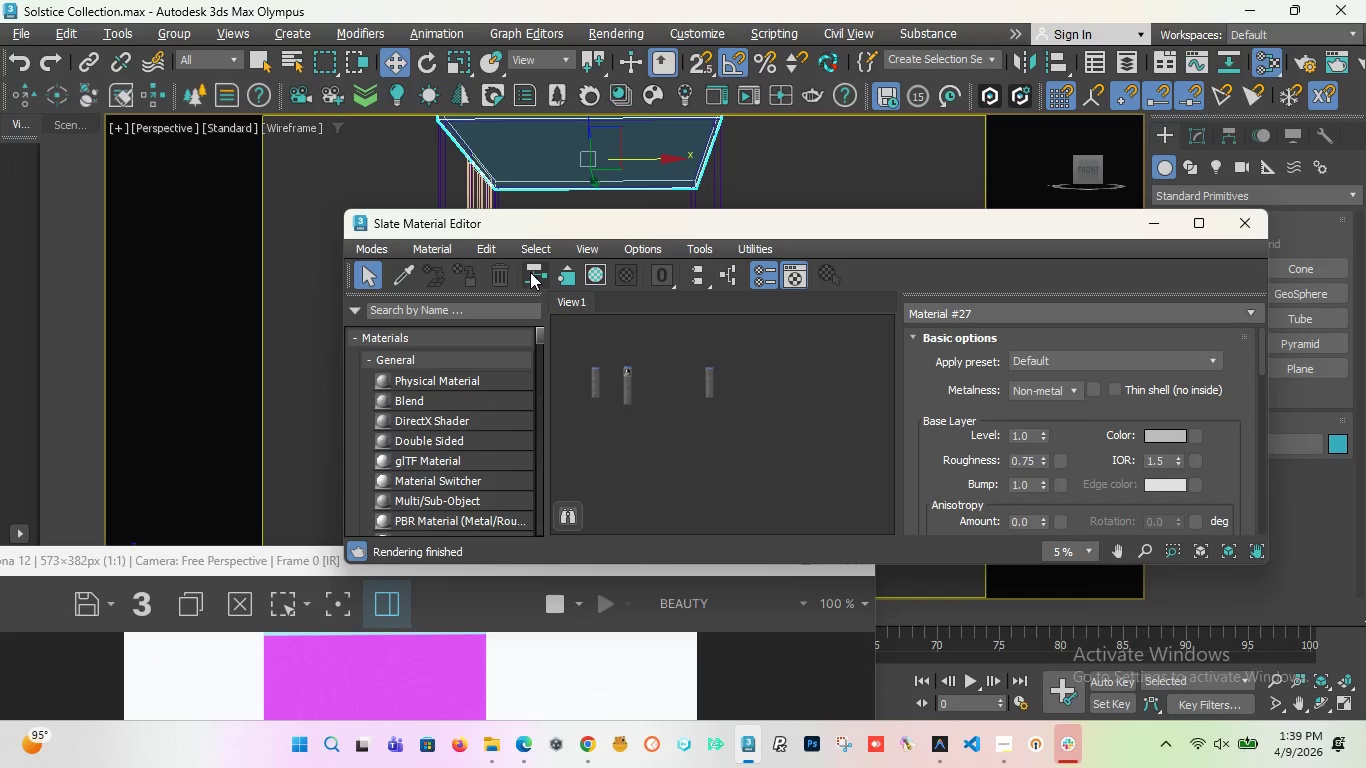 
left_click([730, 424])
 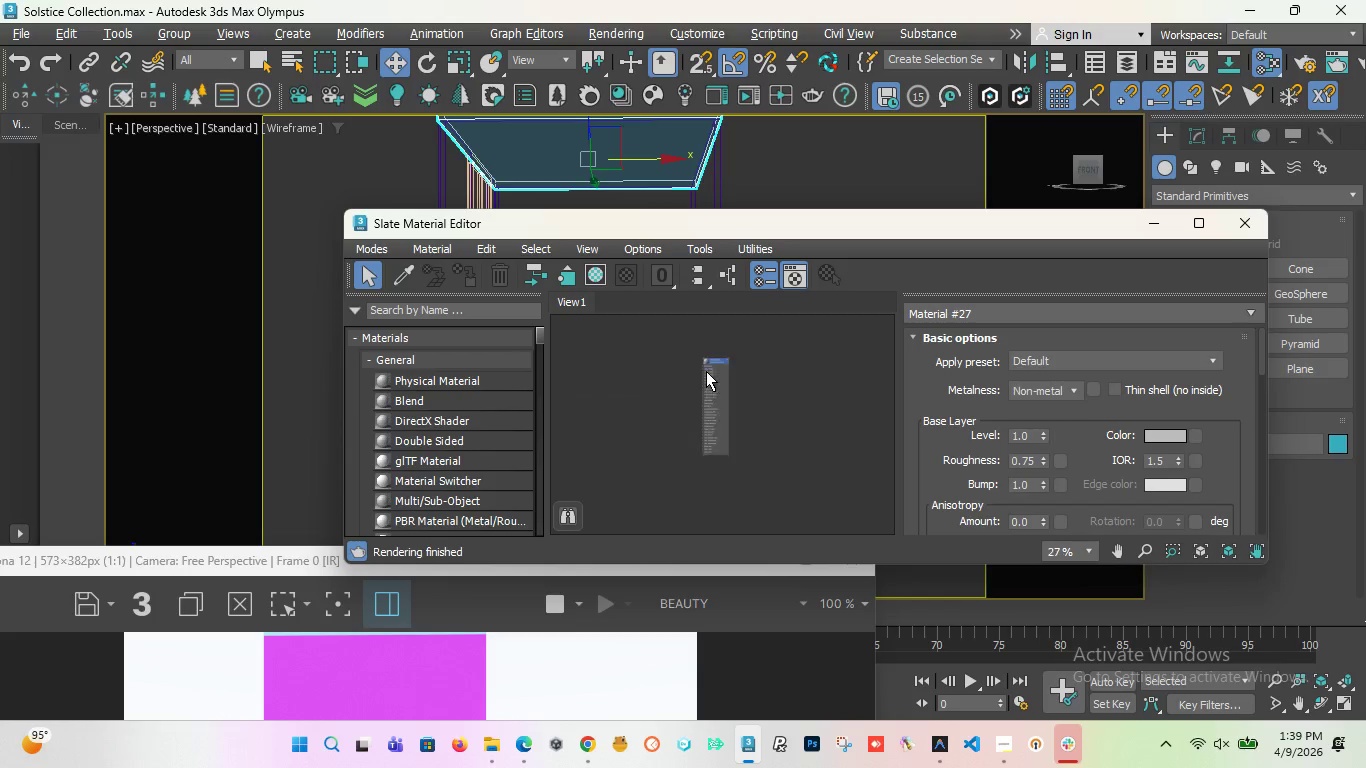 
left_click([719, 373])
 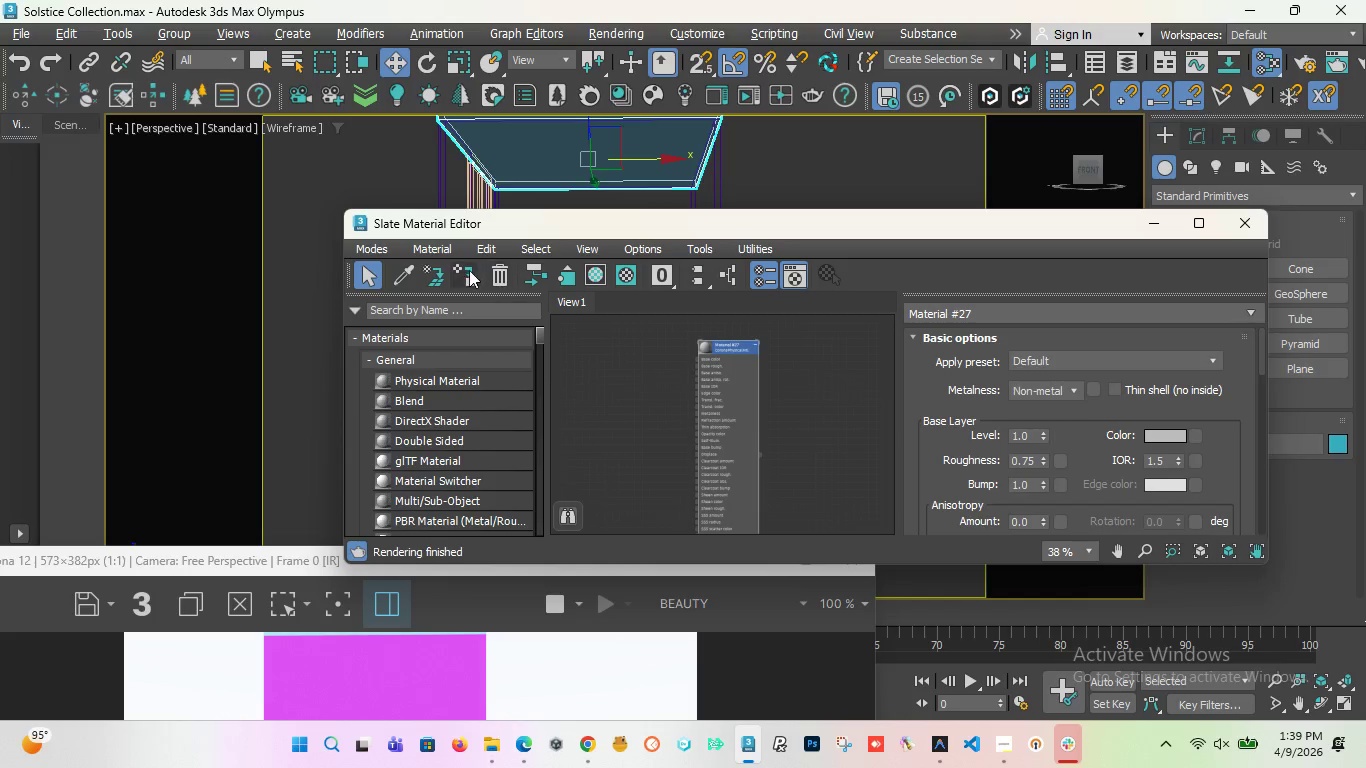 
scroll: coordinate [706, 371], scroll_direction: up, amount: 3.0
 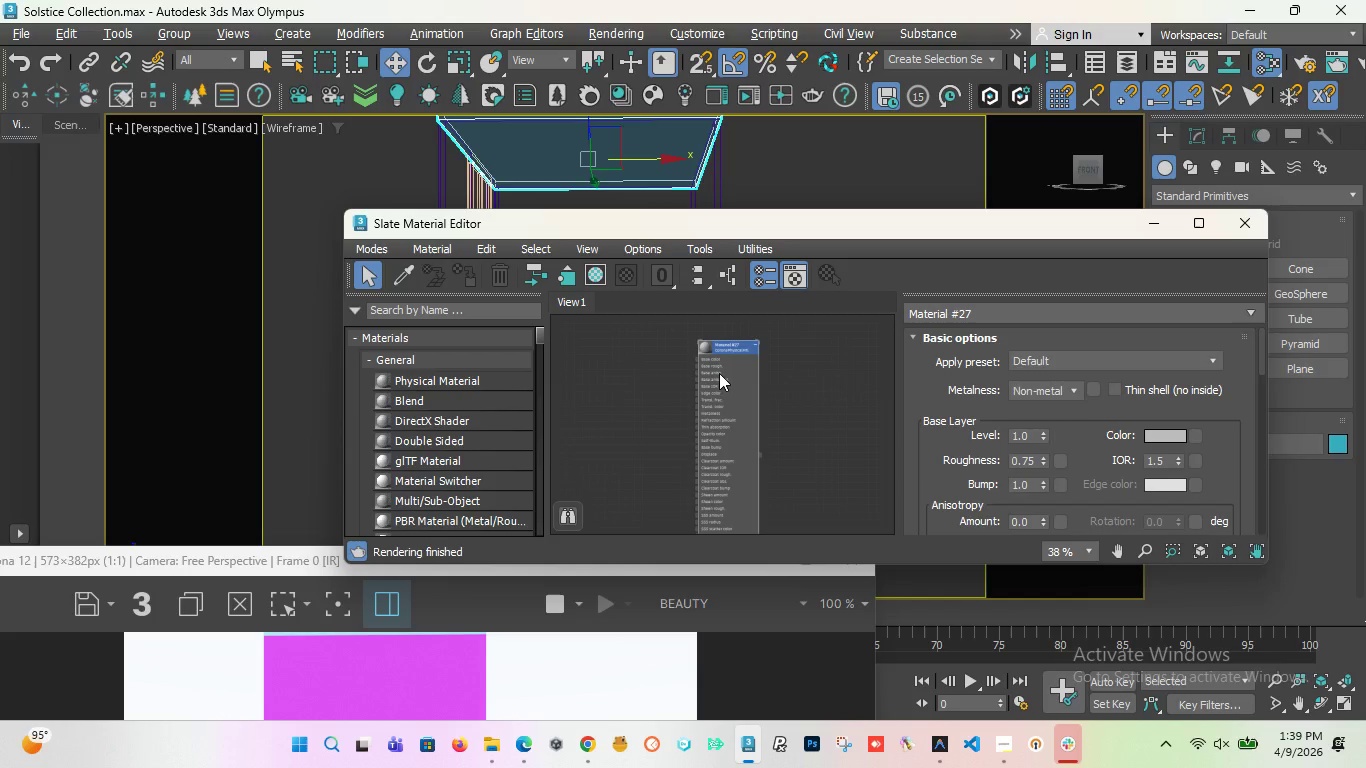 
left_click([469, 270])
 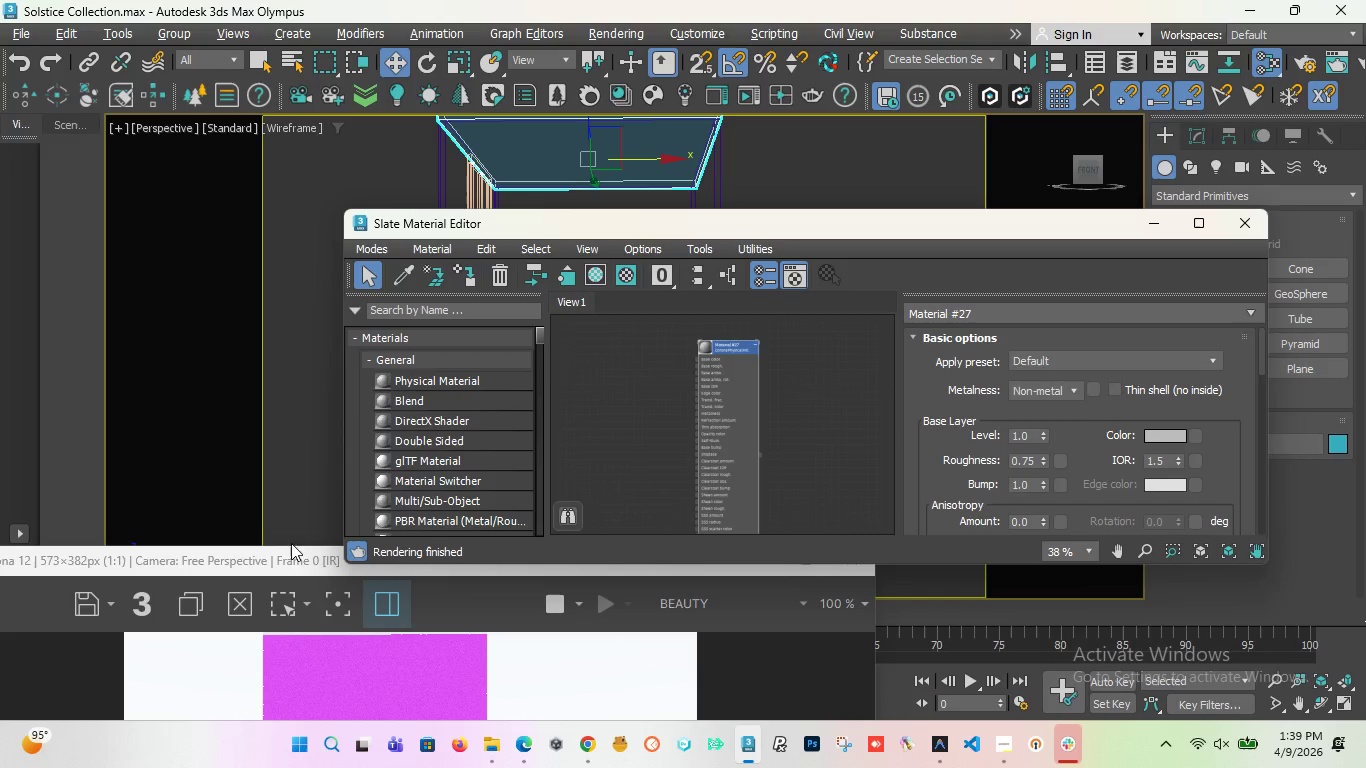 
left_click_drag(start_coordinate=[230, 561], to_coordinate=[295, 397])
 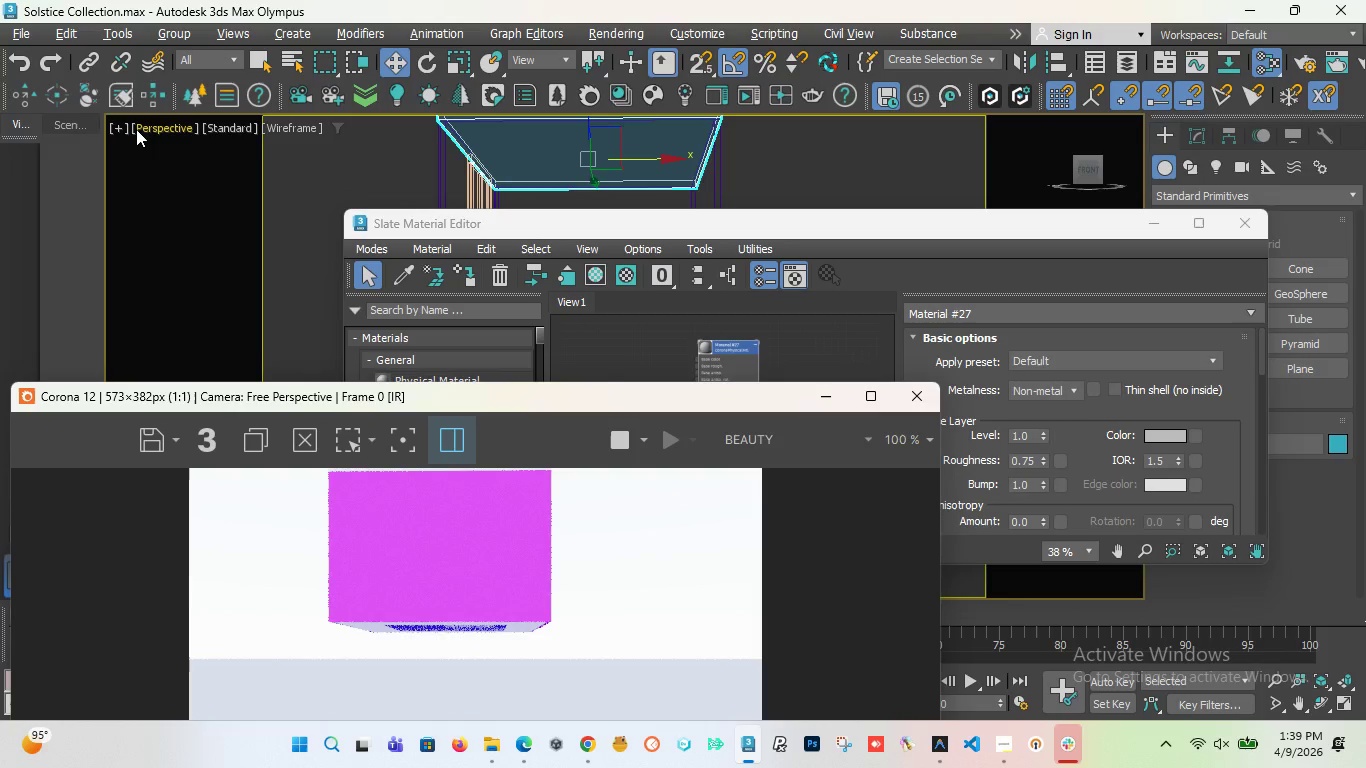 
left_click([141, 127])
 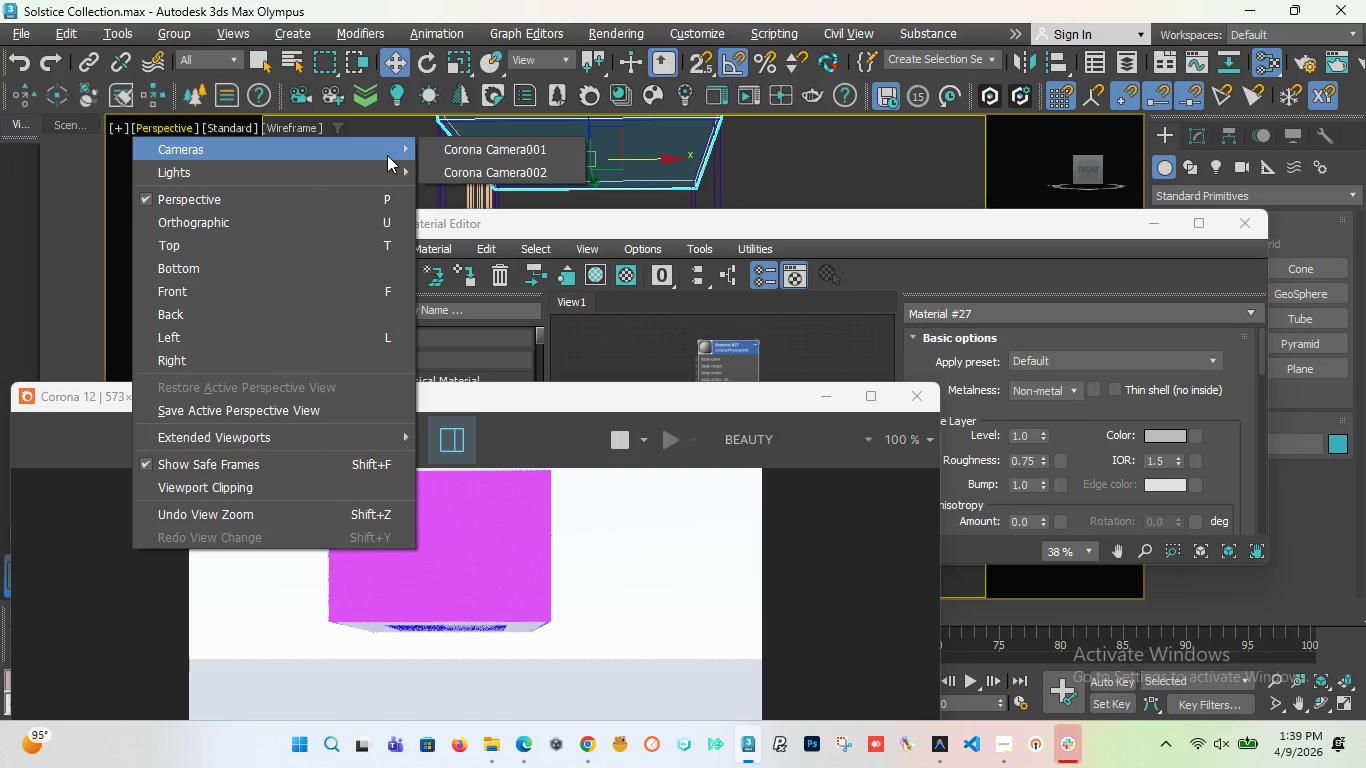 
left_click([480, 155])
 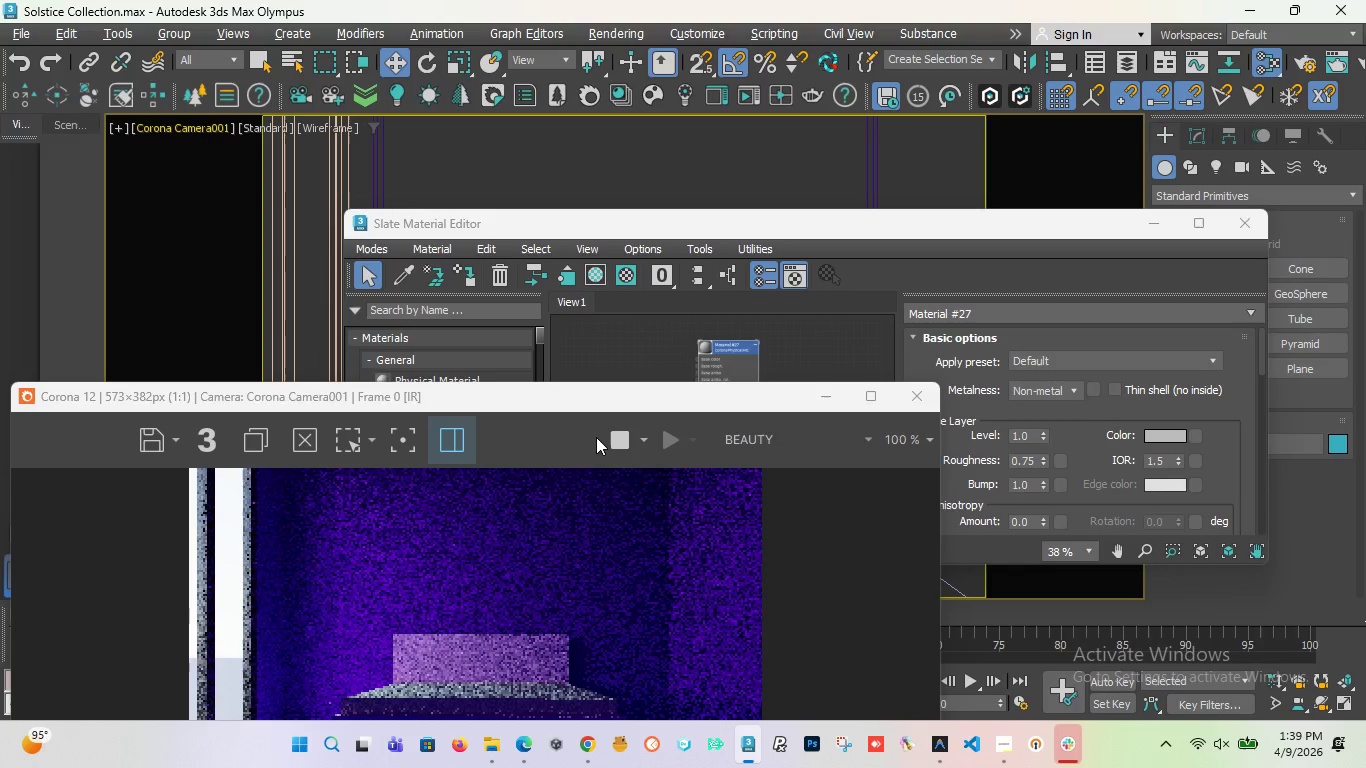 
wait(5.17)
 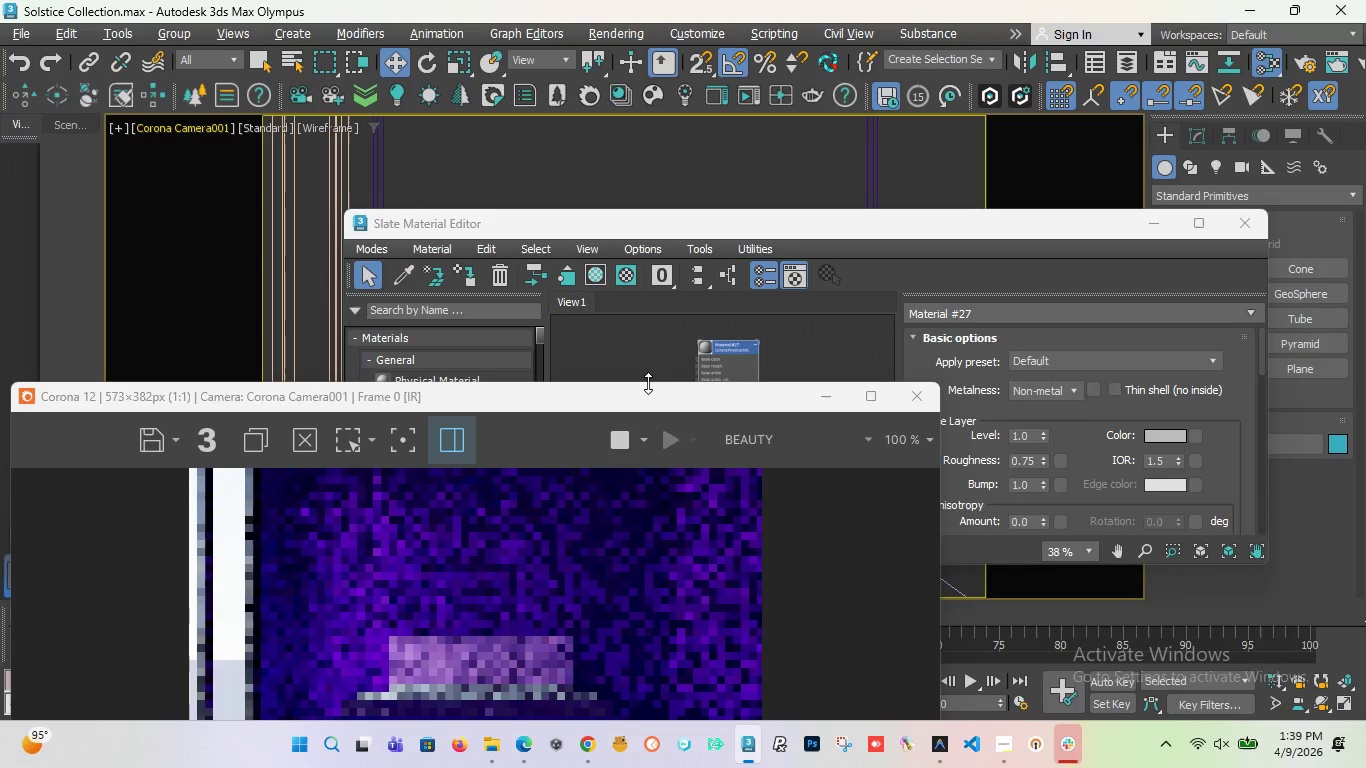 
left_click_drag(start_coordinate=[527, 394], to_coordinate=[579, 523])
 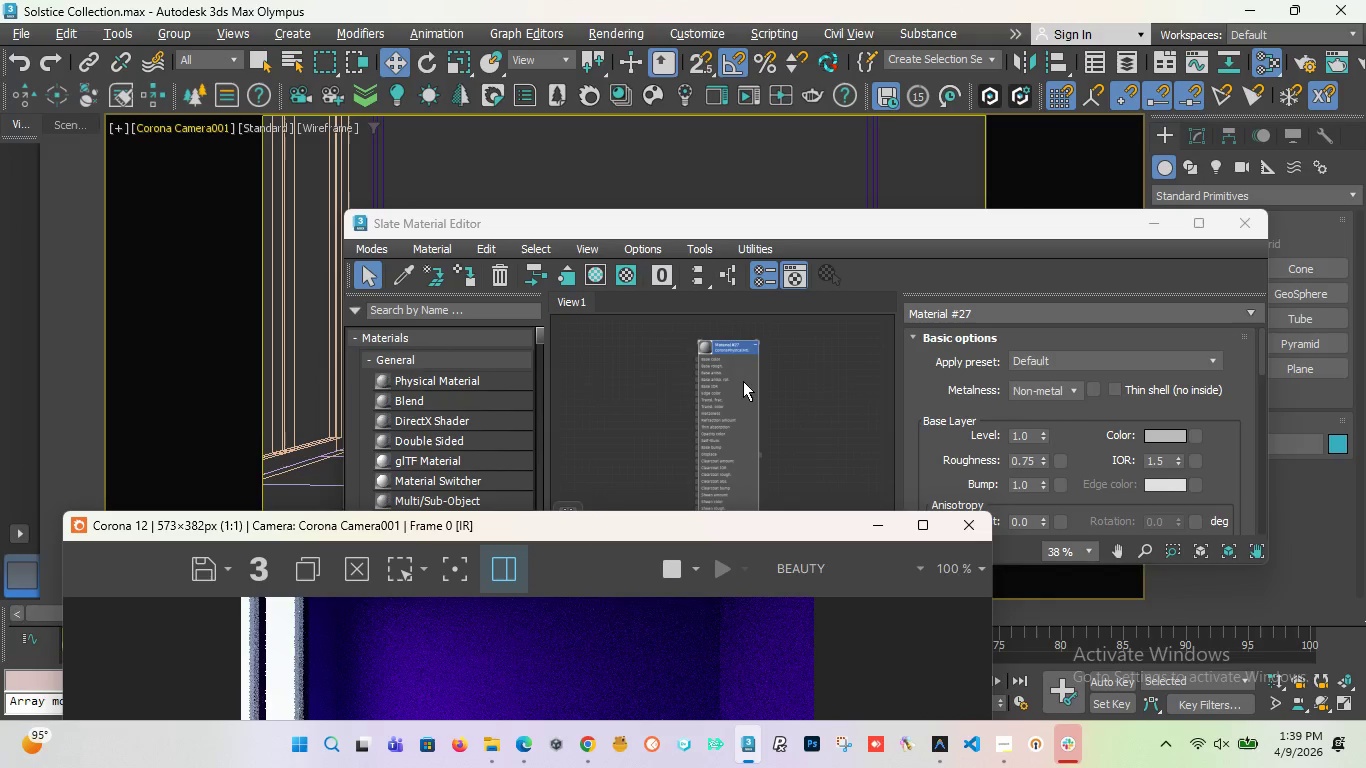 
left_click([737, 381])
 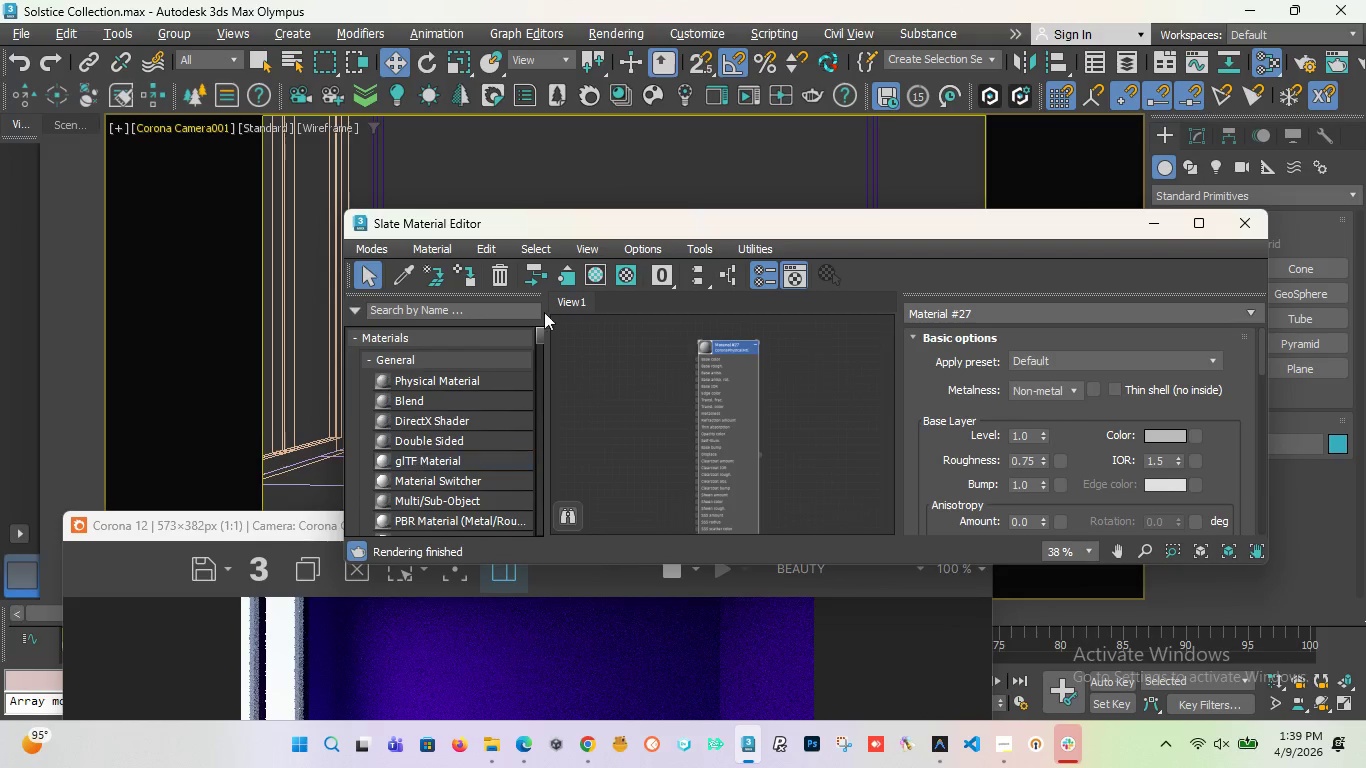 
left_click_drag(start_coordinate=[591, 221], to_coordinate=[665, 704])
 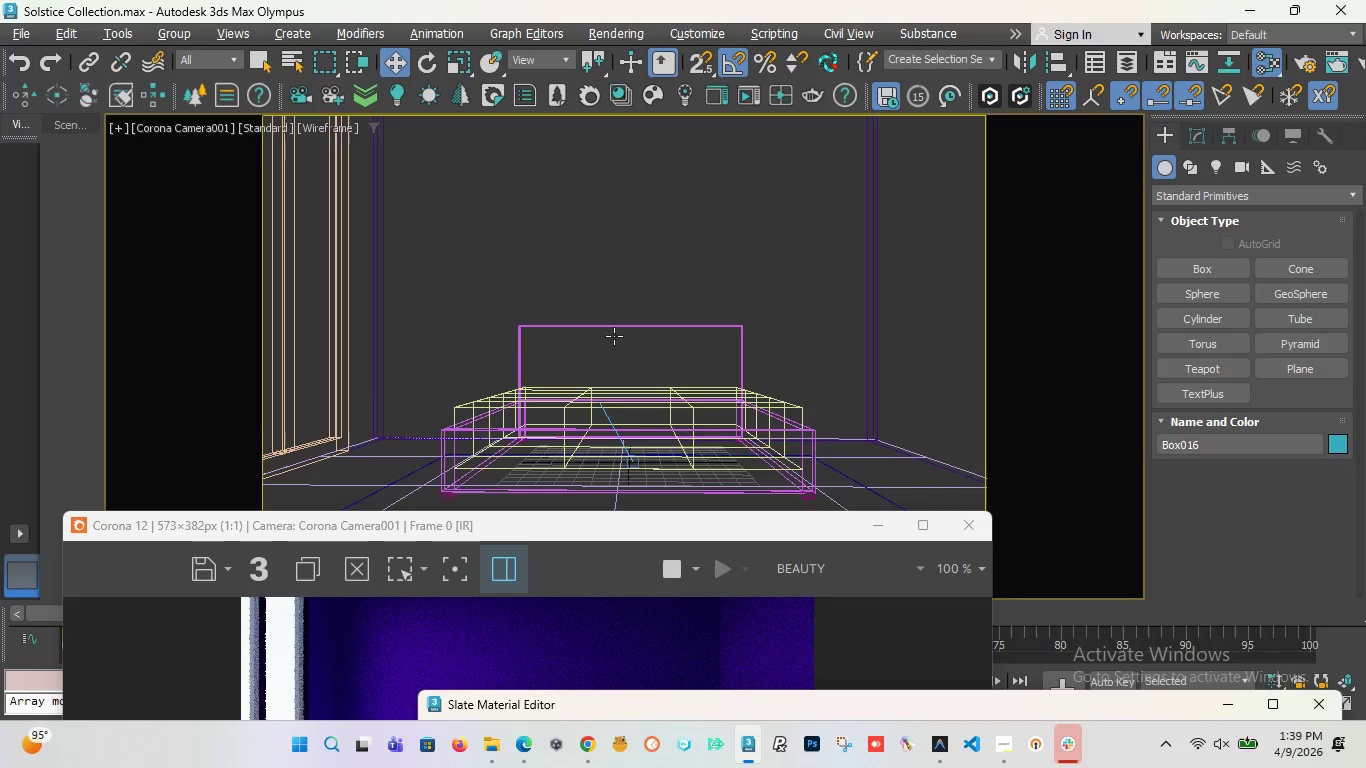 
scroll: coordinate [614, 336], scroll_direction: down, amount: 4.0
 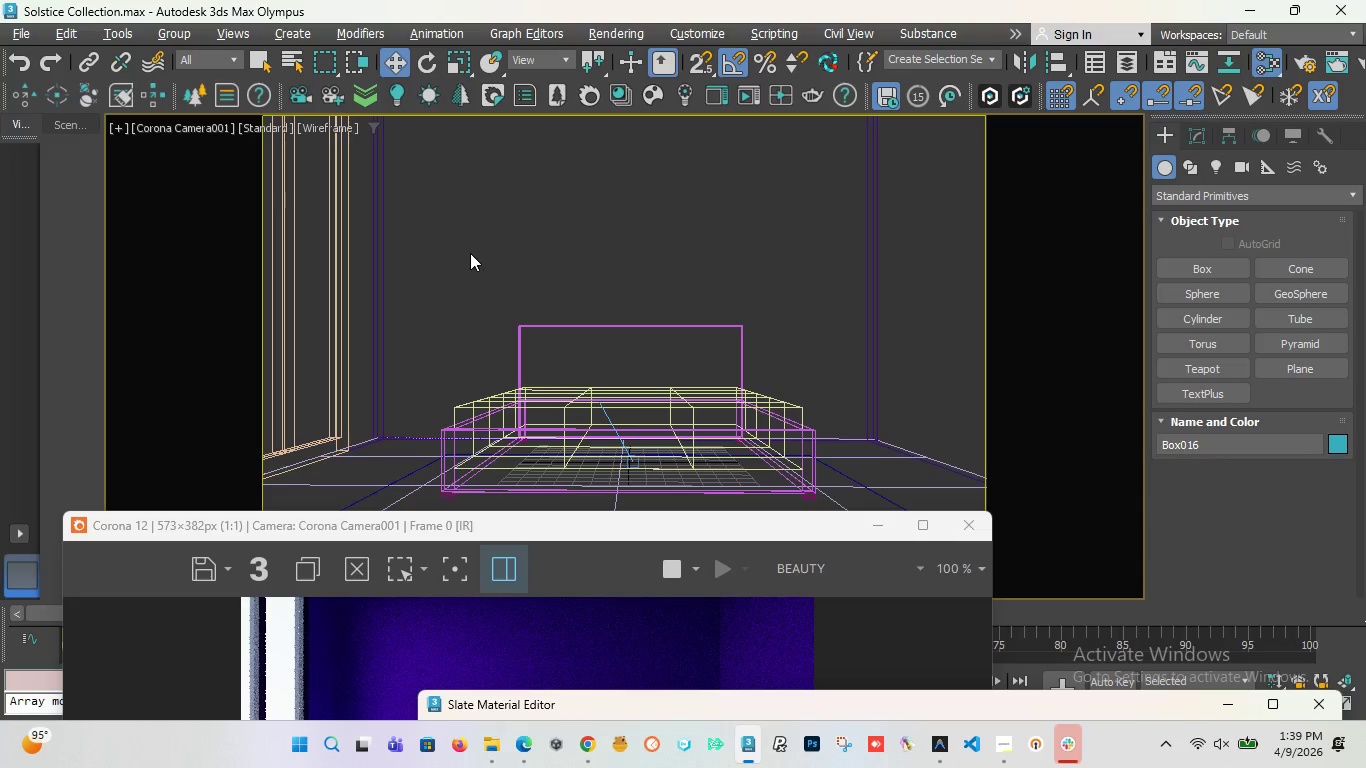 
key(P)
 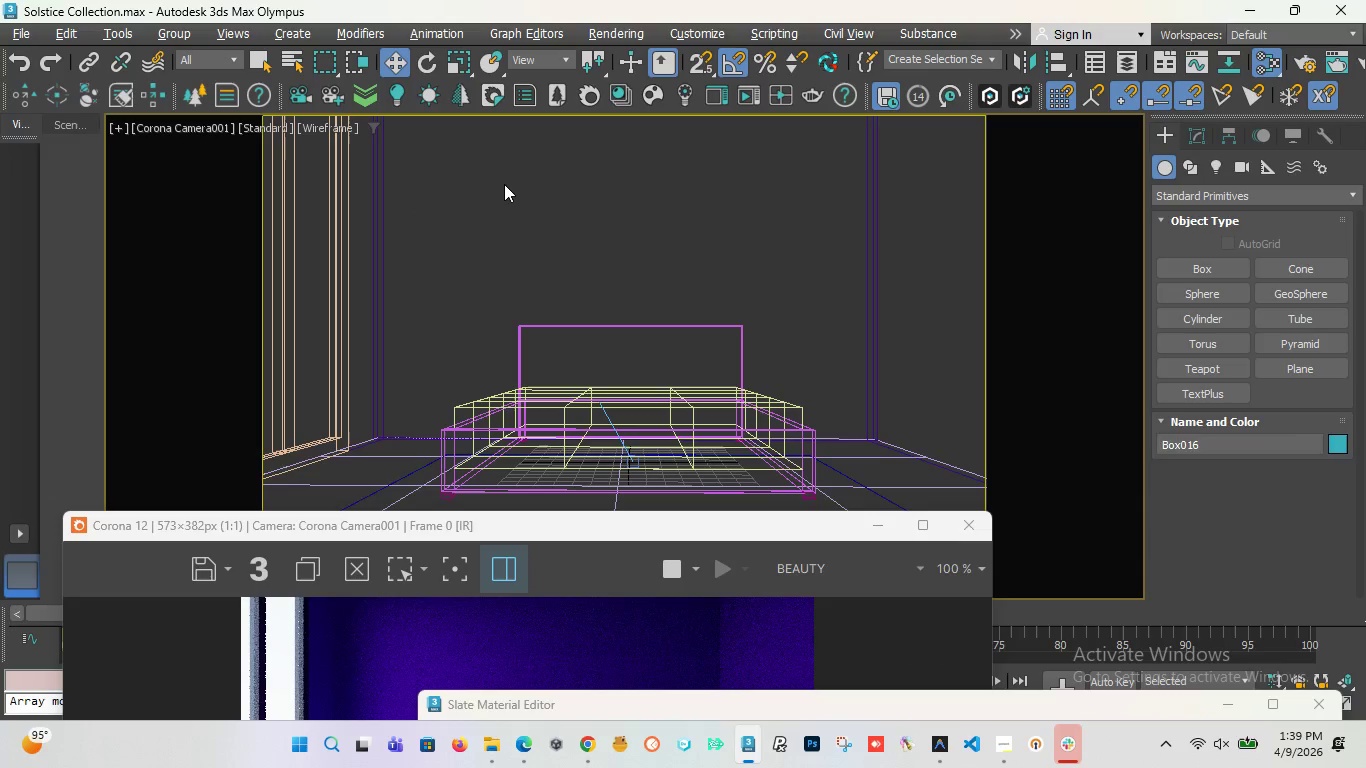 
key(P)
 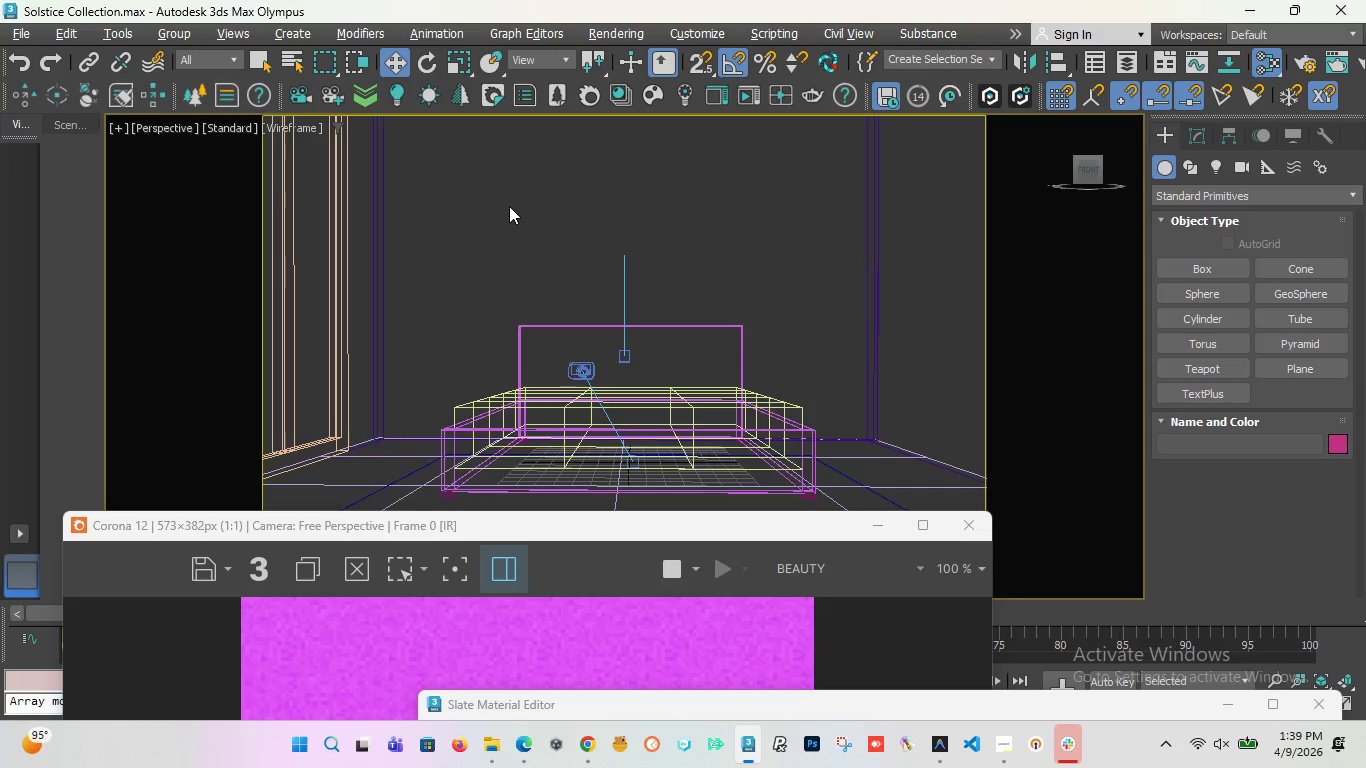 
scroll: coordinate [509, 206], scroll_direction: down, amount: 6.0
 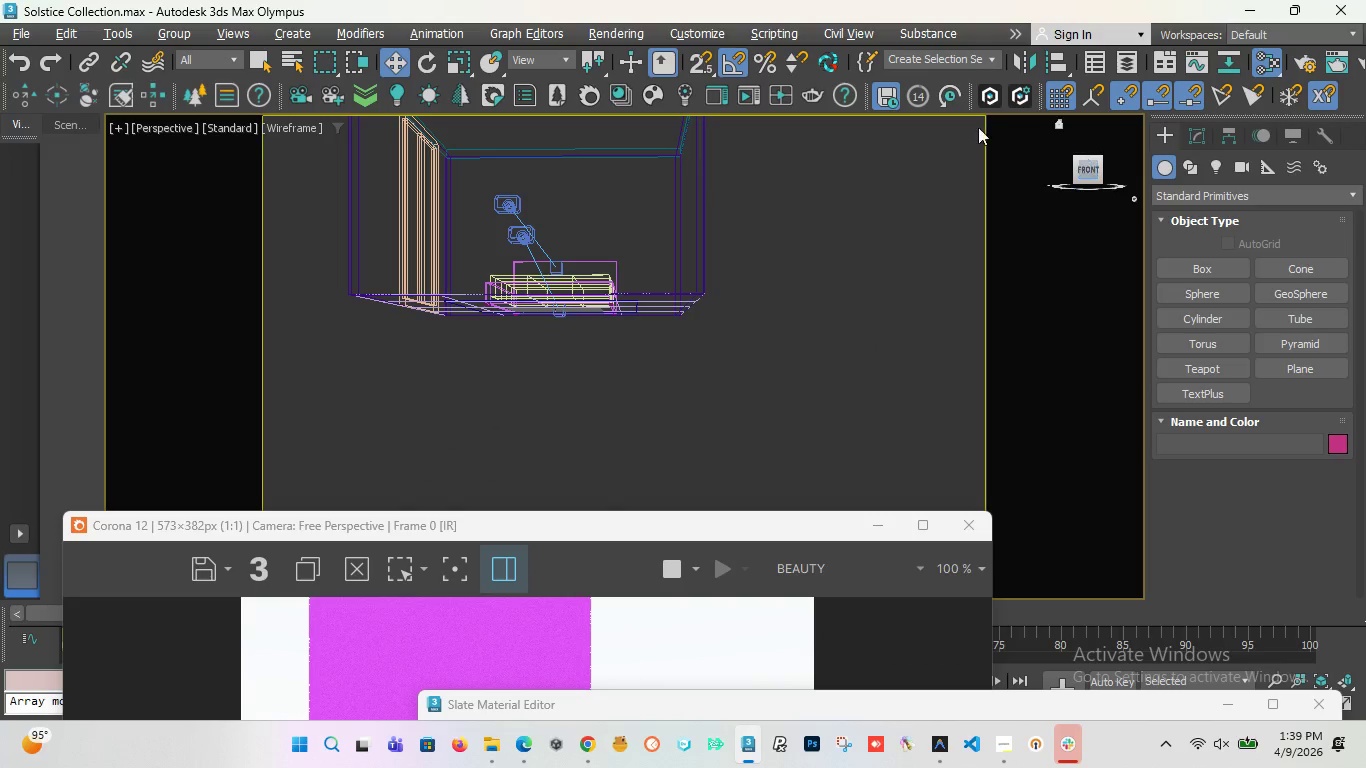 
left_click_drag(start_coordinate=[1080, 169], to_coordinate=[1132, 211])
 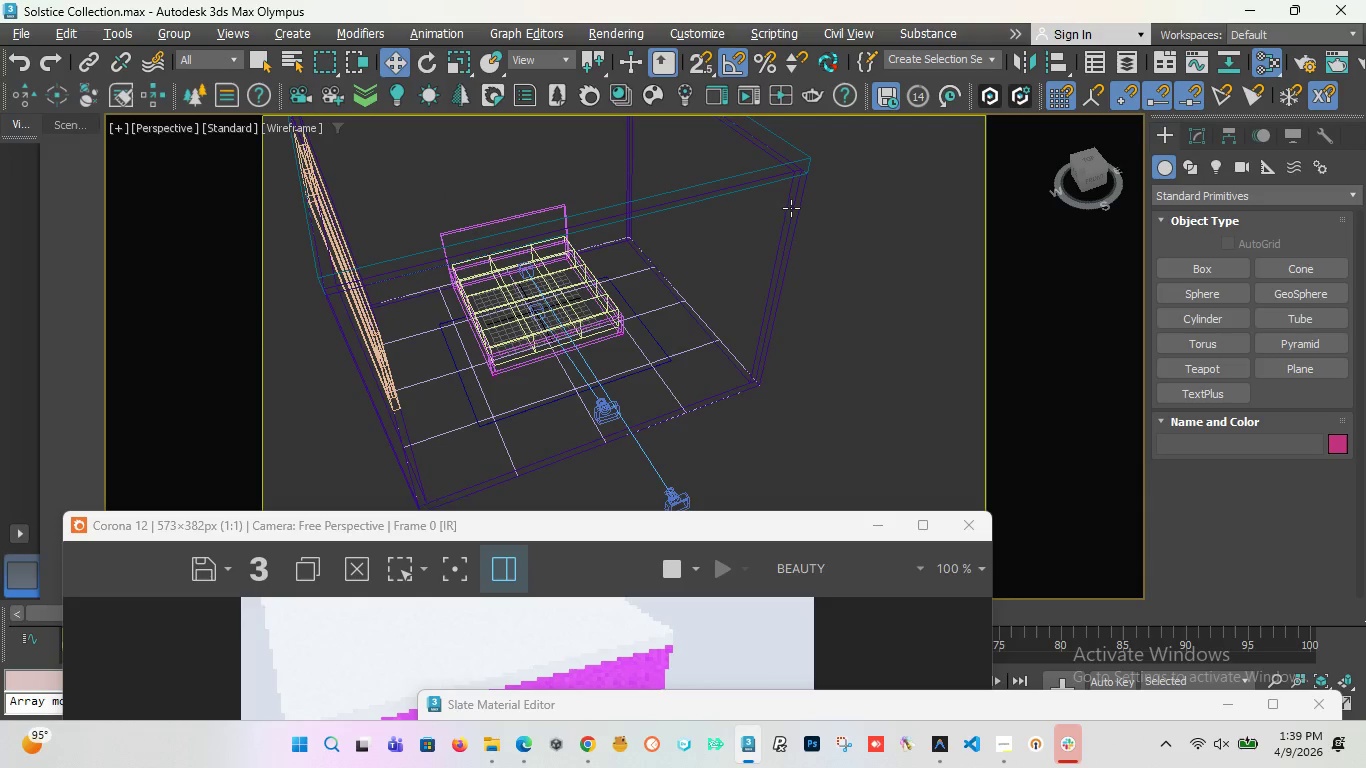 
left_click([791, 208])
 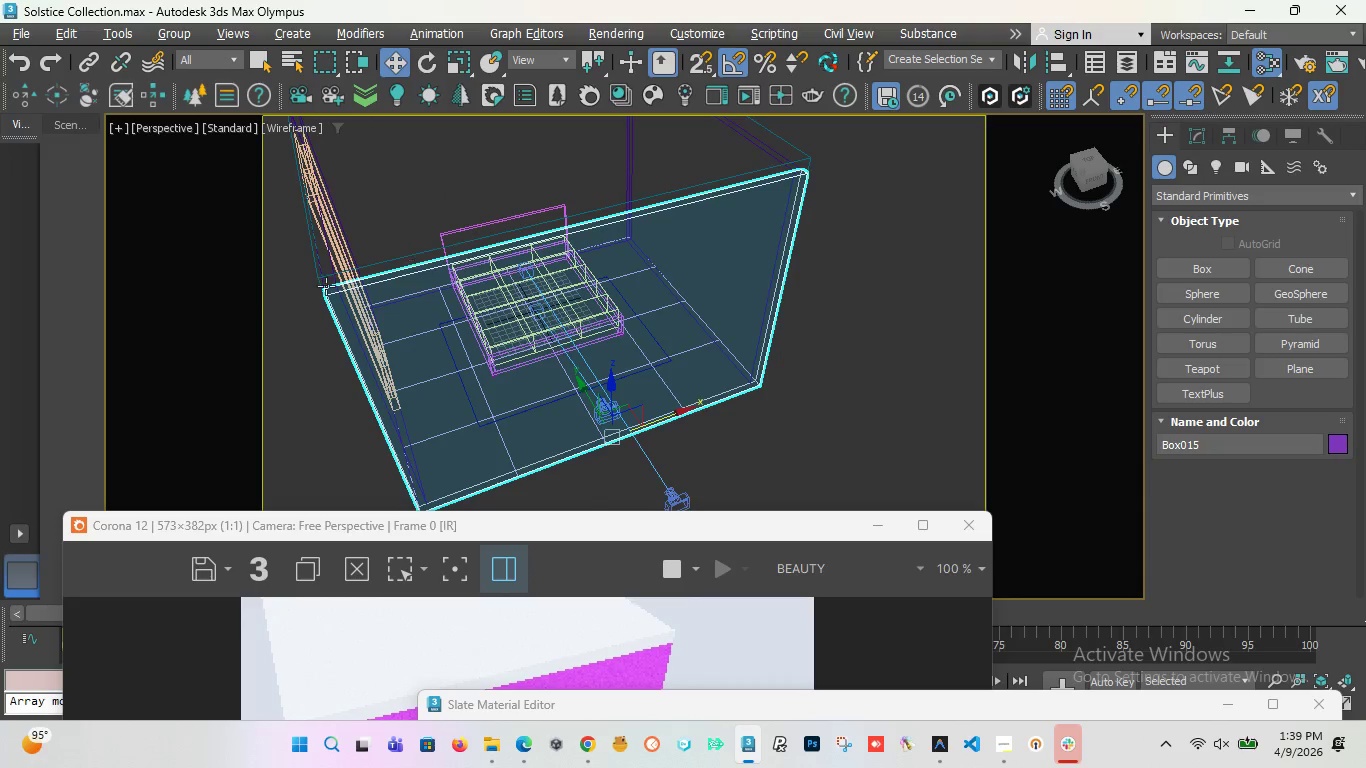 
hold_key(key=ShiftLeft, duration=0.36)
 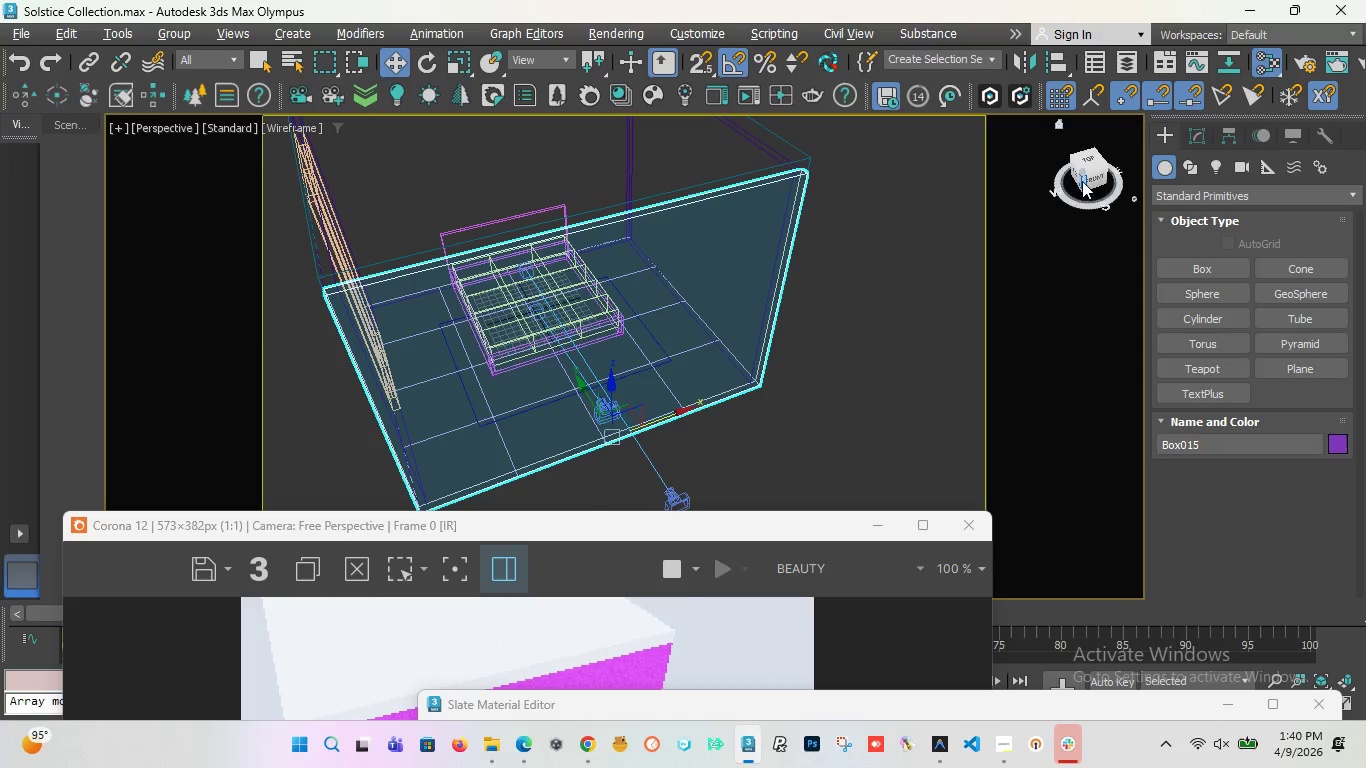 
left_click_drag(start_coordinate=[1090, 180], to_coordinate=[890, 158])
 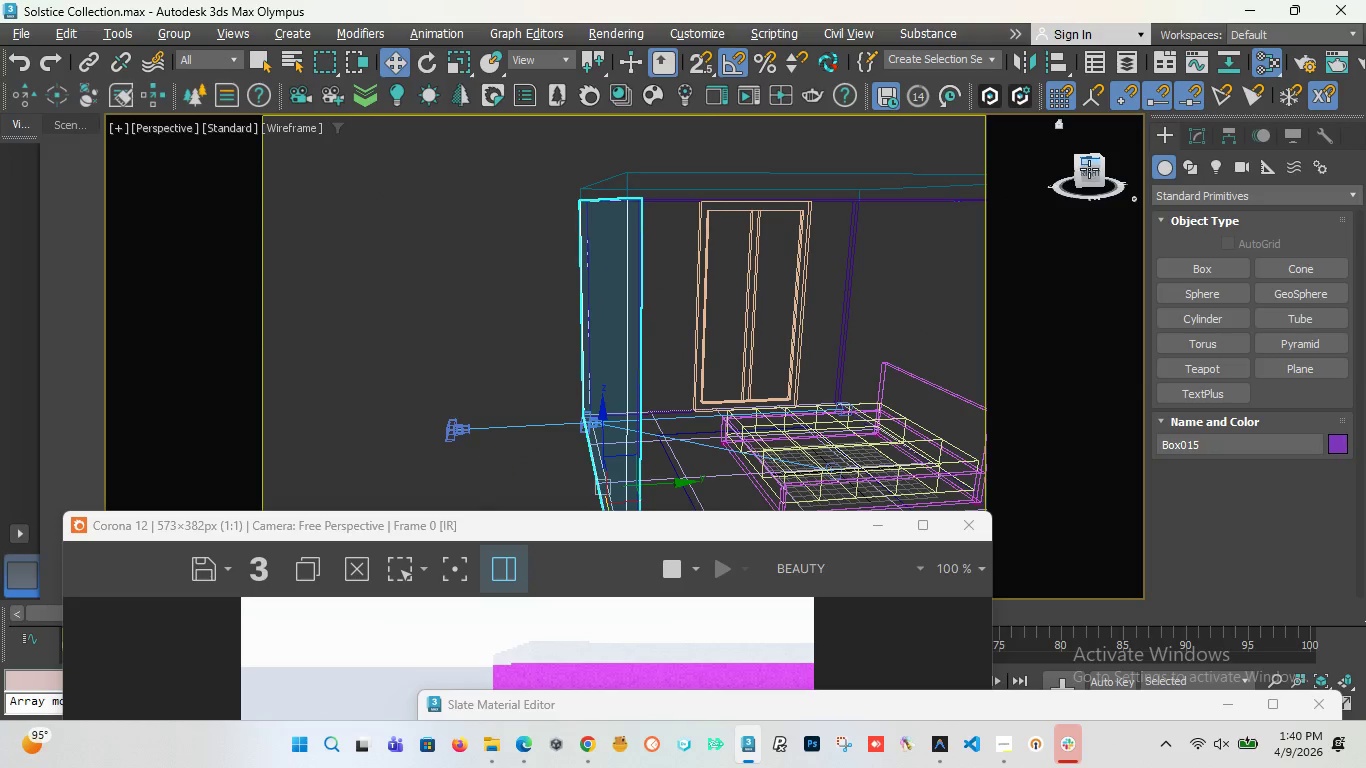 
scroll: coordinate [634, 219], scroll_direction: down, amount: 5.0
 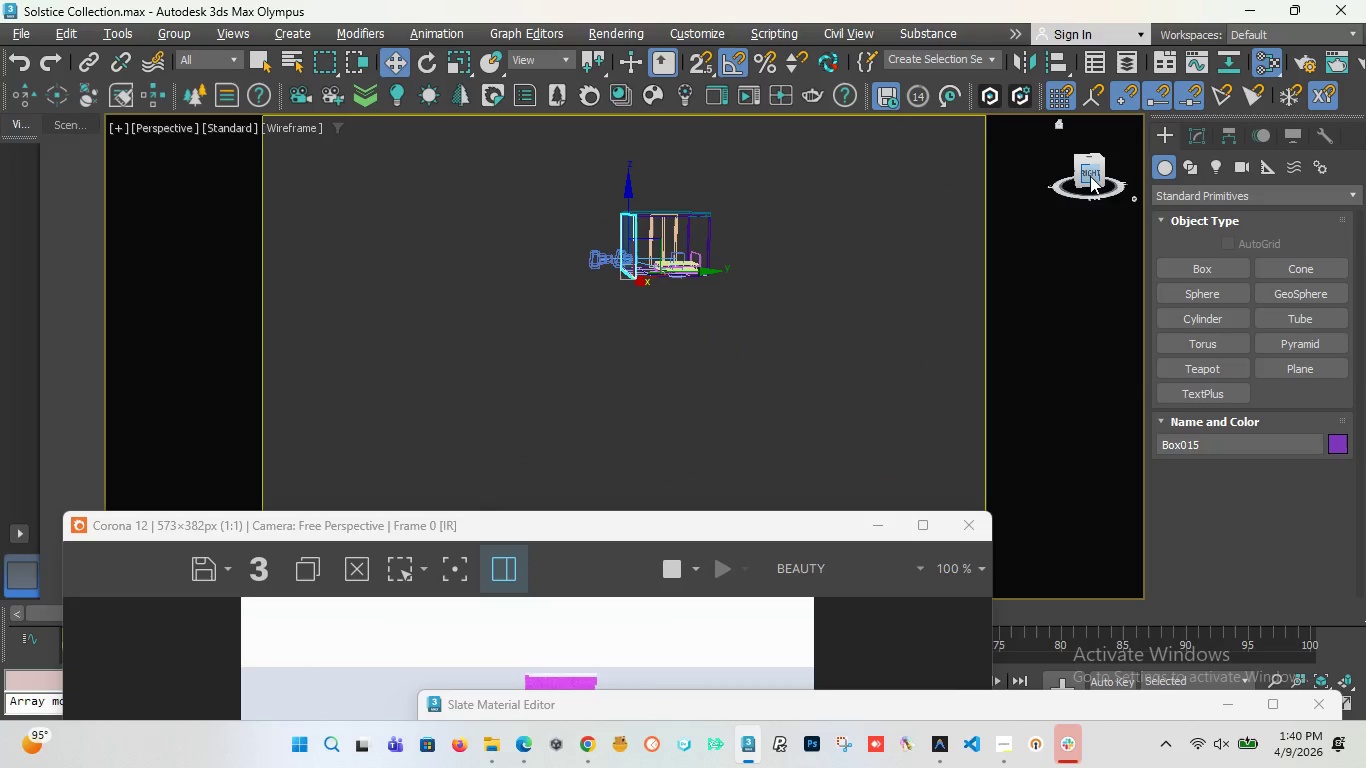 
left_click_drag(start_coordinate=[1090, 176], to_coordinate=[1106, 249])
 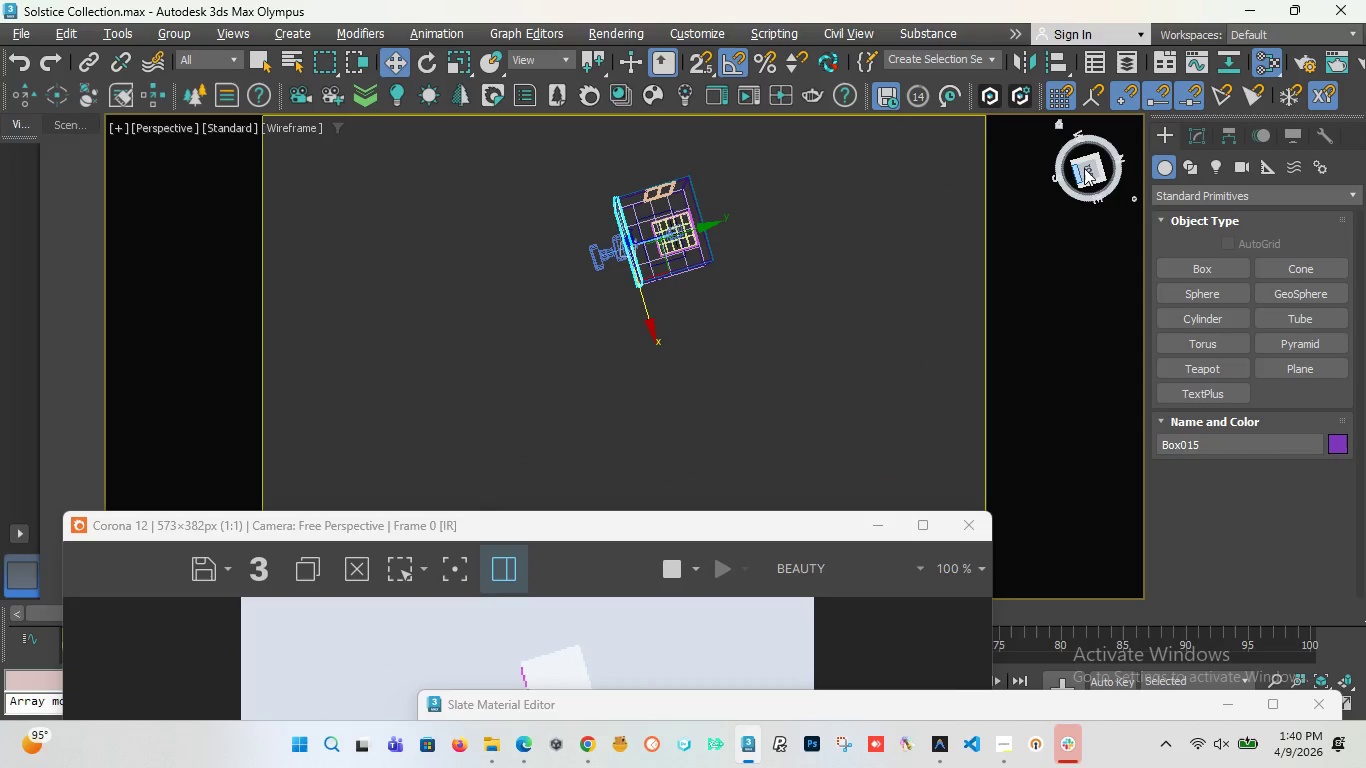 
left_click_drag(start_coordinate=[1085, 168], to_coordinate=[1023, 593])
 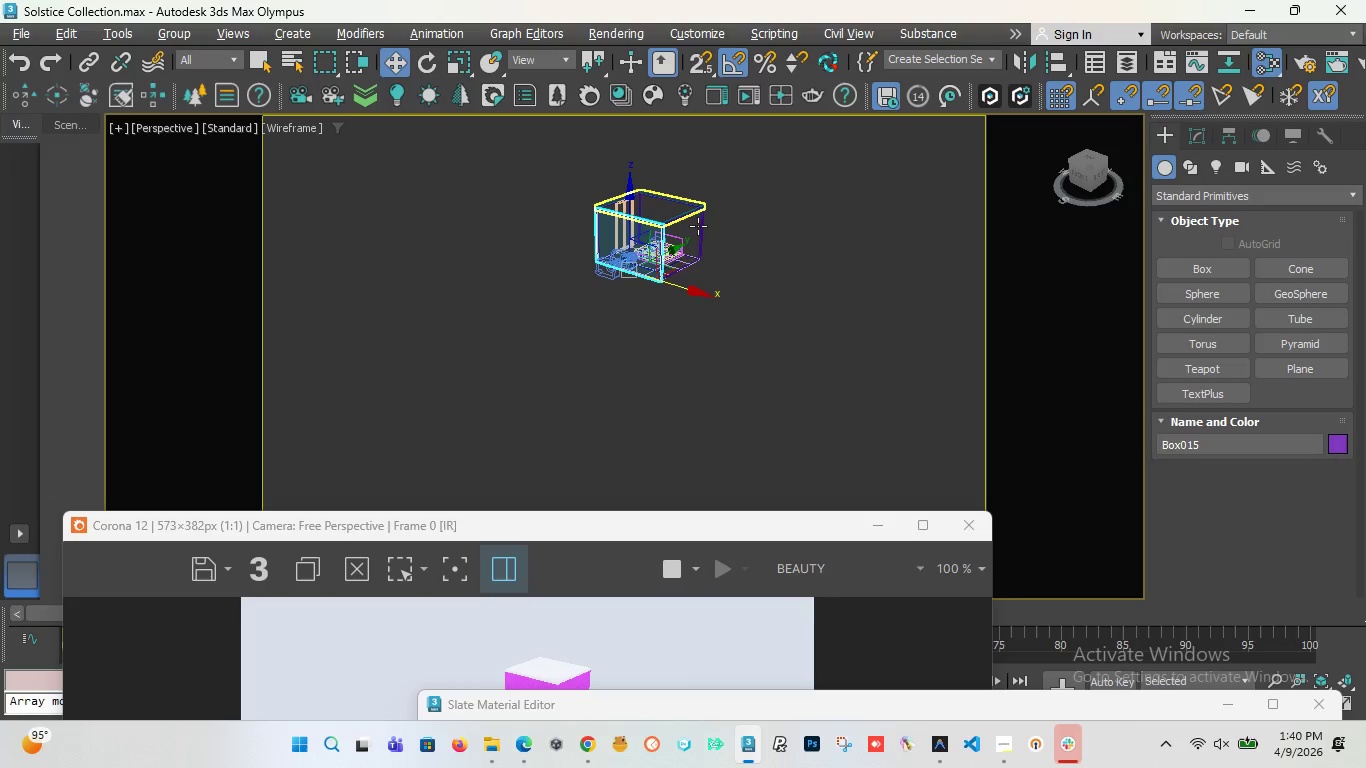 
hold_key(key=ShiftLeft, duration=1.26)
left_click([701, 232])
 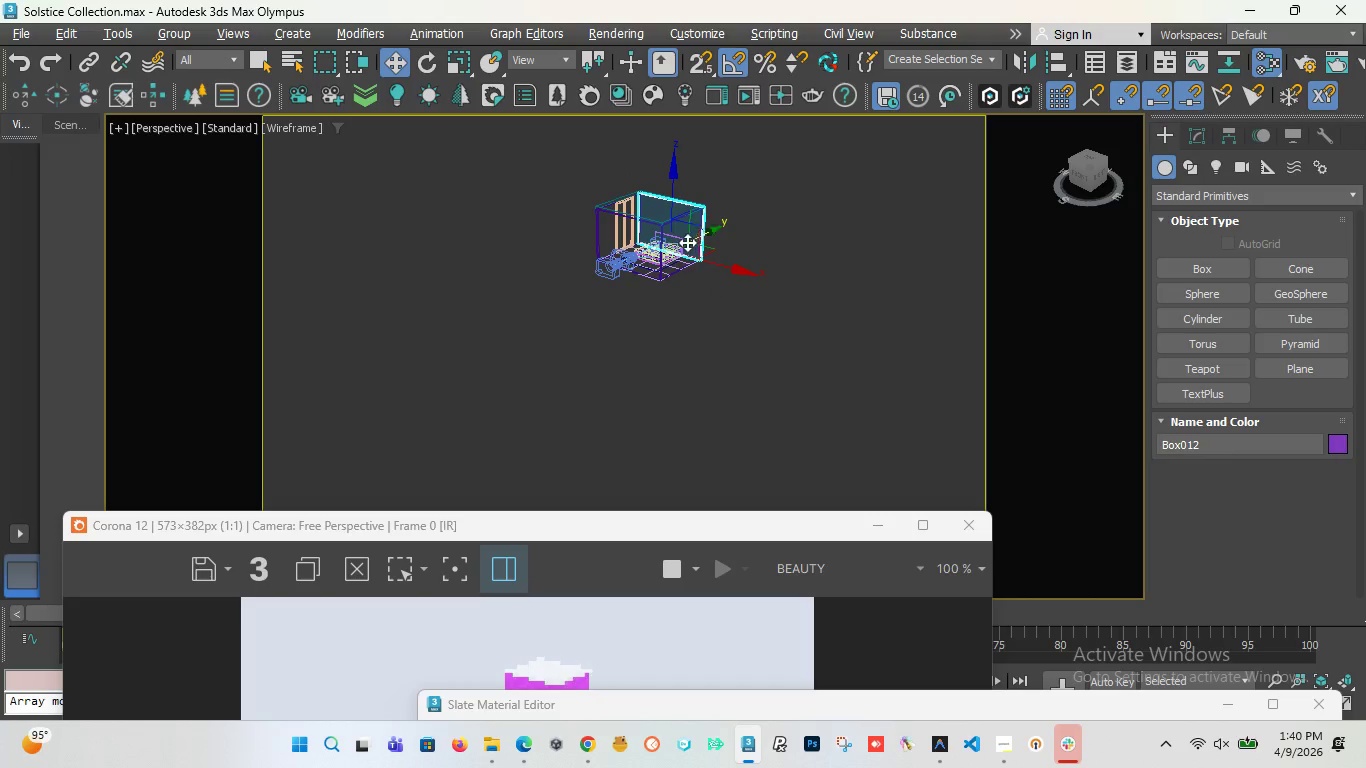 
scroll: coordinate [686, 243], scroll_direction: up, amount: 3.0
 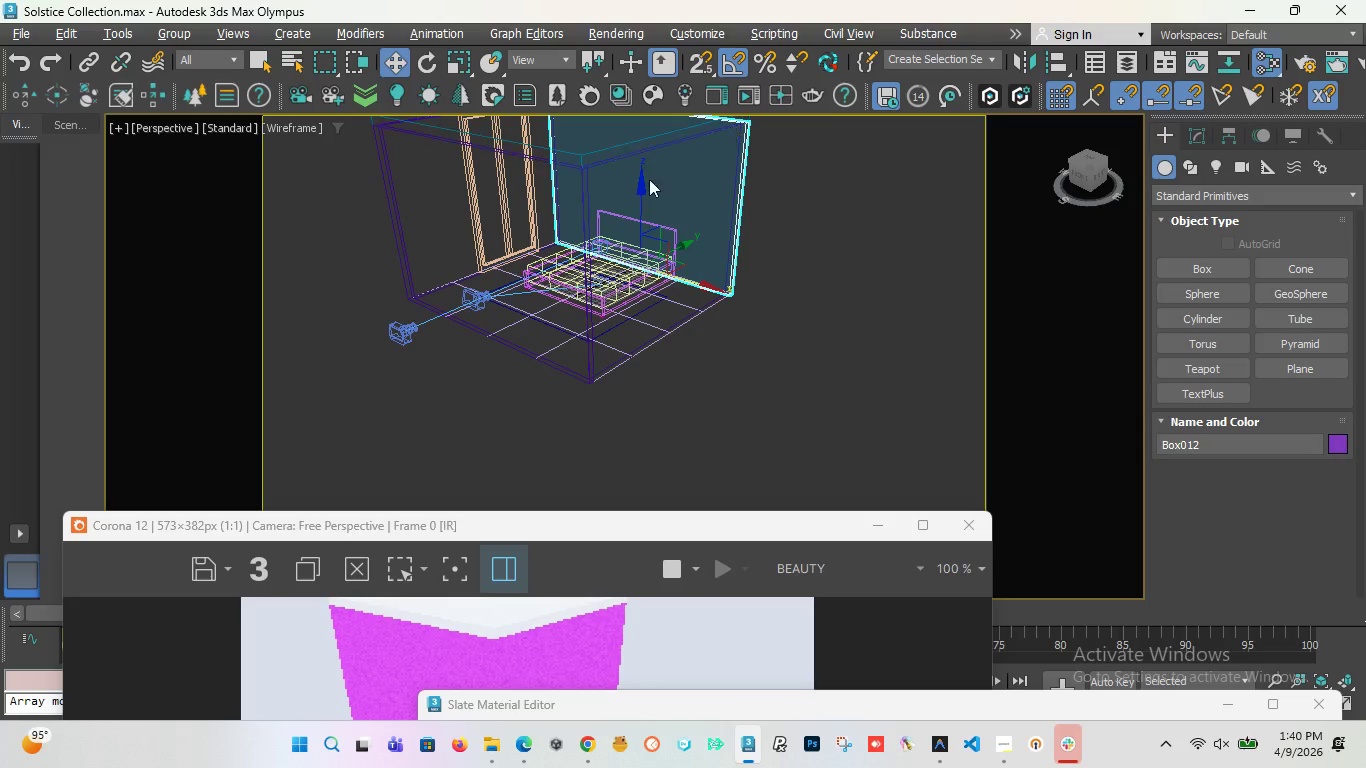 
hold_key(key=ShiftLeft, duration=1.53)
left_click([394, 208])
 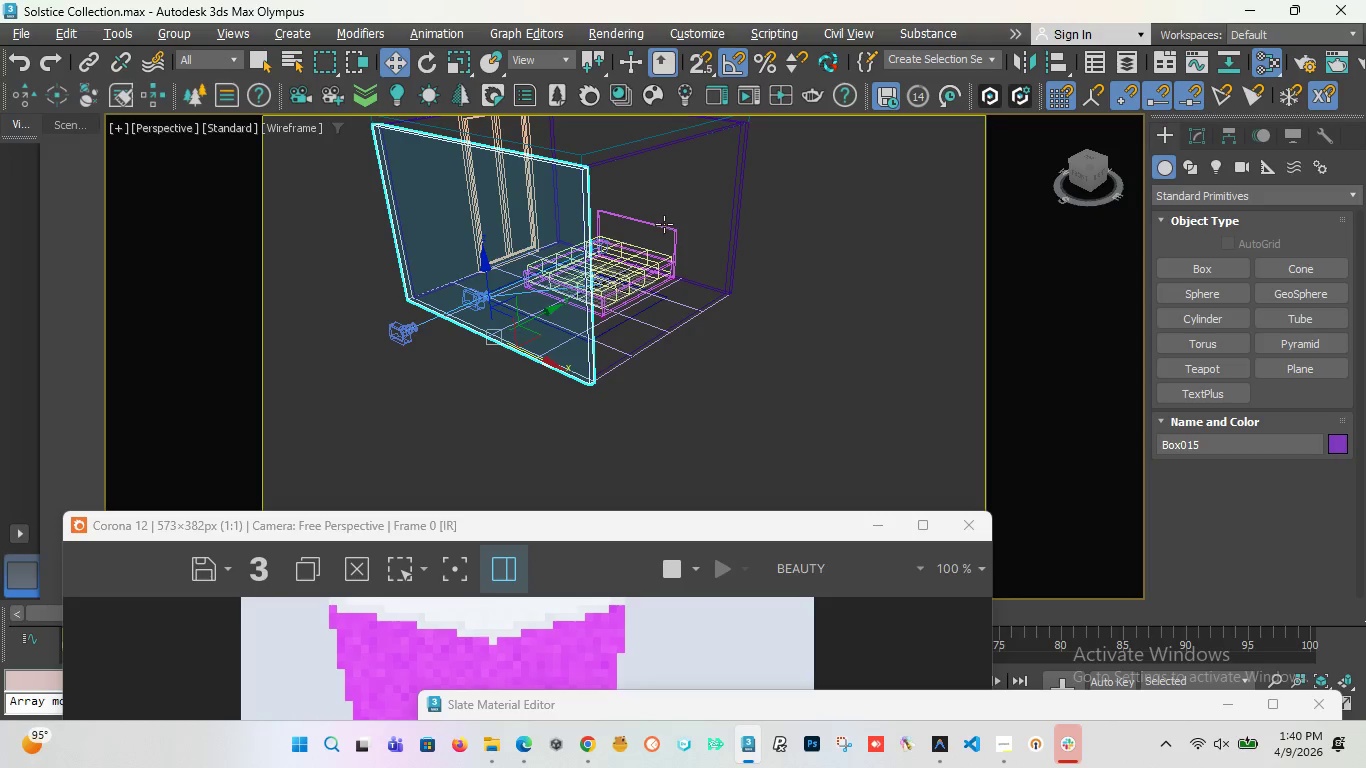 
hold_key(key=ShiftLeft, duration=0.62)
 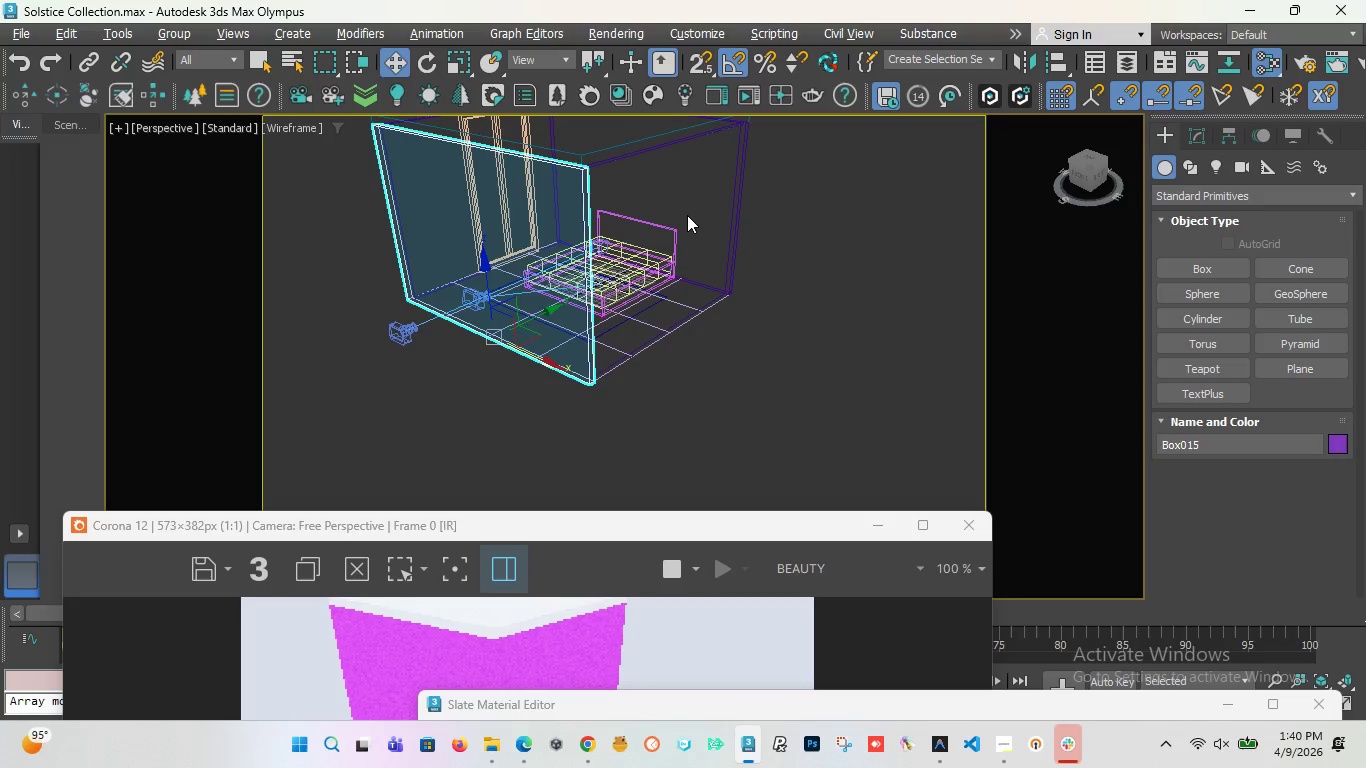 
hold_key(key=ControlLeft, duration=1.52)
left_click([738, 194])
 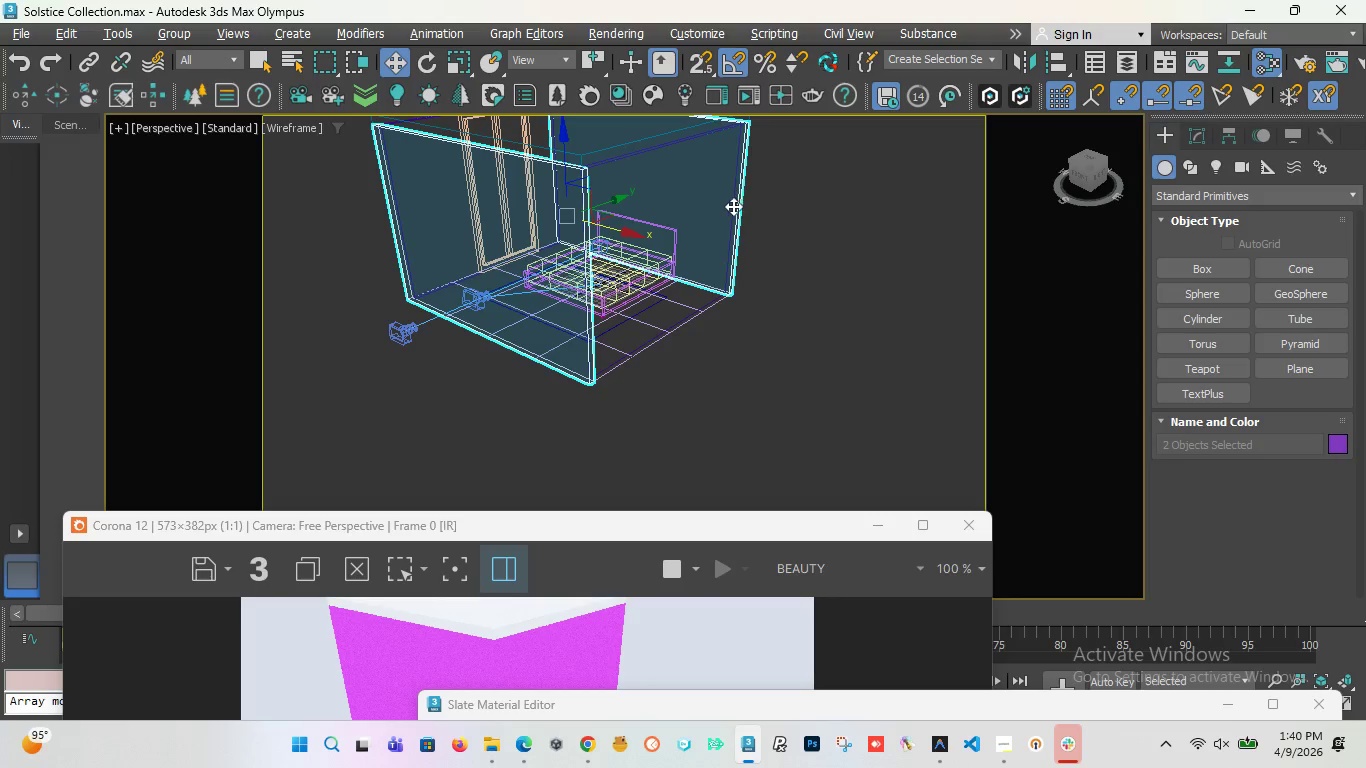 
hold_key(key=ControlLeft, duration=1.5)
left_click([614, 349])
 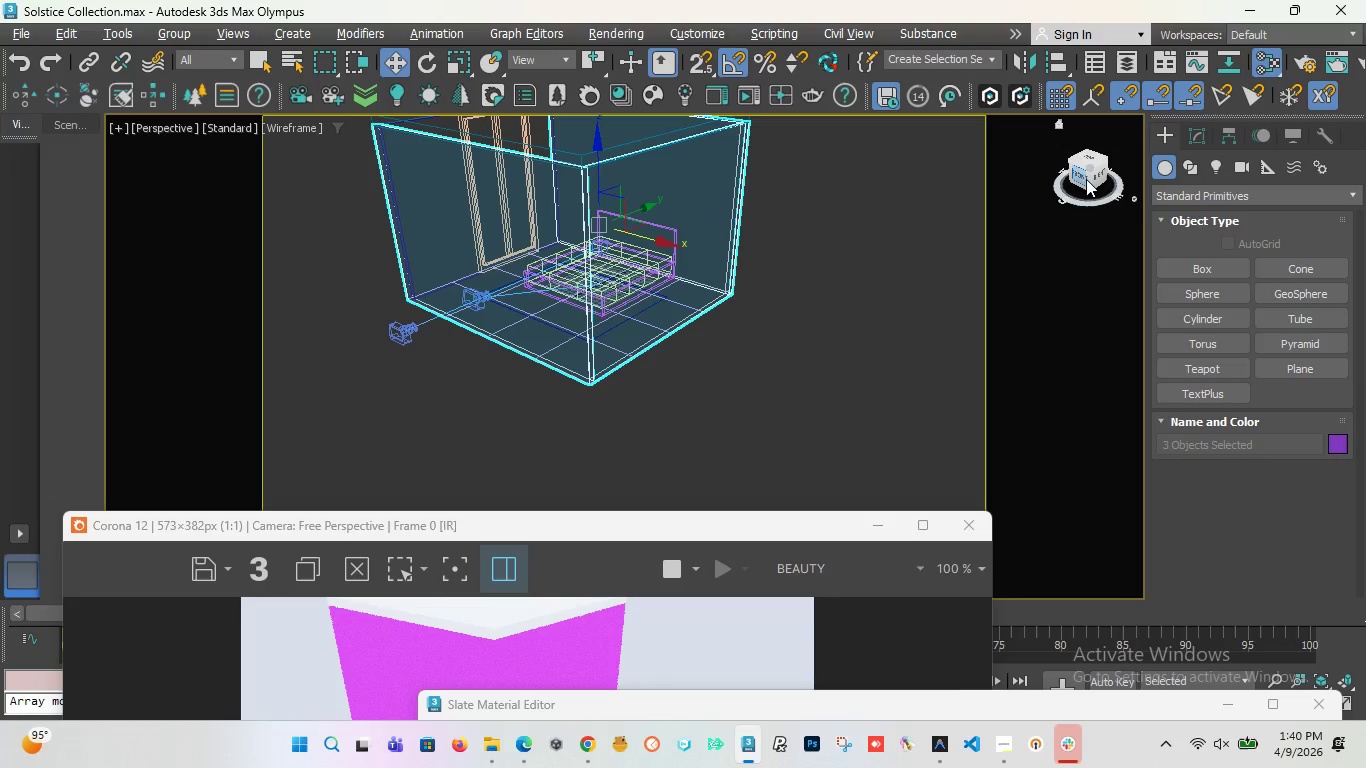 
left_click_drag(start_coordinate=[1081, 179], to_coordinate=[225, 187])
 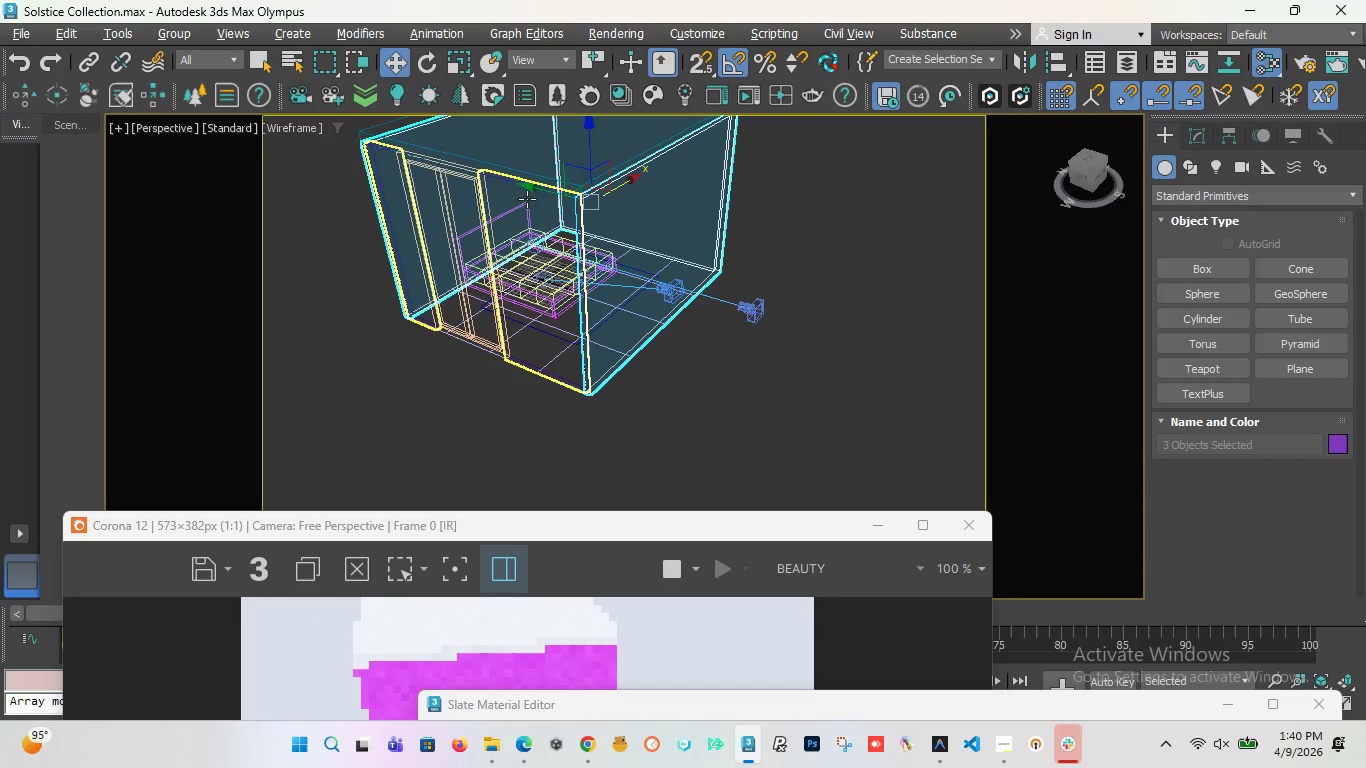 
hold_key(key=ControlLeft, duration=1.51)
left_click([514, 233])
 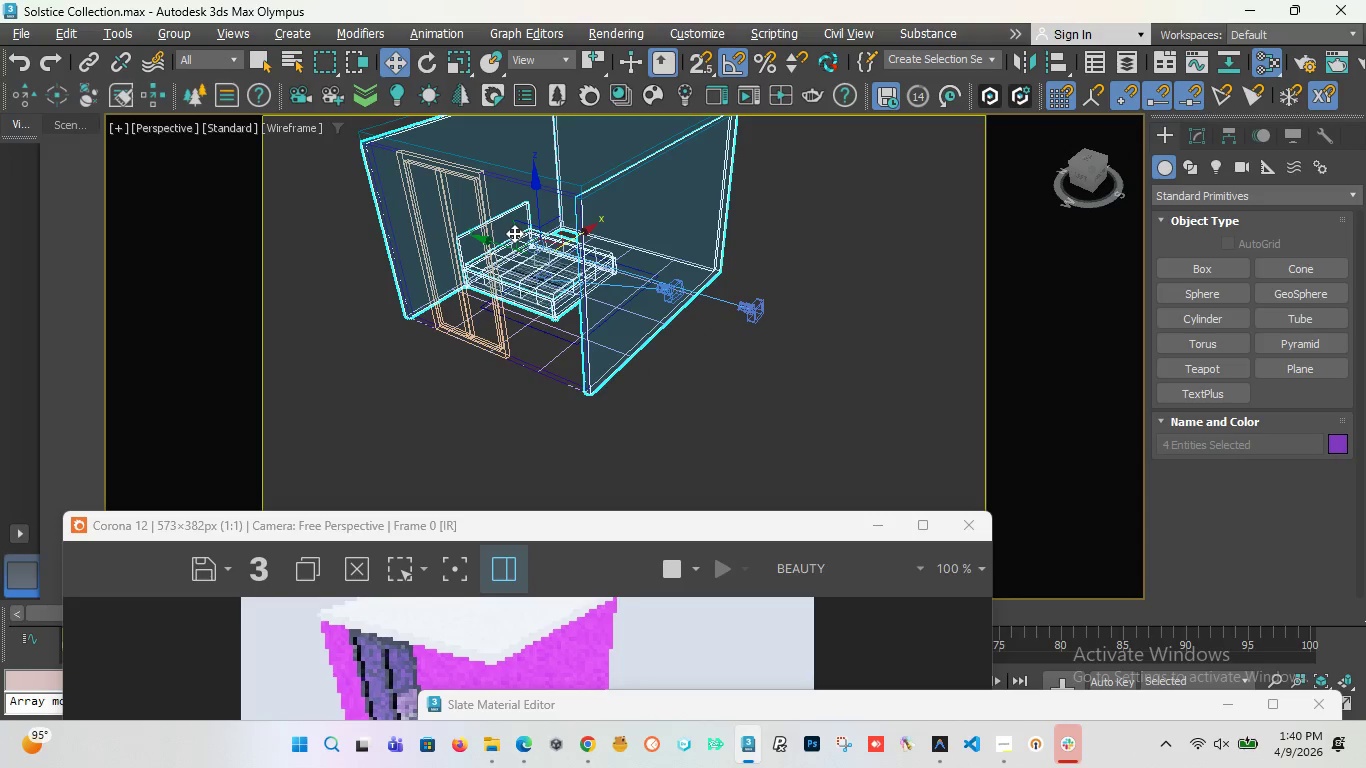 
key(Control+ControlLeft)
 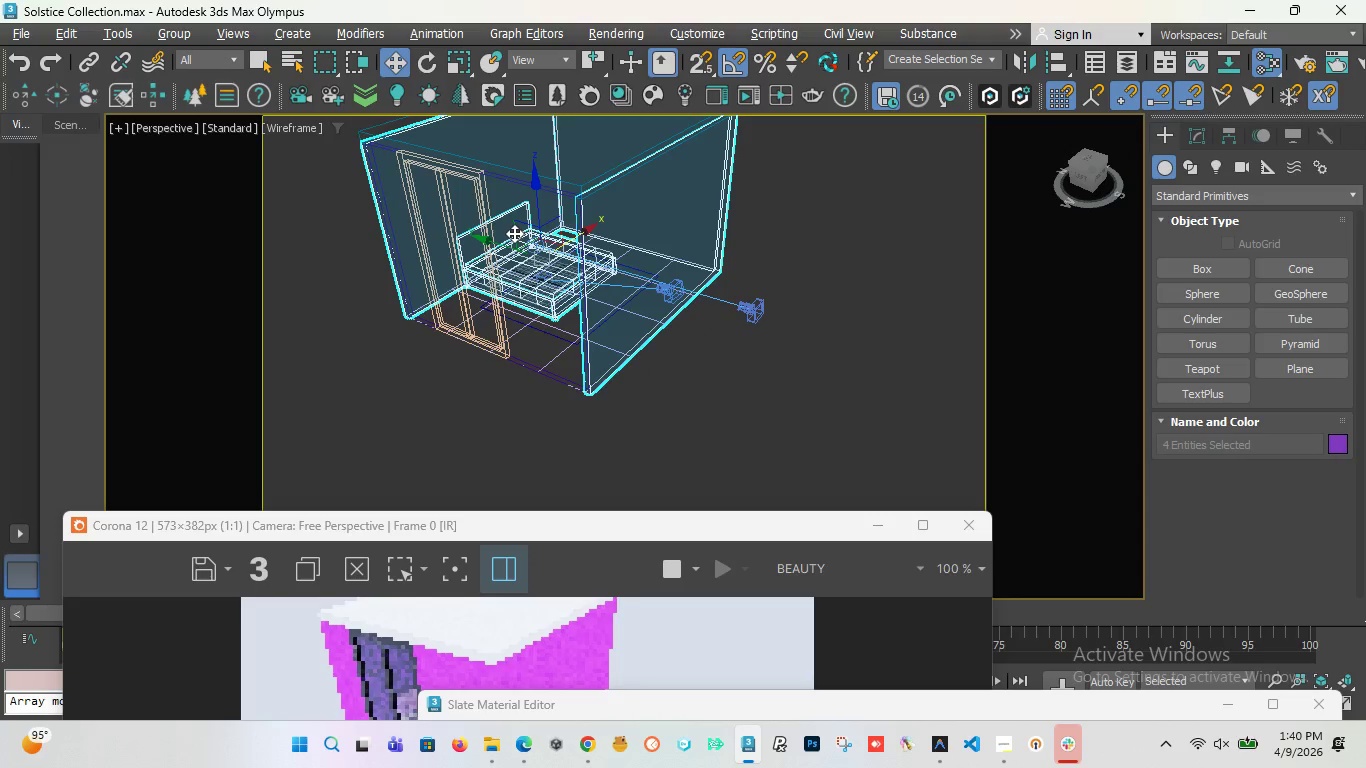 
key(Control+ControlLeft)
 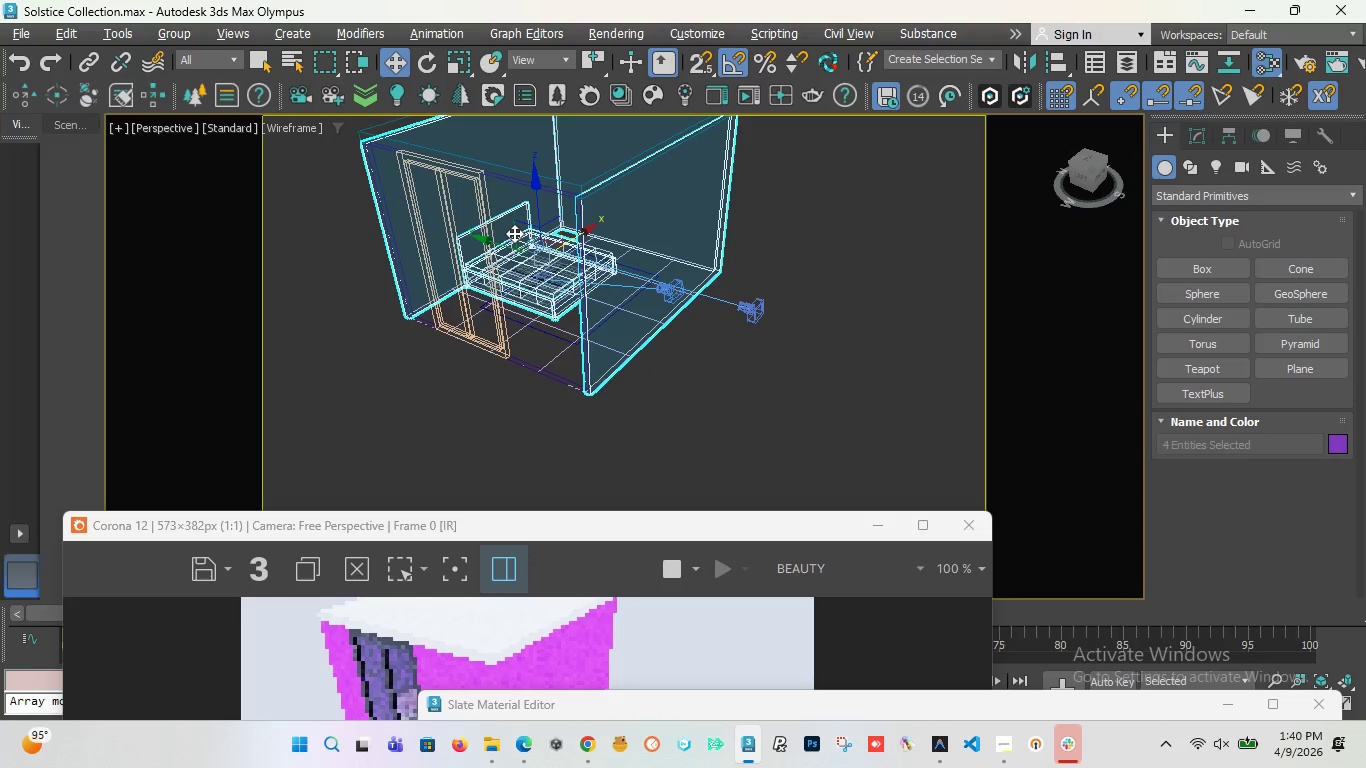 
key(Control+ControlLeft)
 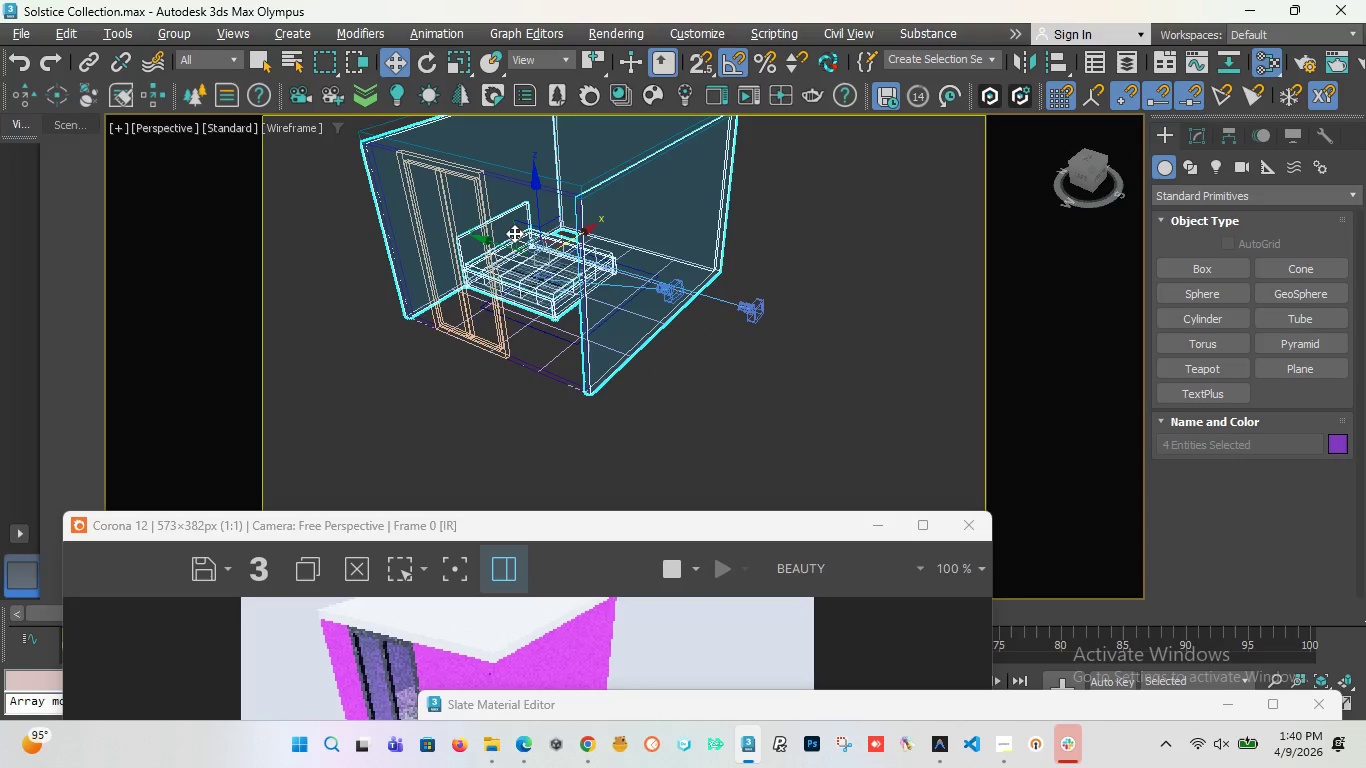 
key(Control+ControlLeft)
 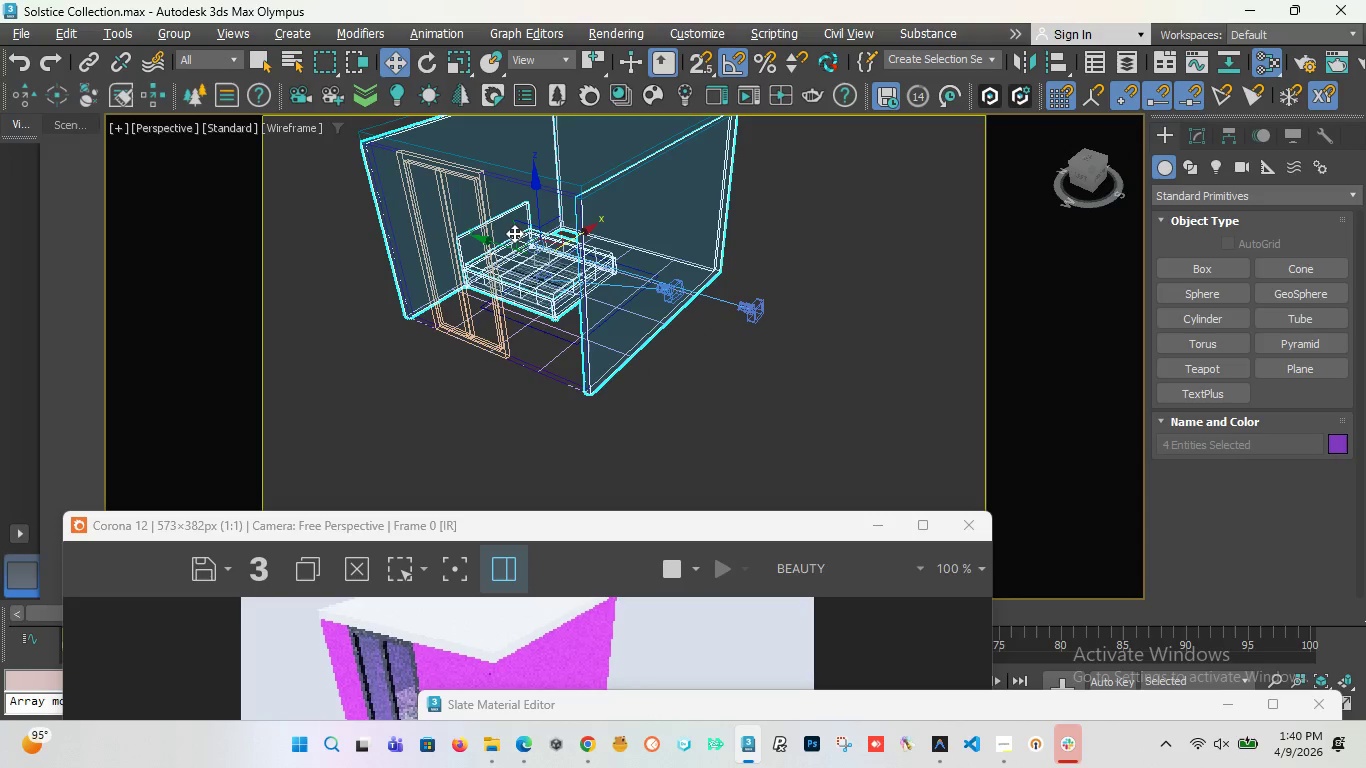 
key(Control+ControlLeft)
 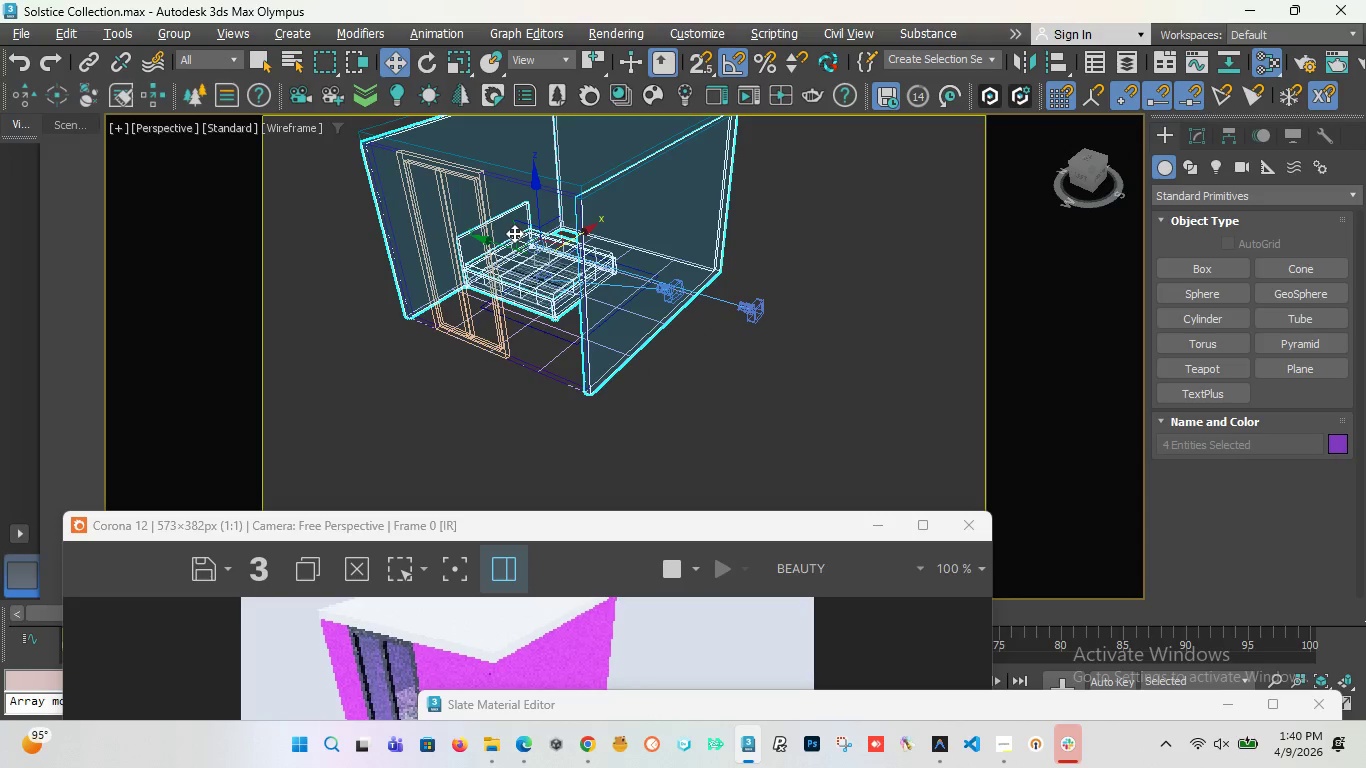 
key(Control+ControlLeft)
 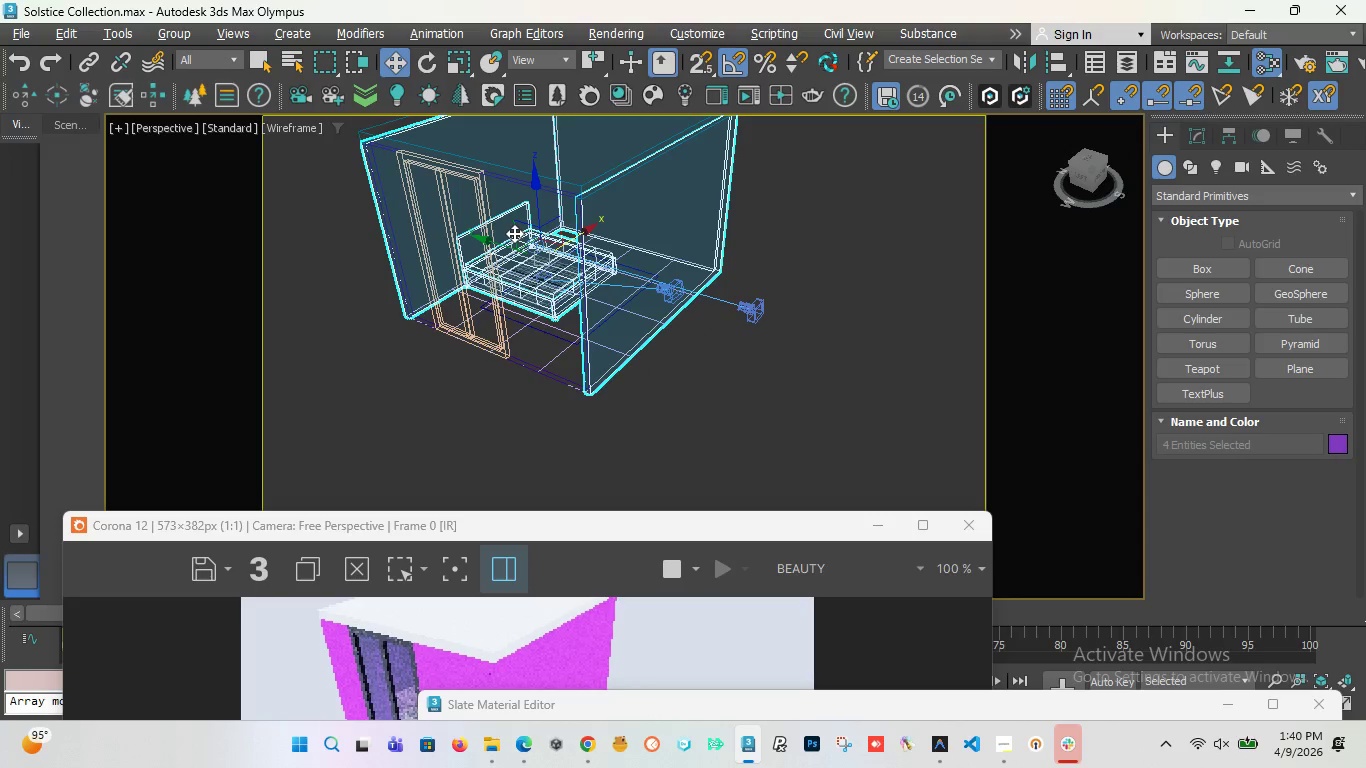 
key(Control+ControlLeft)
 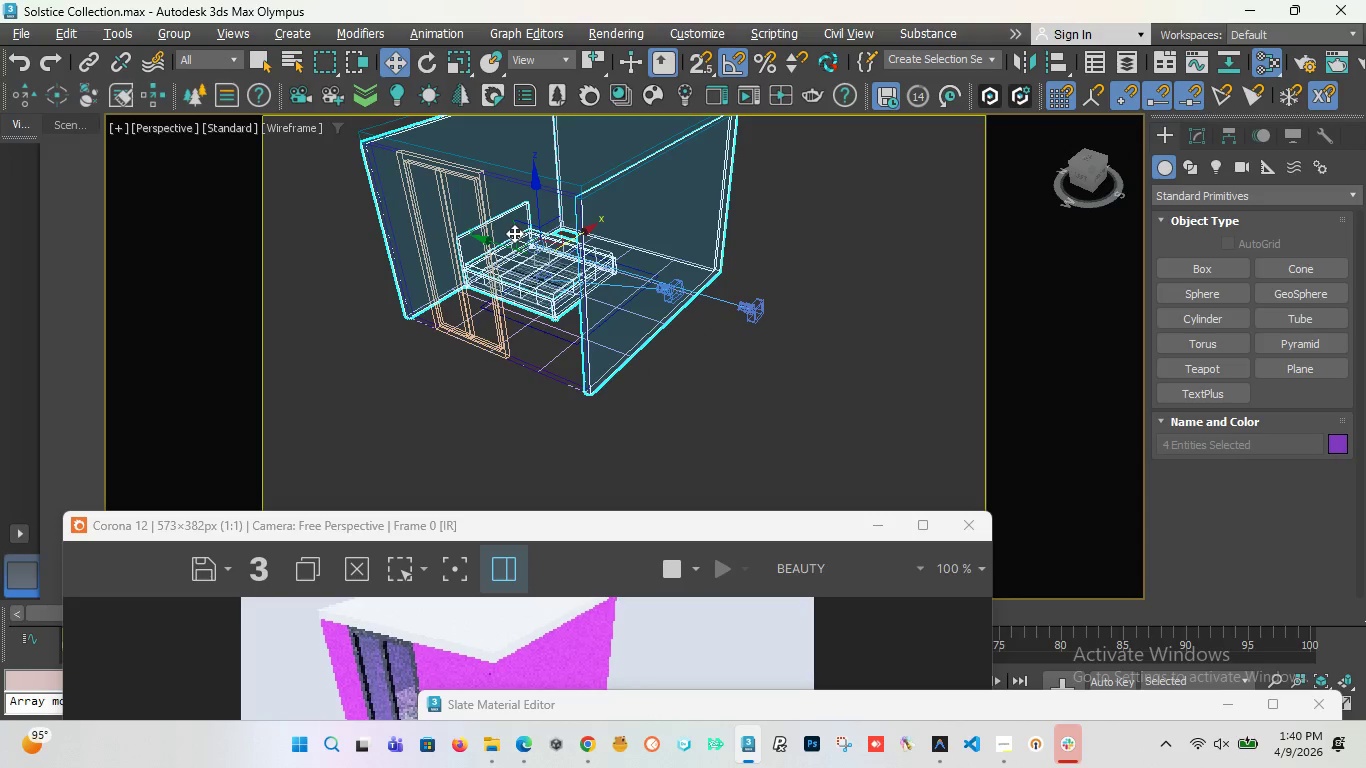 
key(Control+ControlLeft)
 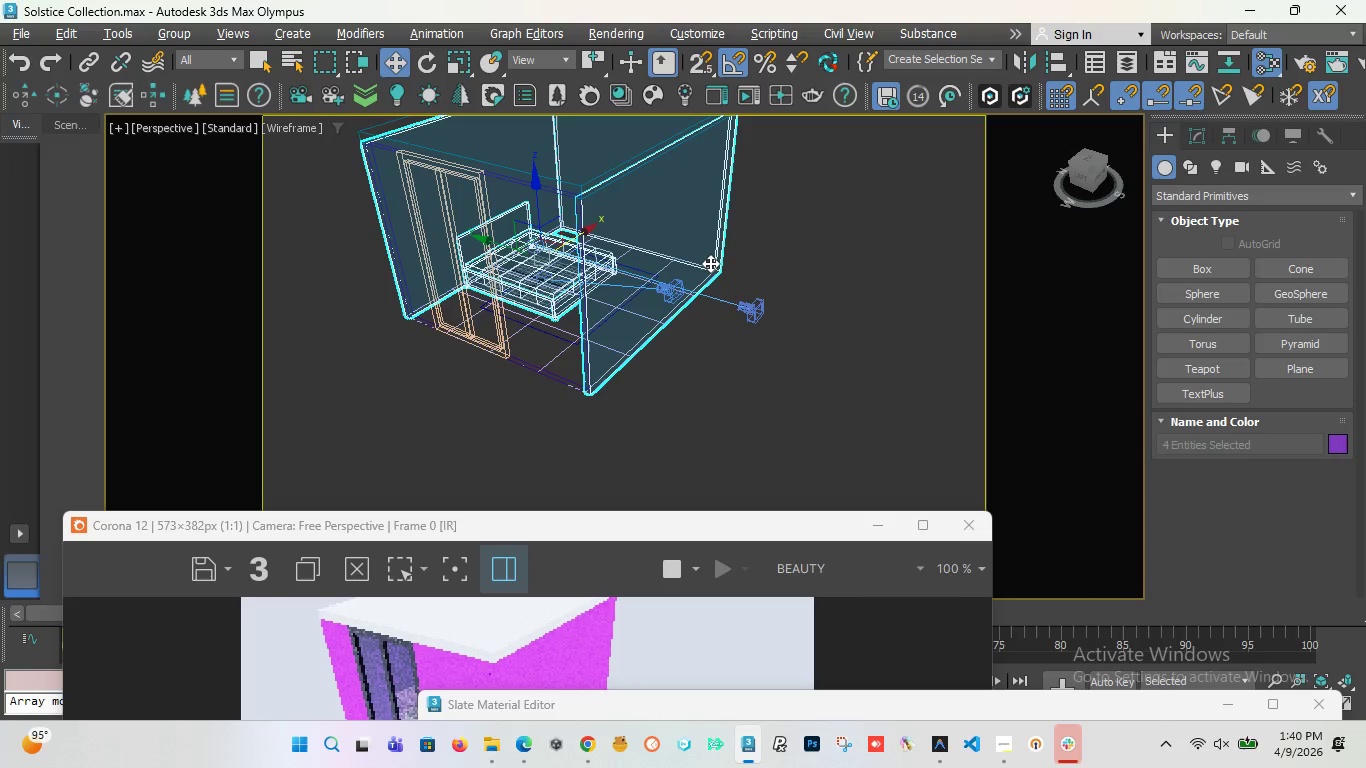 
key(Control+Z)
 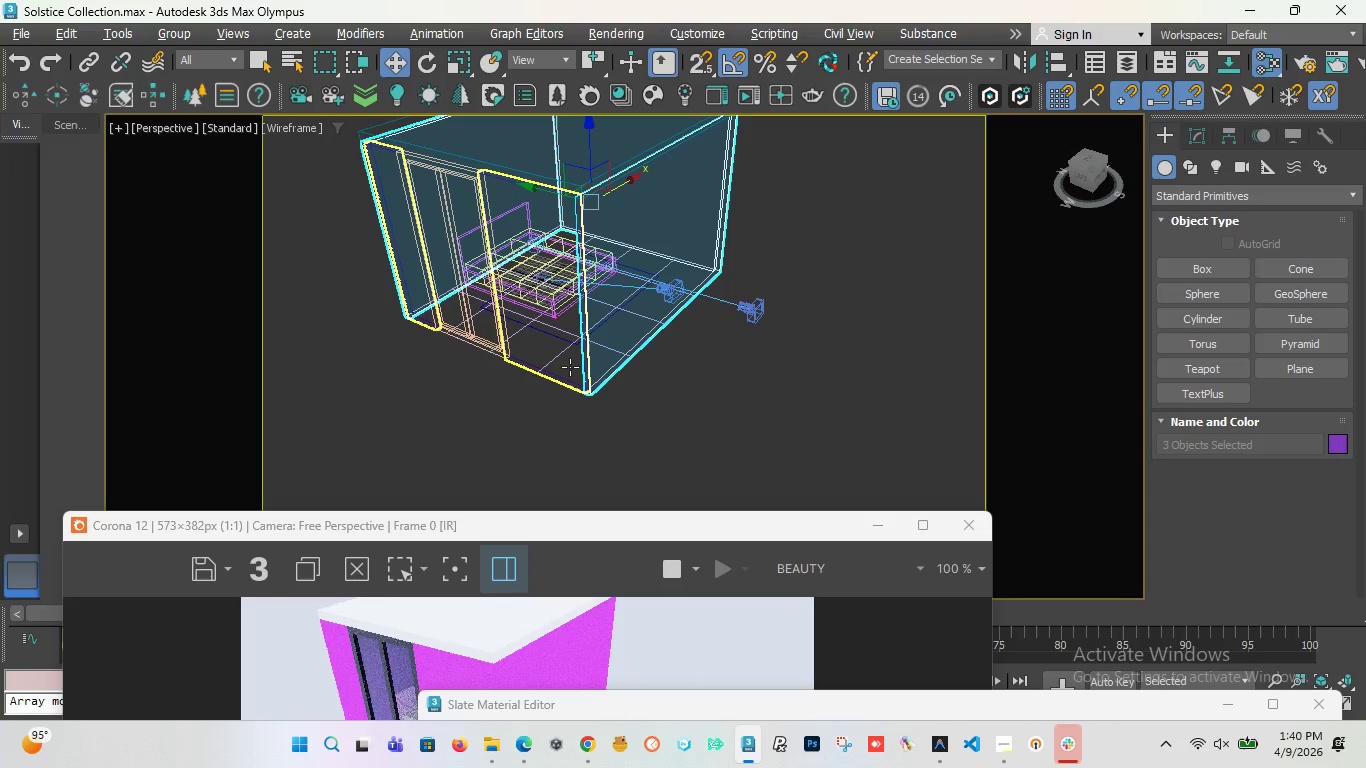 
hold_key(key=ControlLeft, duration=0.72)
left_click([570, 367])
 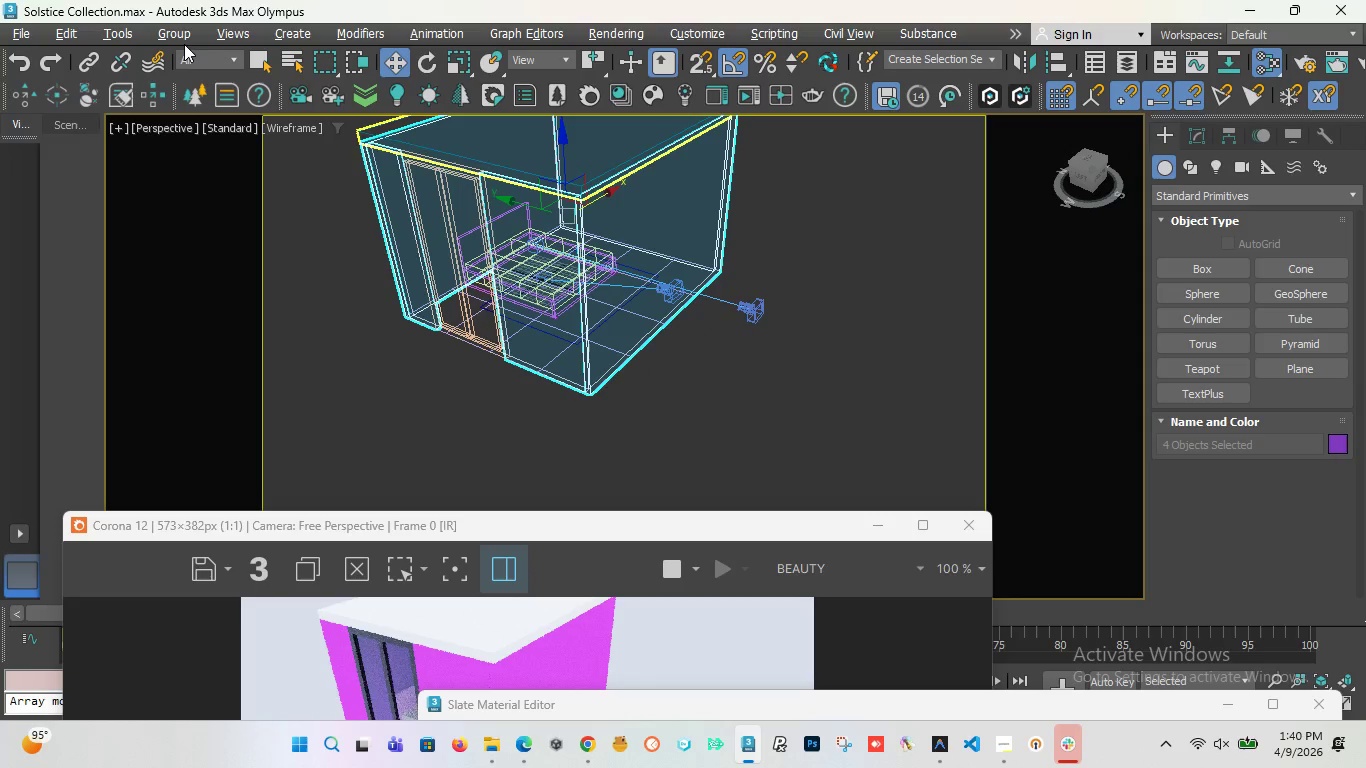 
double_click([181, 35])
 